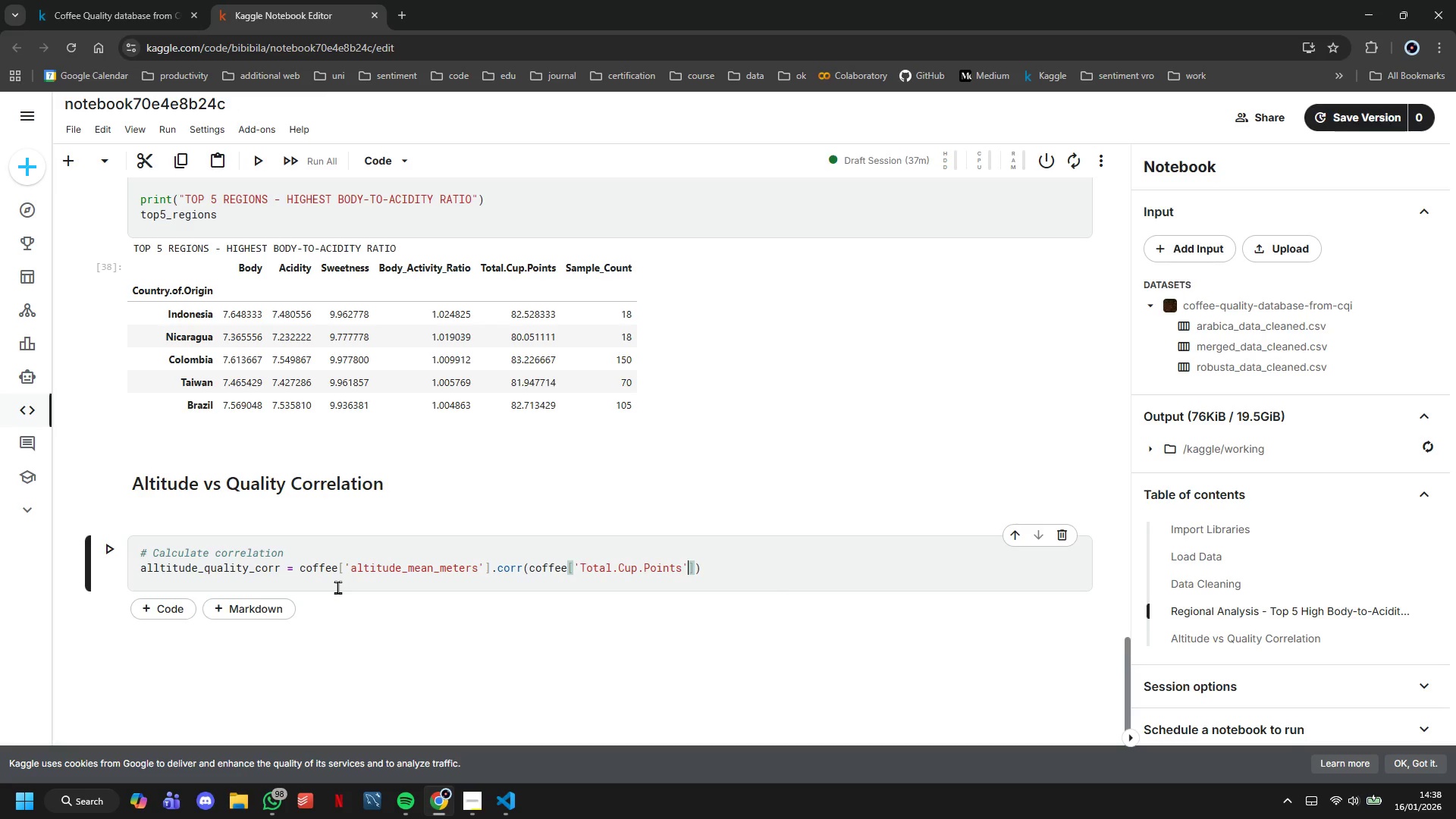 
key(ArrowRight)
 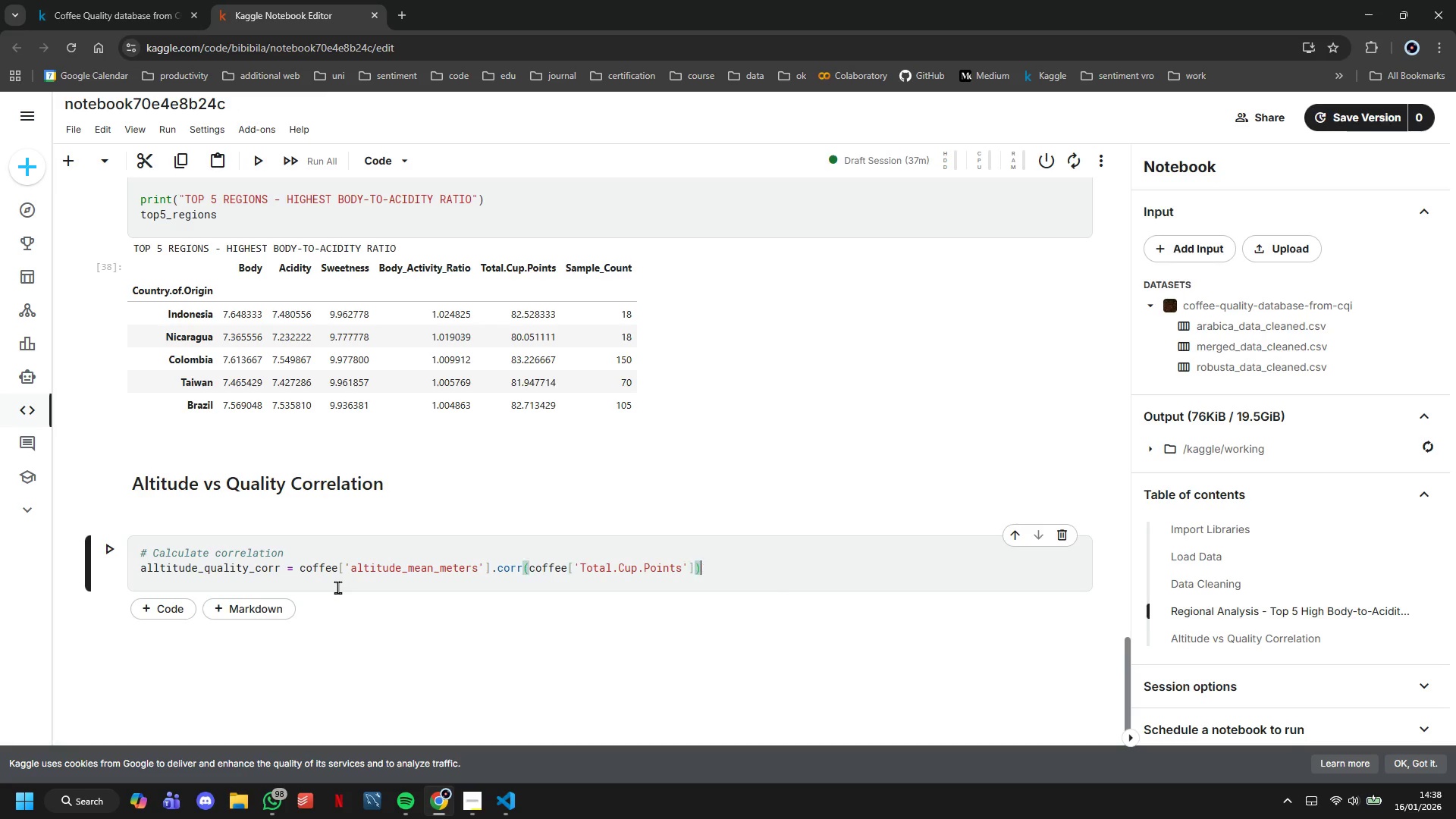 
key(ArrowRight)
 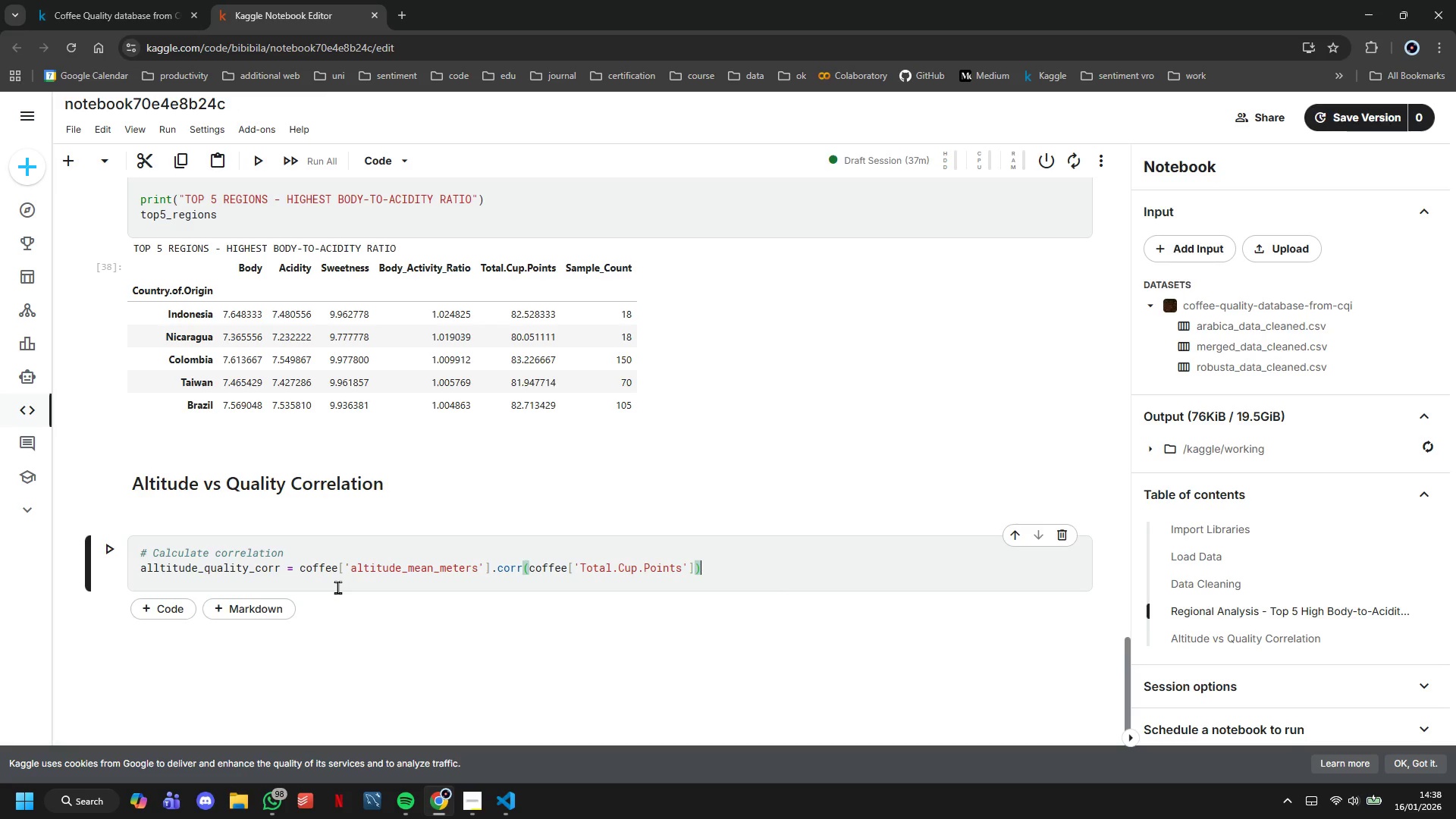 
key(ArrowRight)
 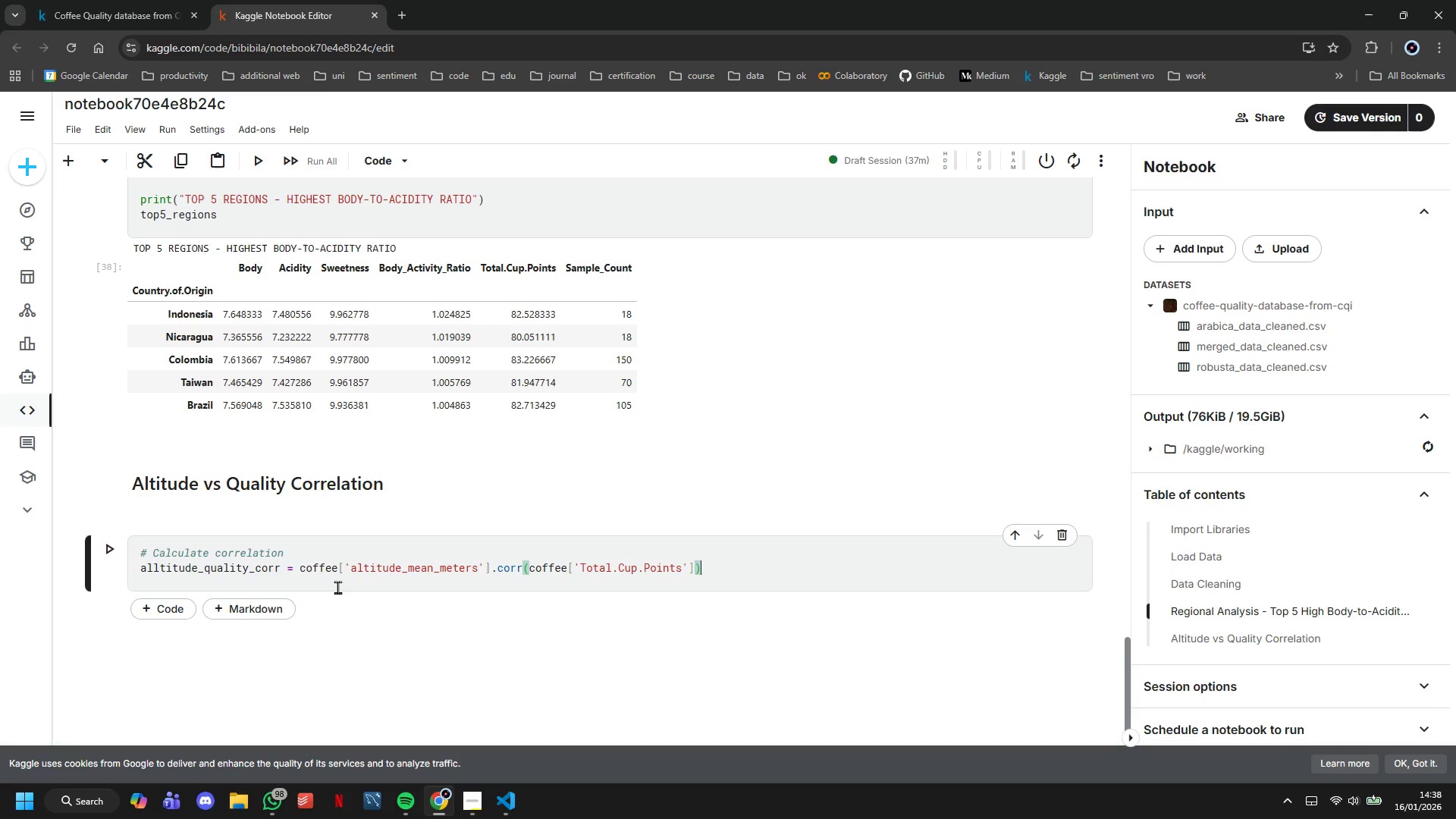 
wait(7.28)
 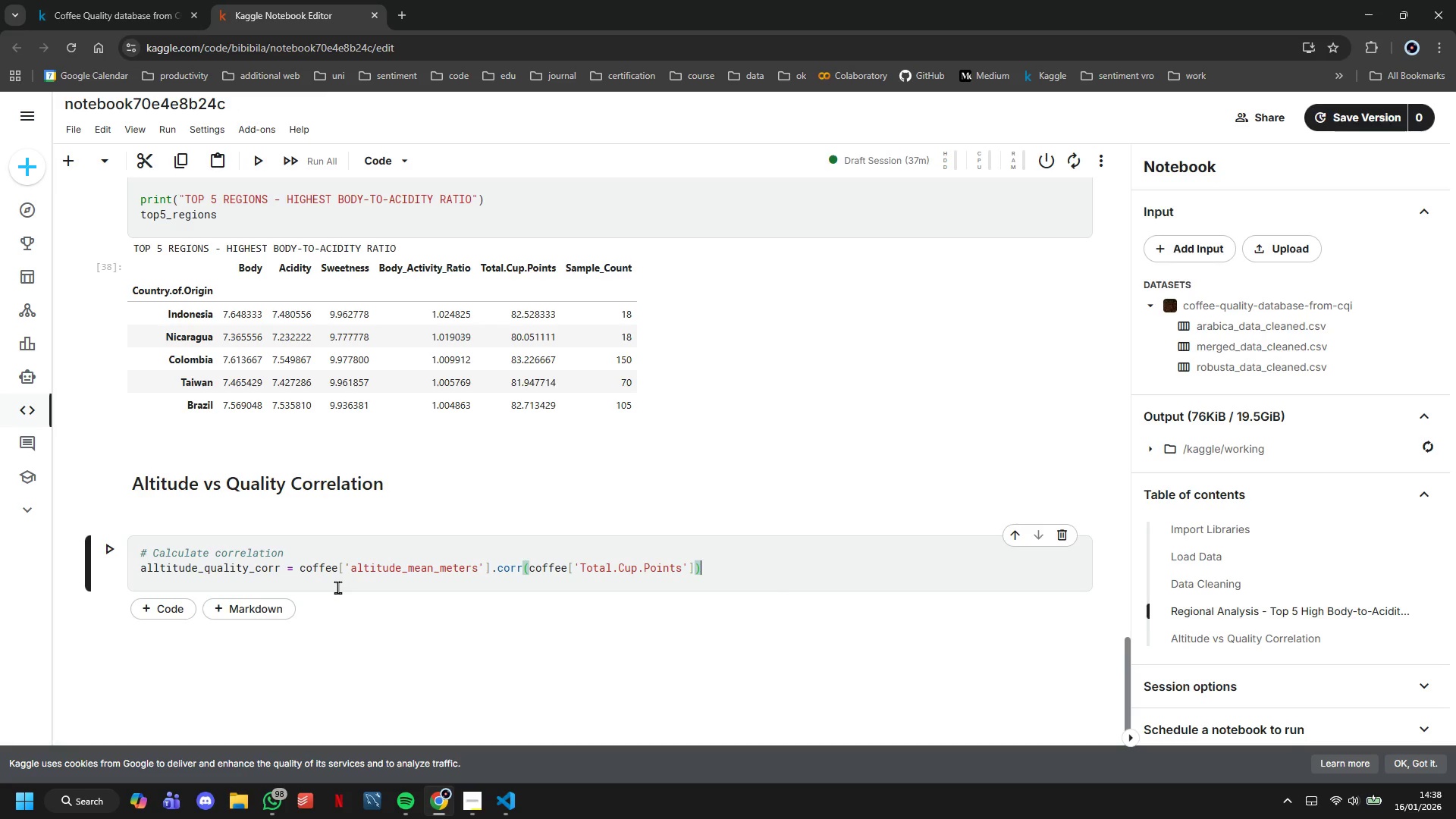 
key(Enter)
 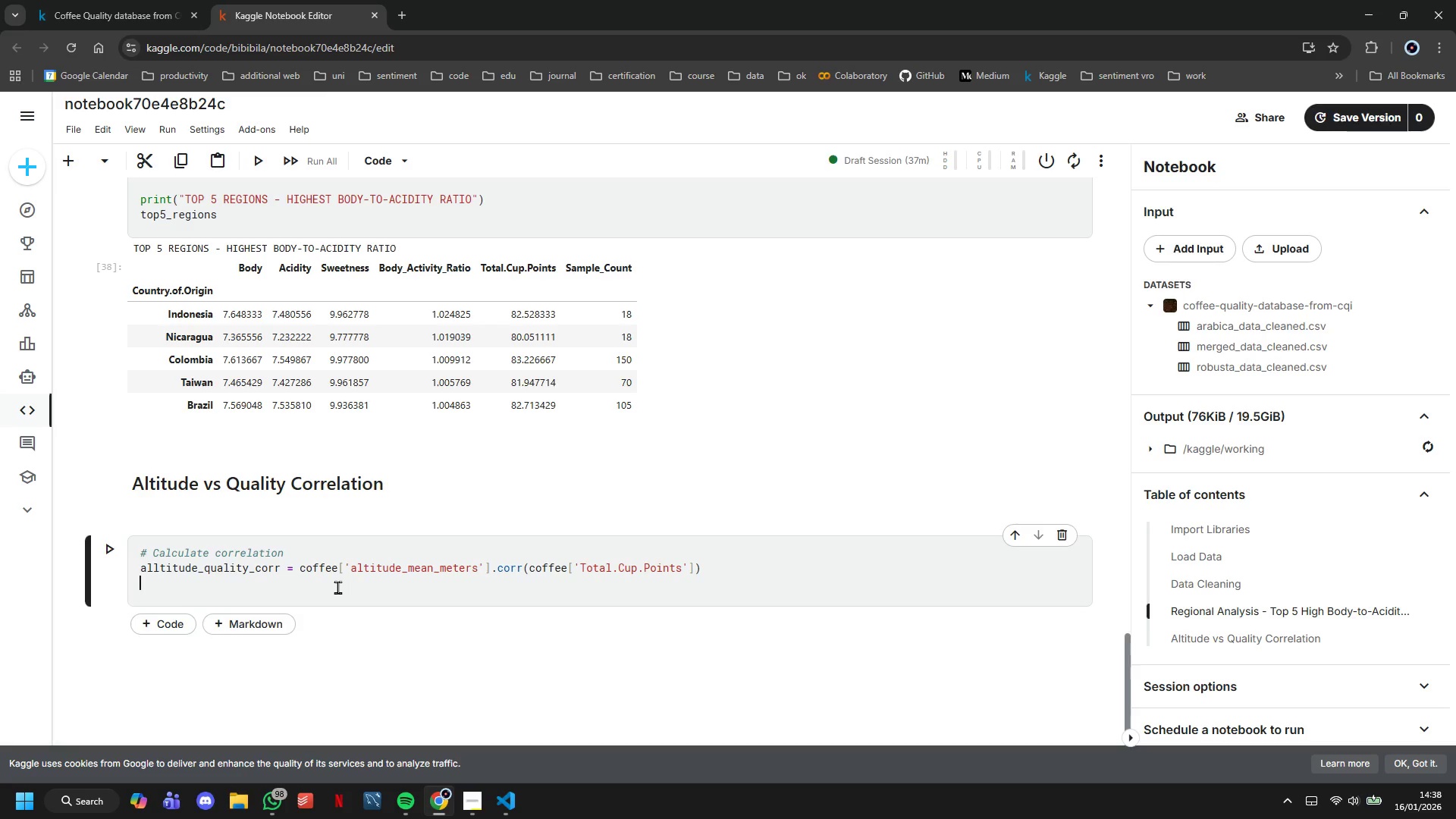 
key(Enter)
 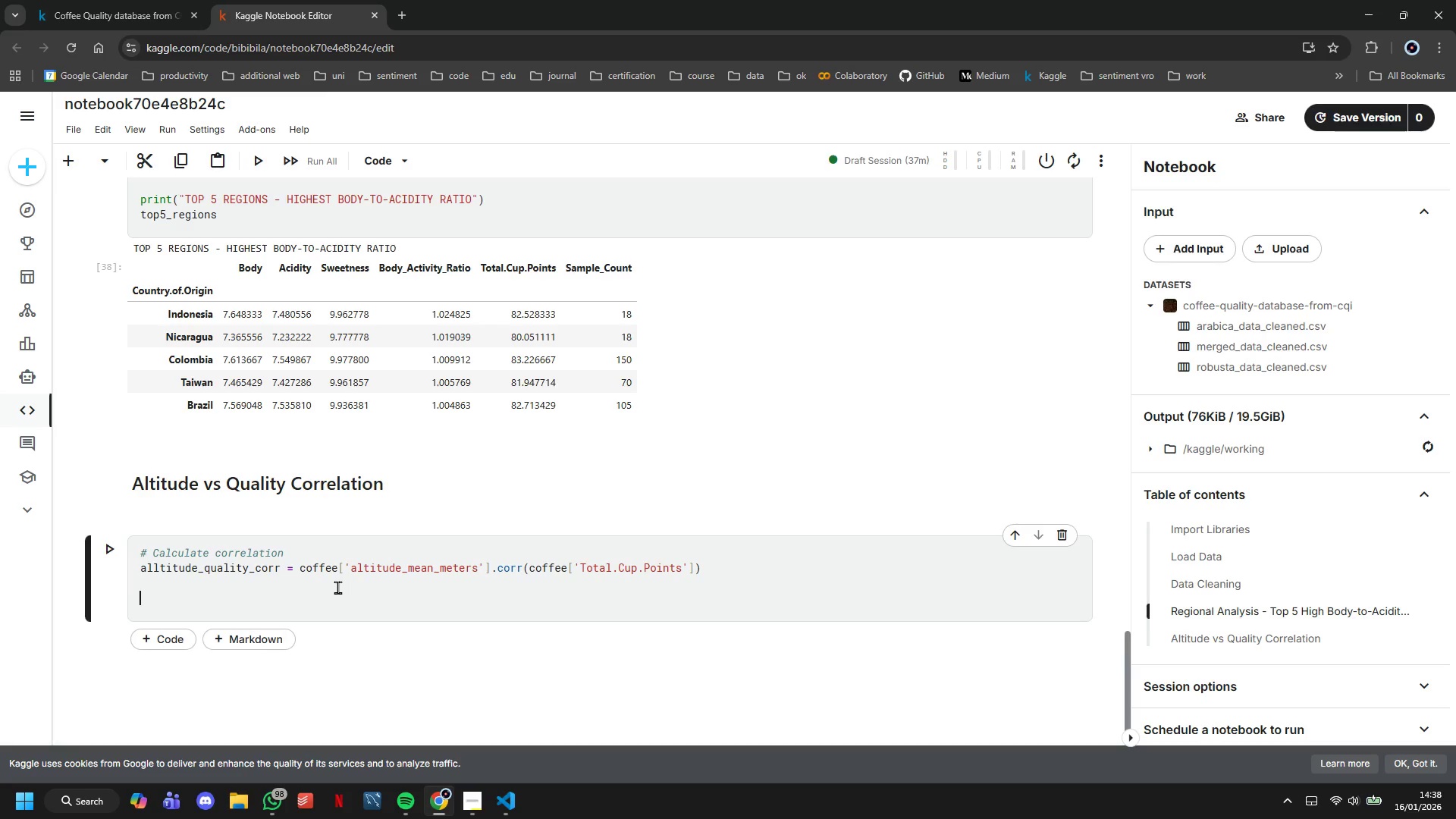 
type(print(f"Correlation (Altitude vs Total Cup Points))
 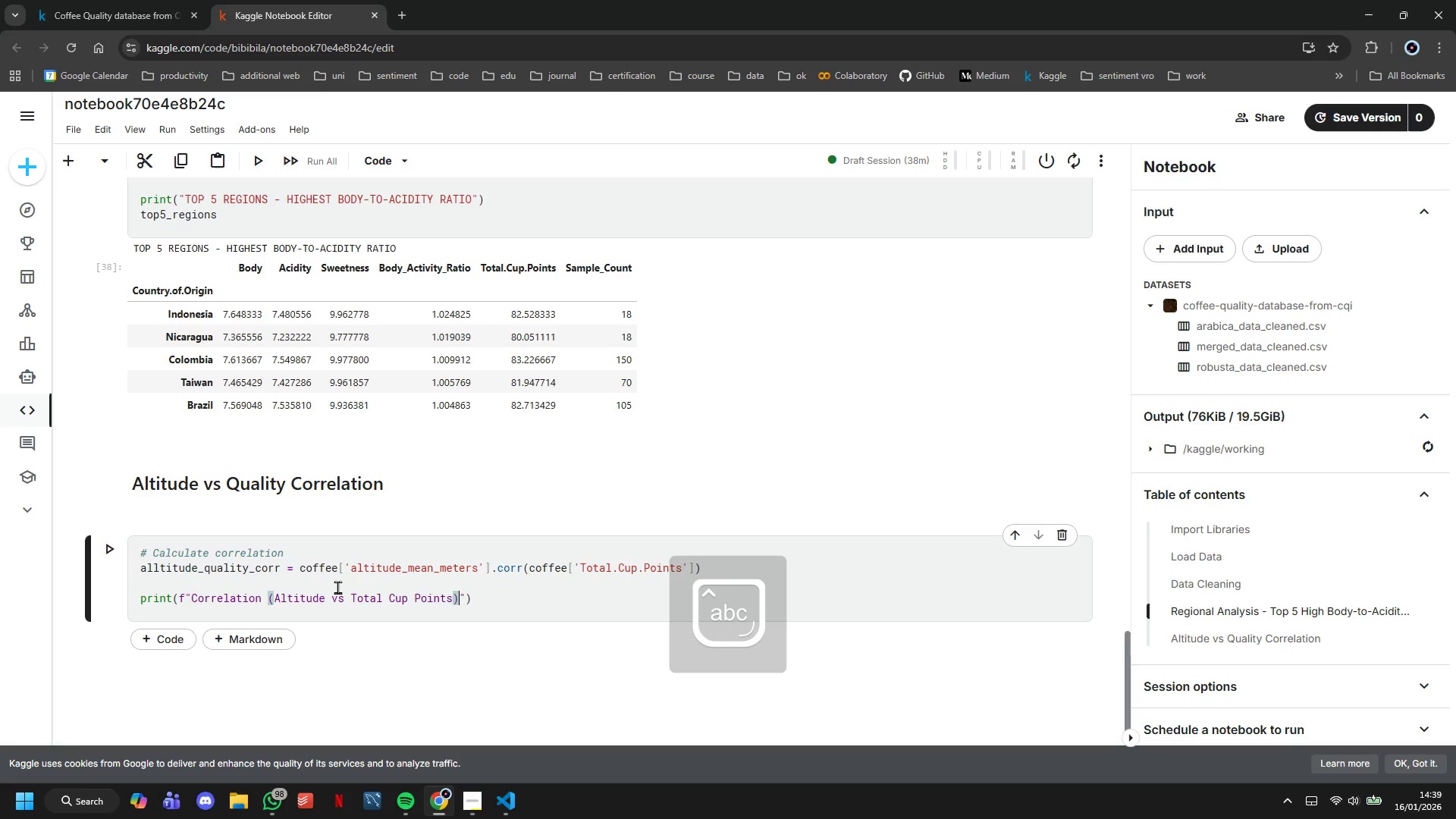 
key(ArrowRight)
 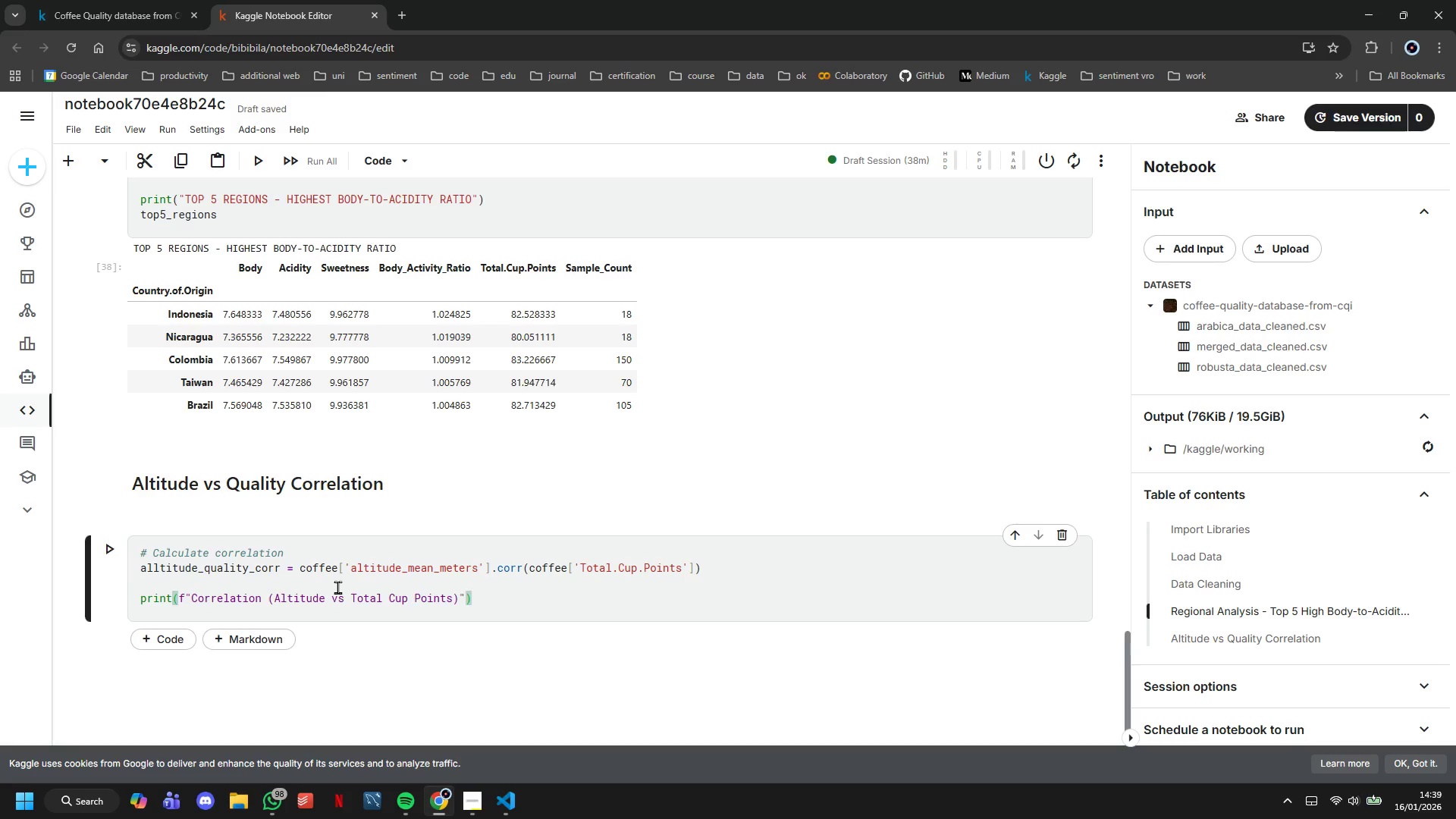 
key(ArrowLeft)
 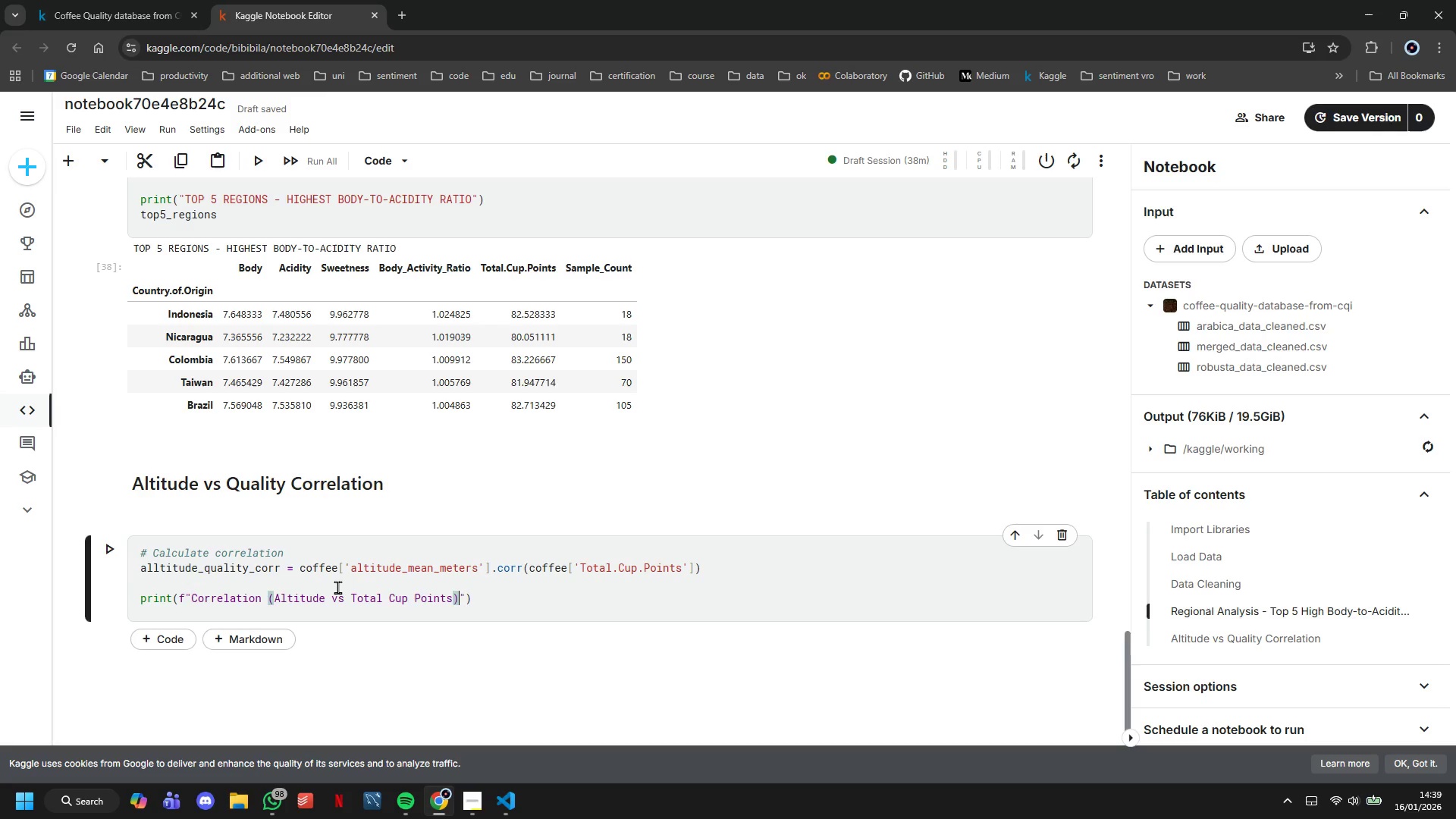 
type(: {altitude_quality_corr:.4f})
 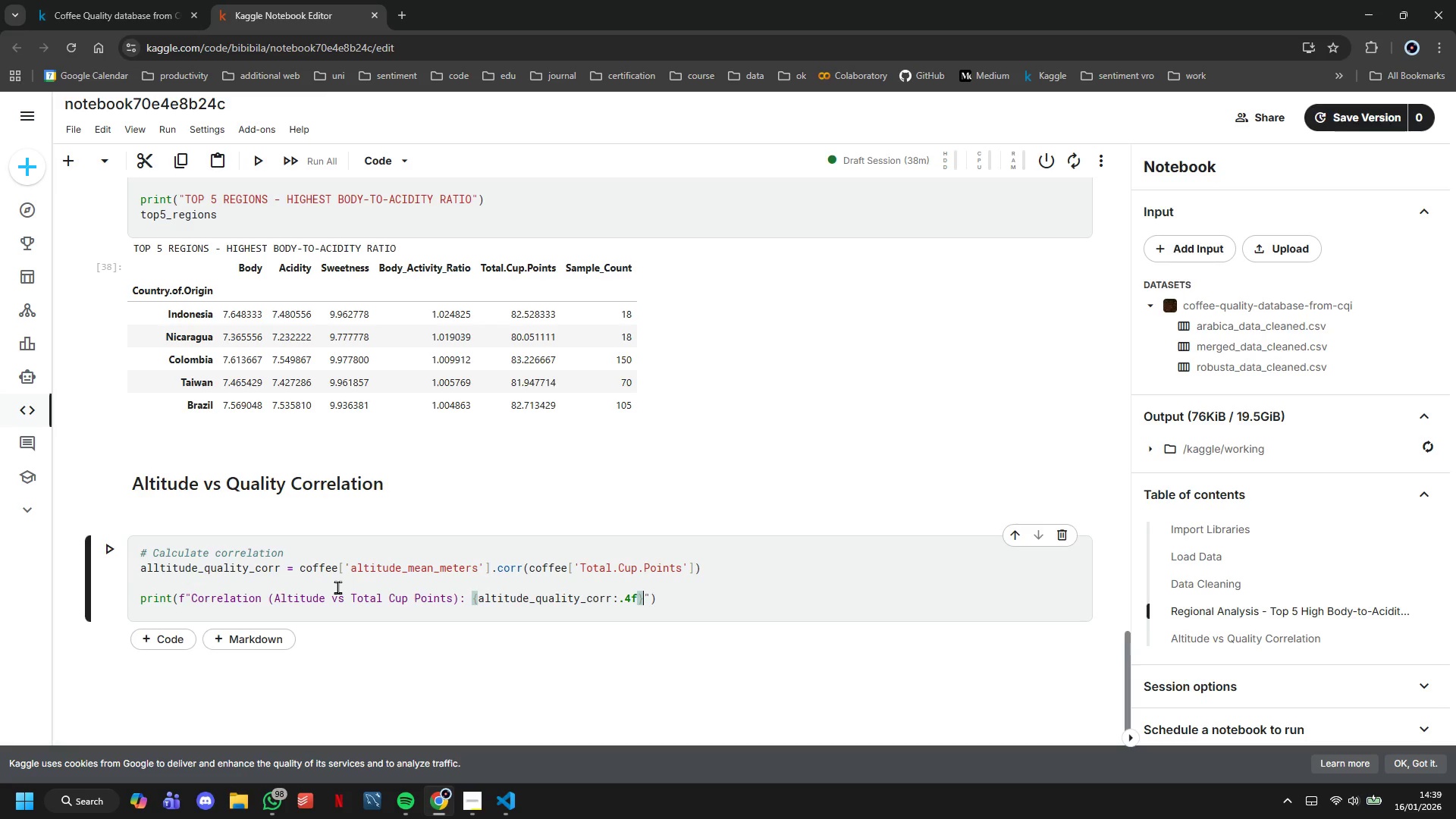 
key(ArrowRight)
 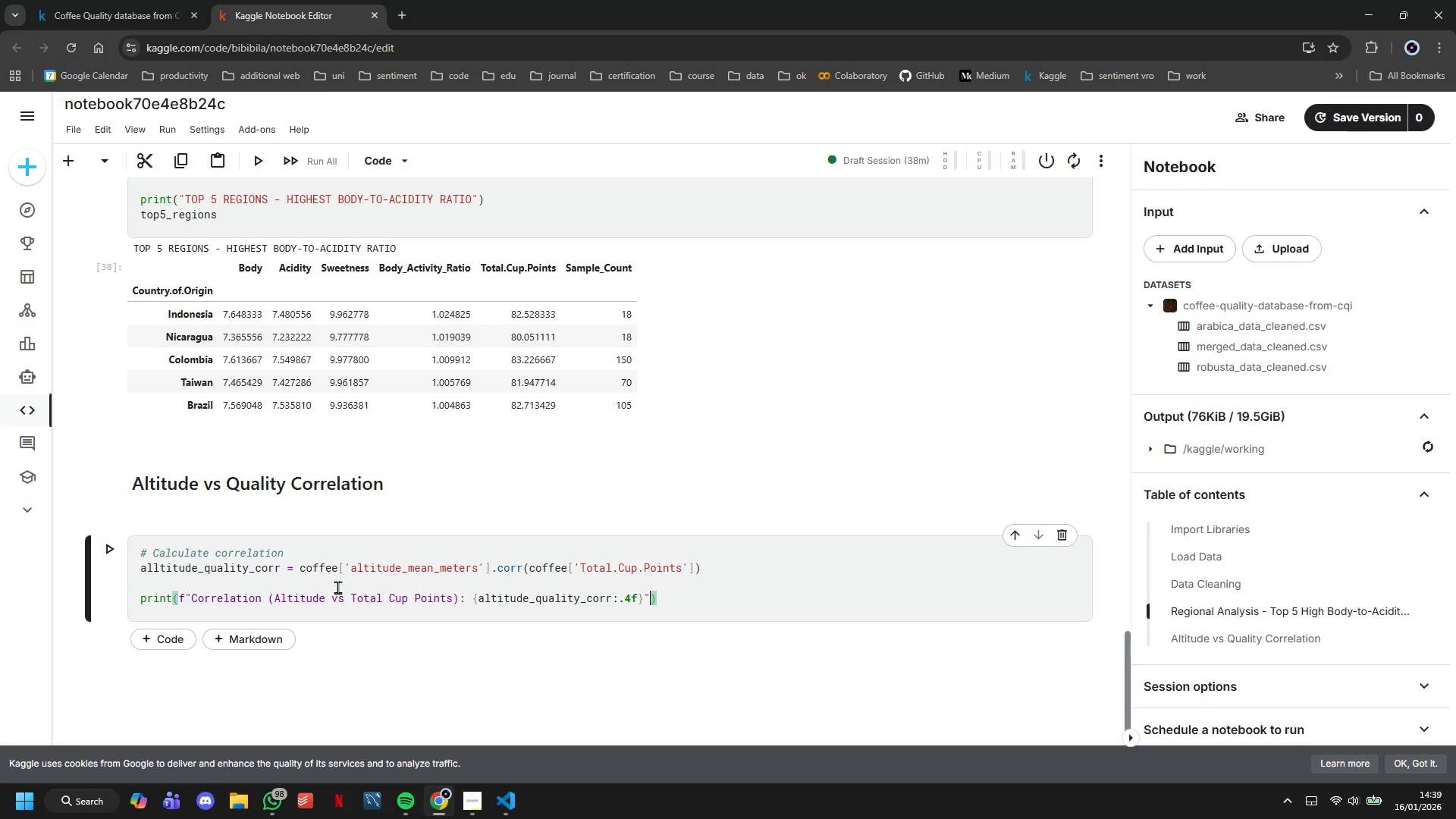 
key(ArrowRight)
 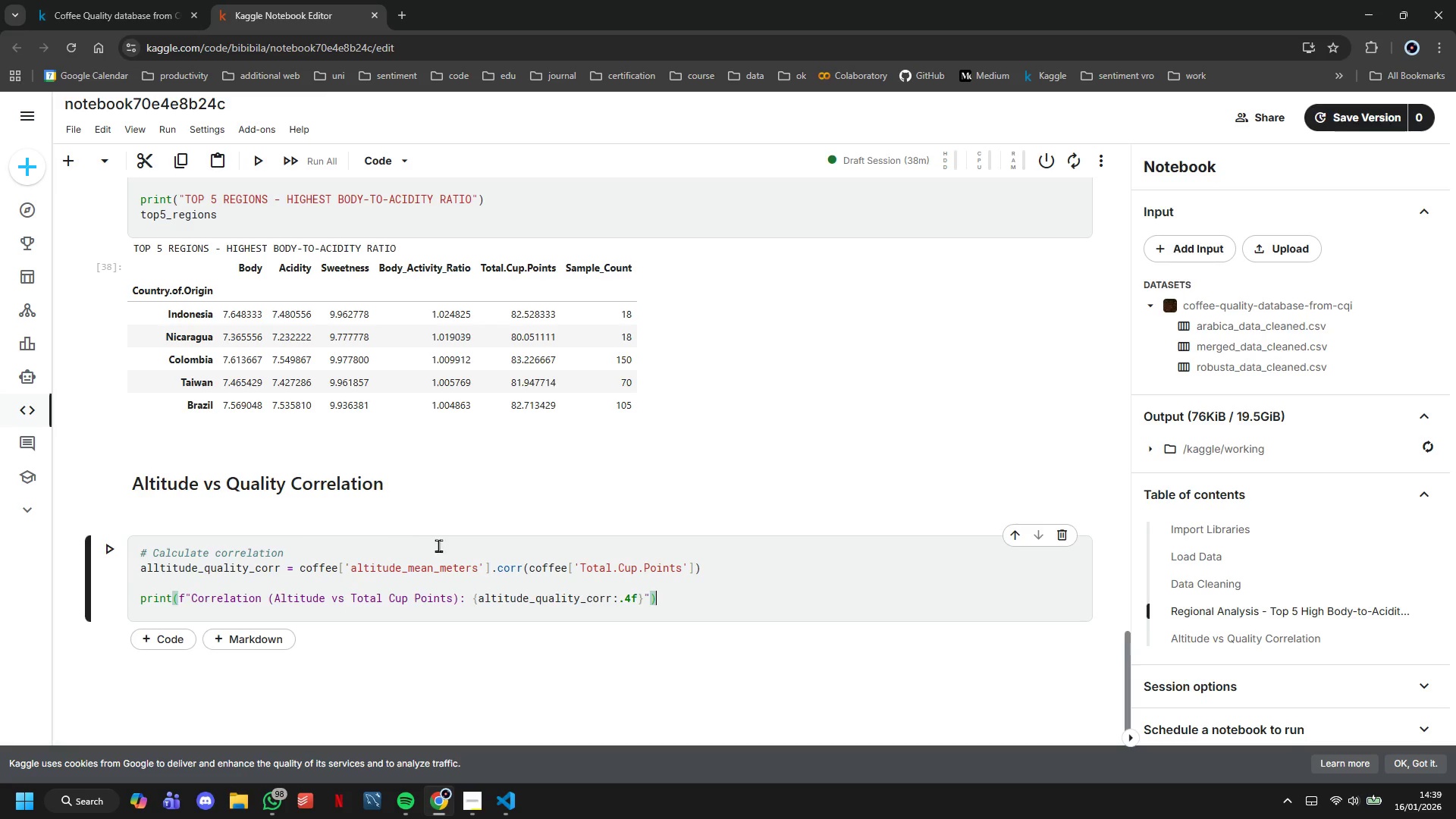 
key(Enter)
 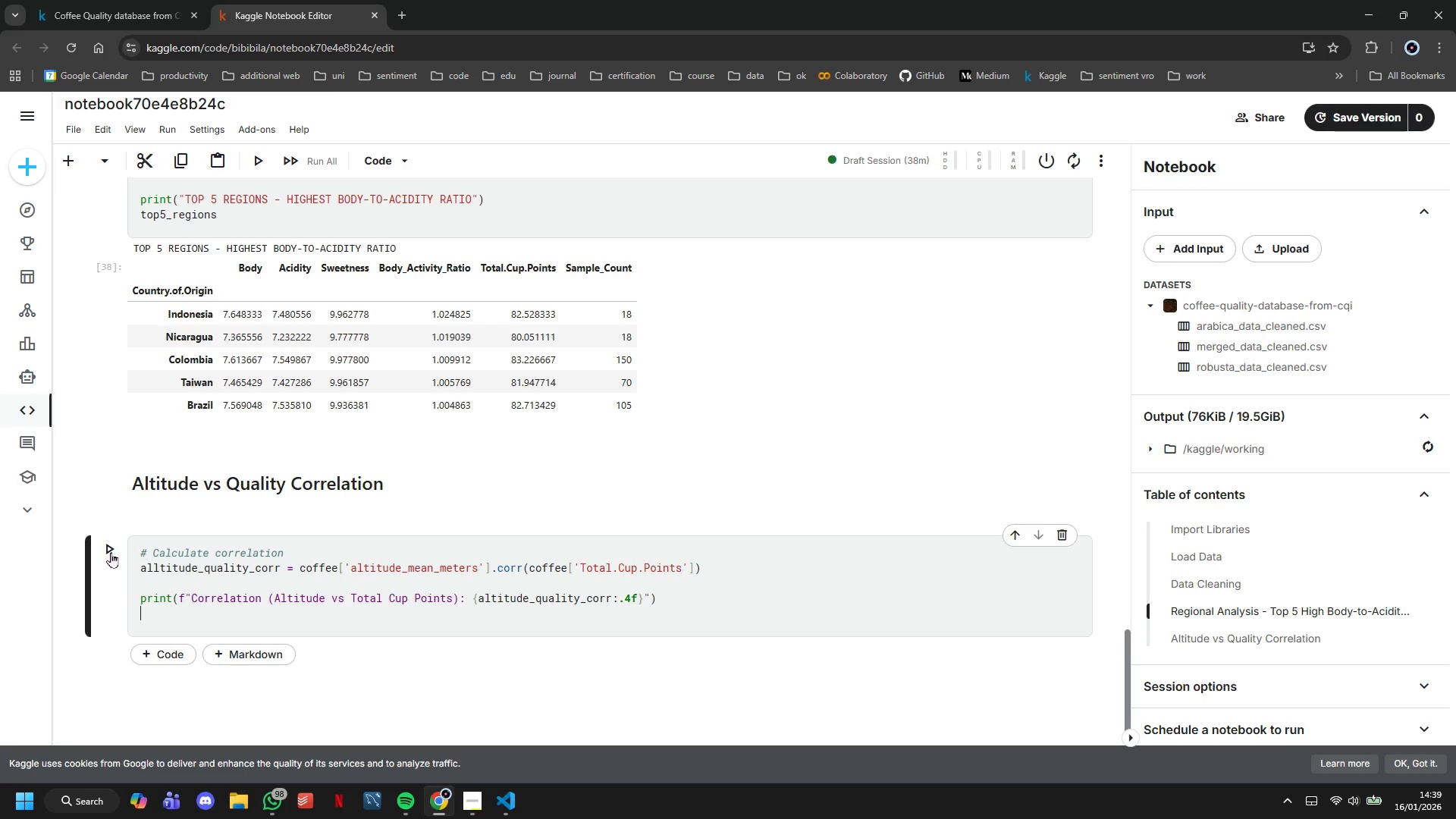 
scroll: coordinate [311, 510], scroll_direction: down, amount: 4.0
 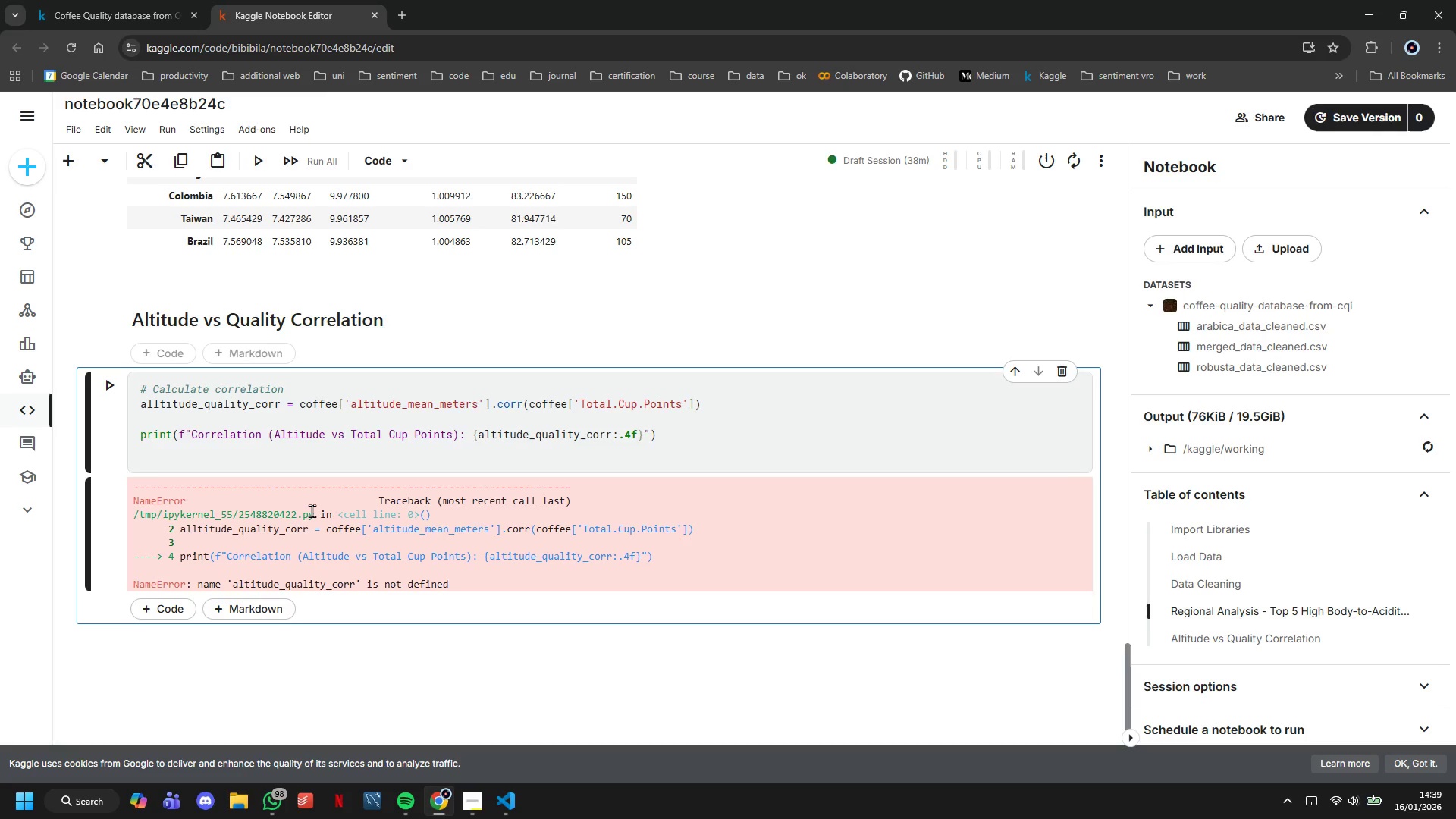 
wait(7.36)
 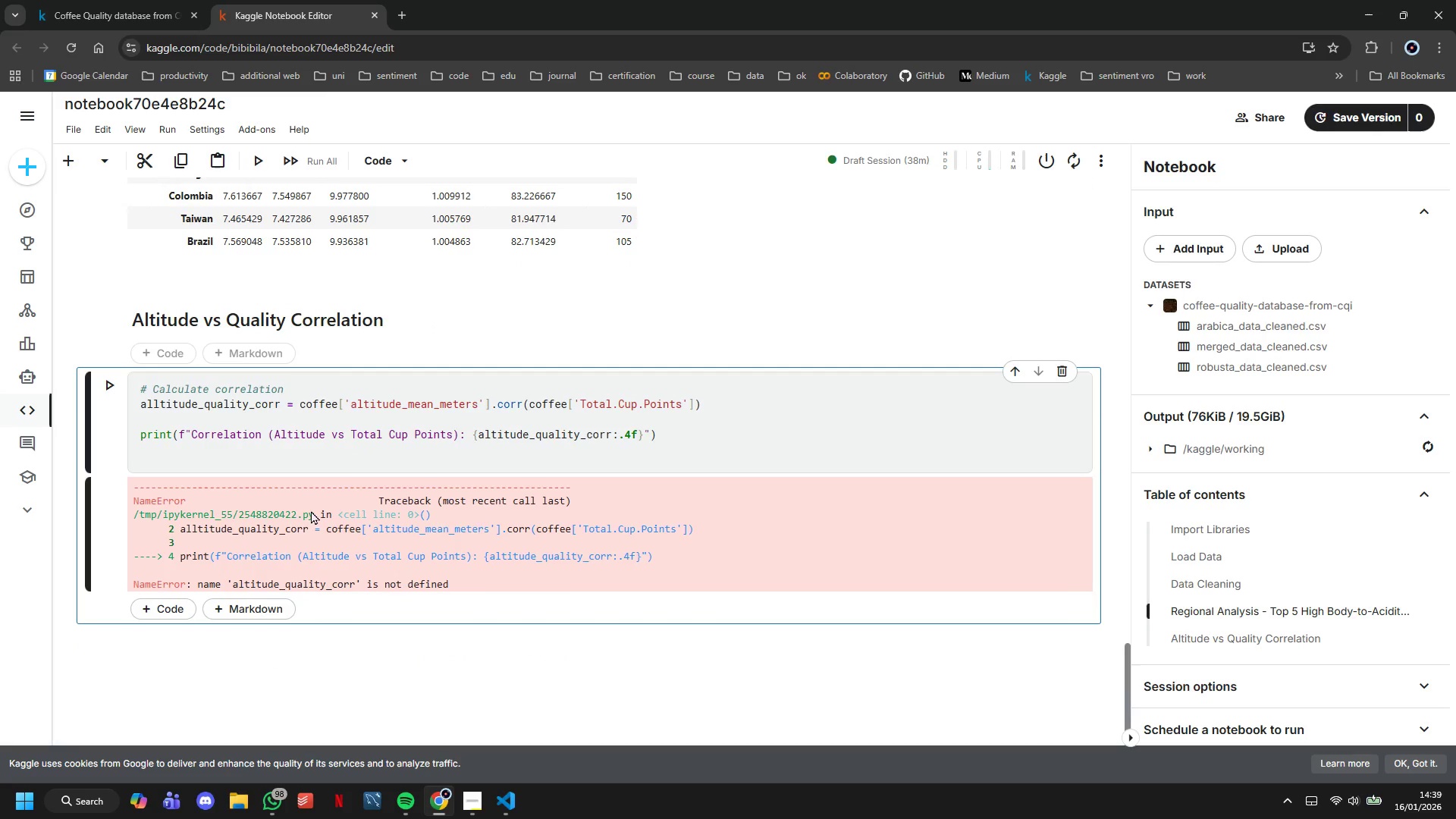 
left_click([155, 400])
 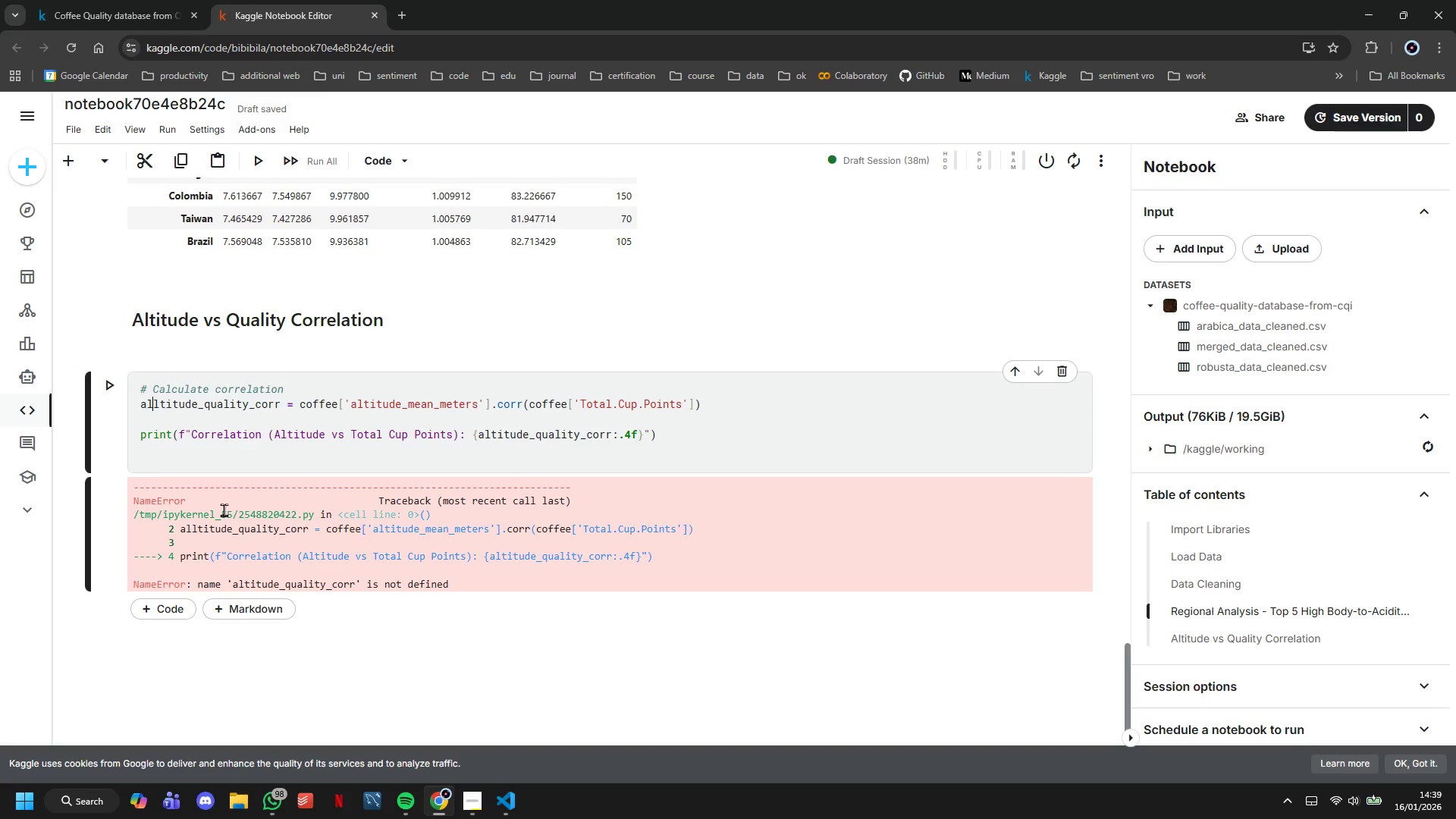 
key(Backspace)
 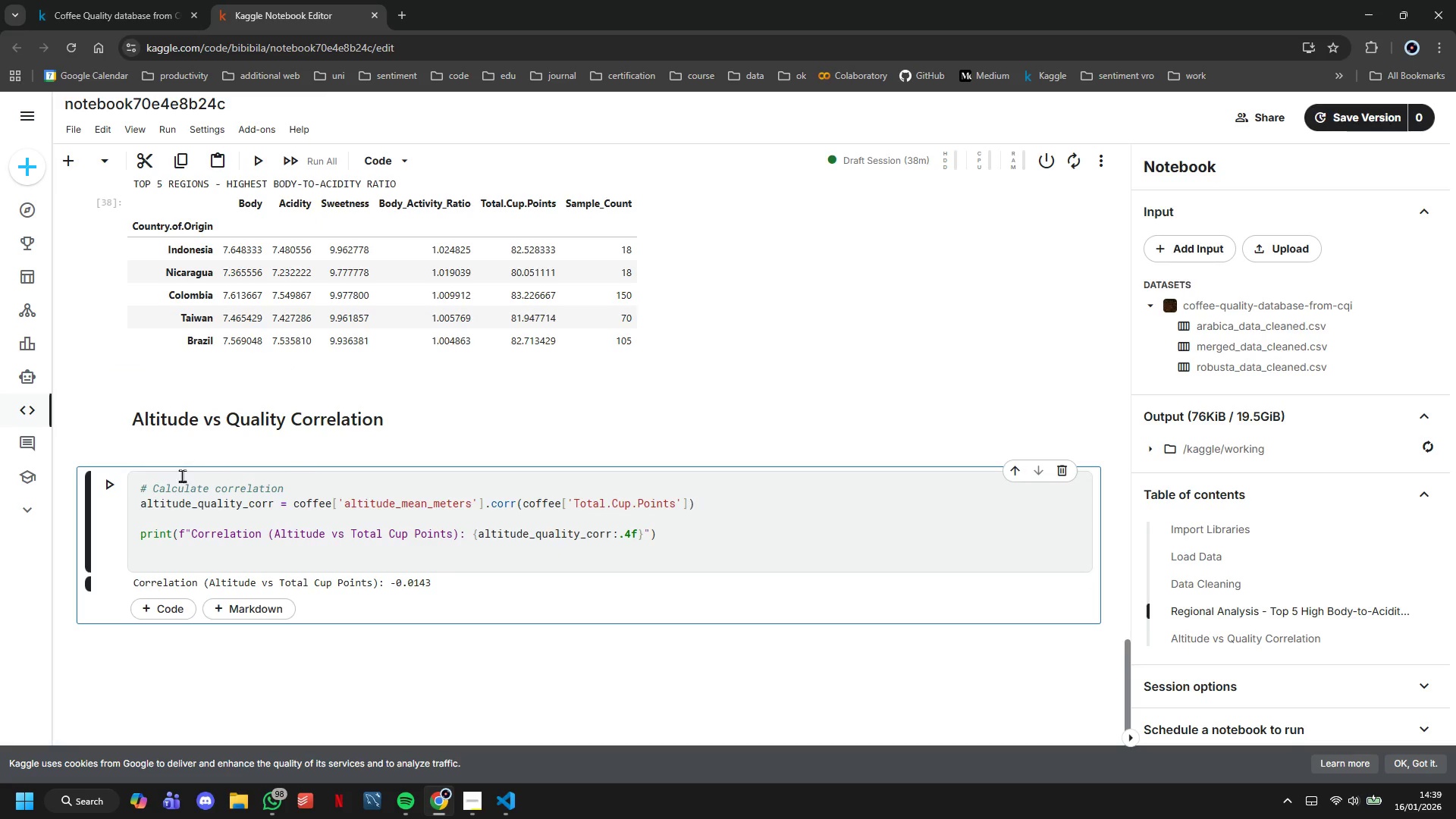 
left_click([435, 569])
 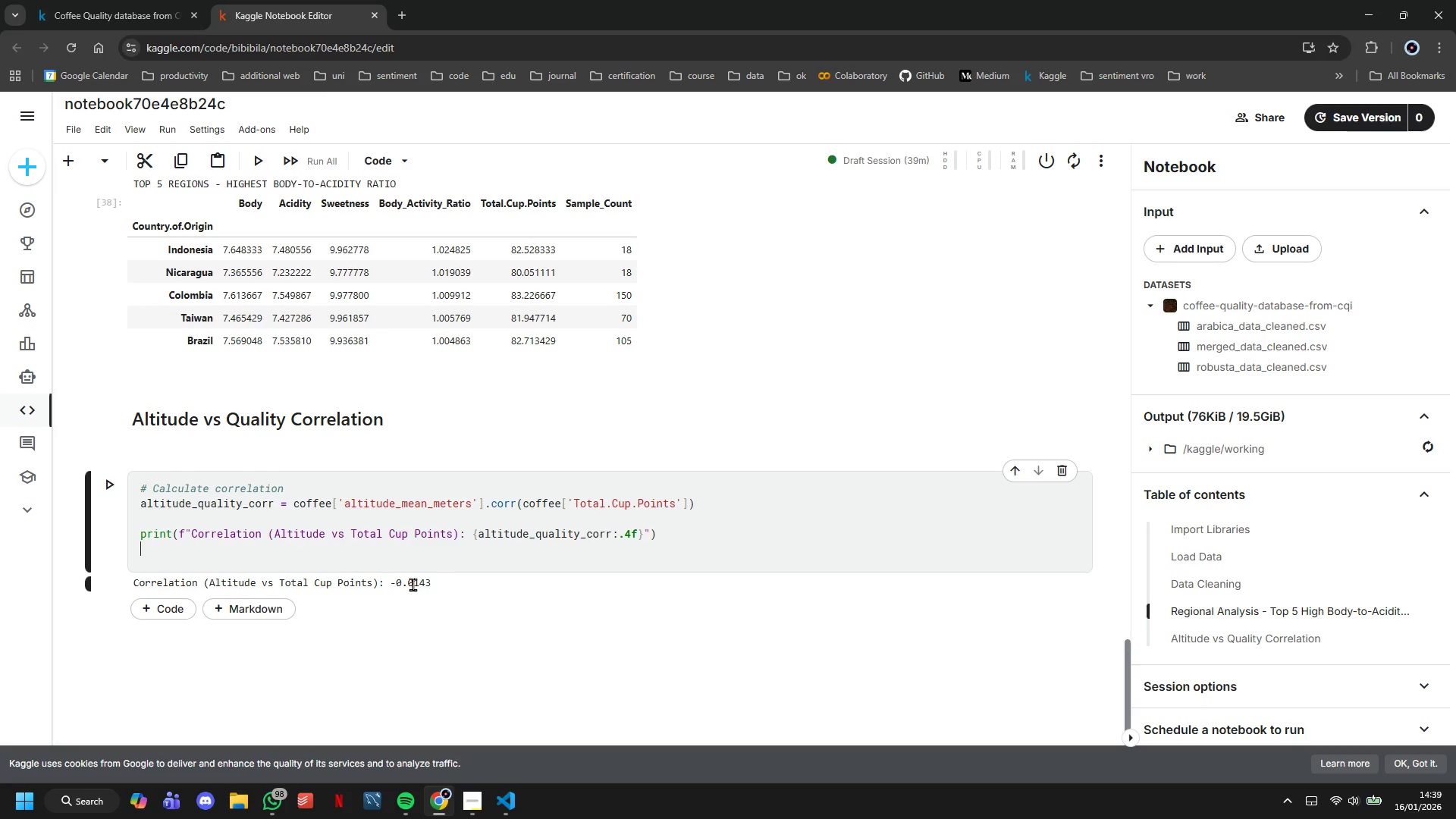 
wait(18.08)
 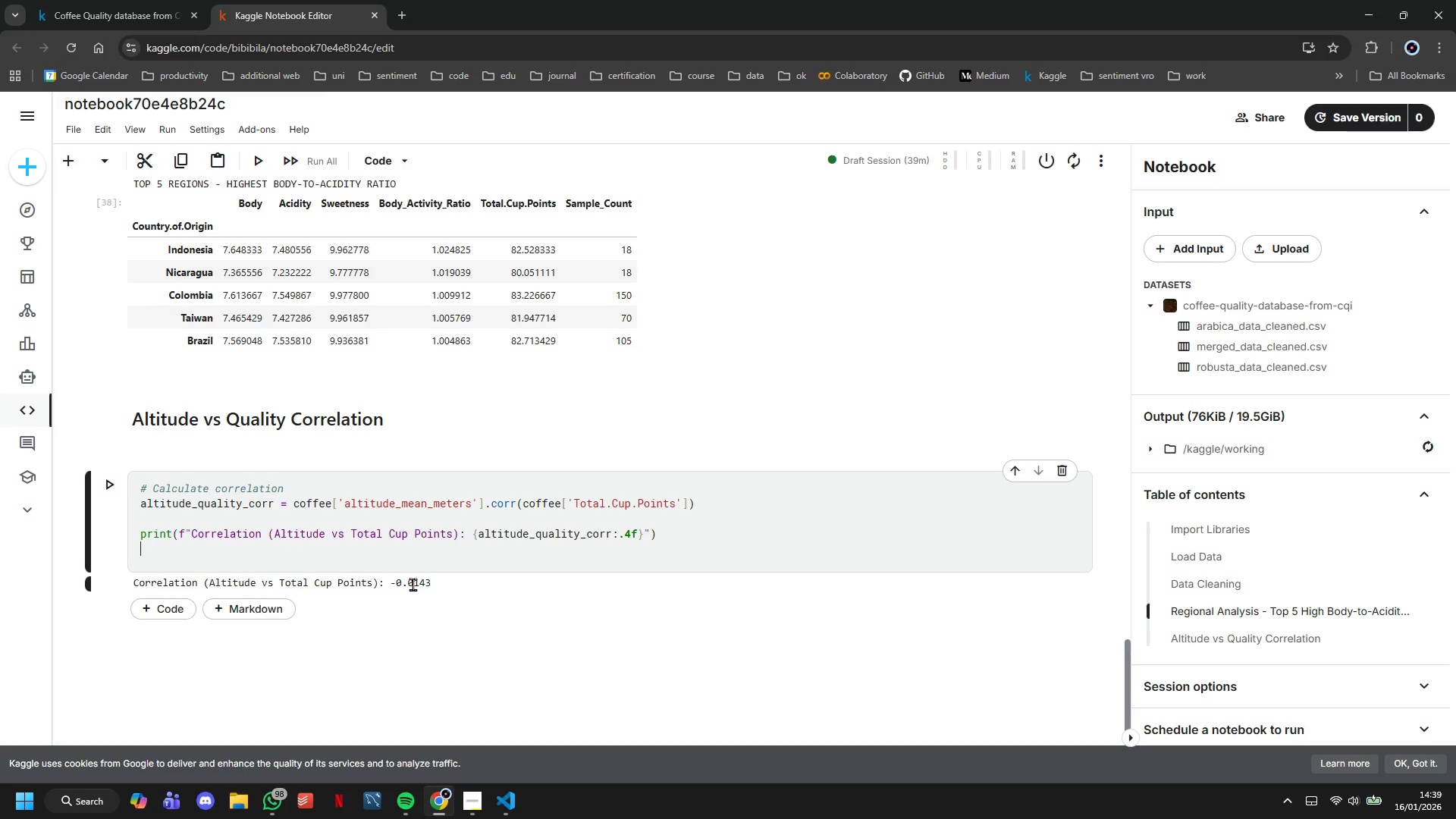 
key(Backspace)
 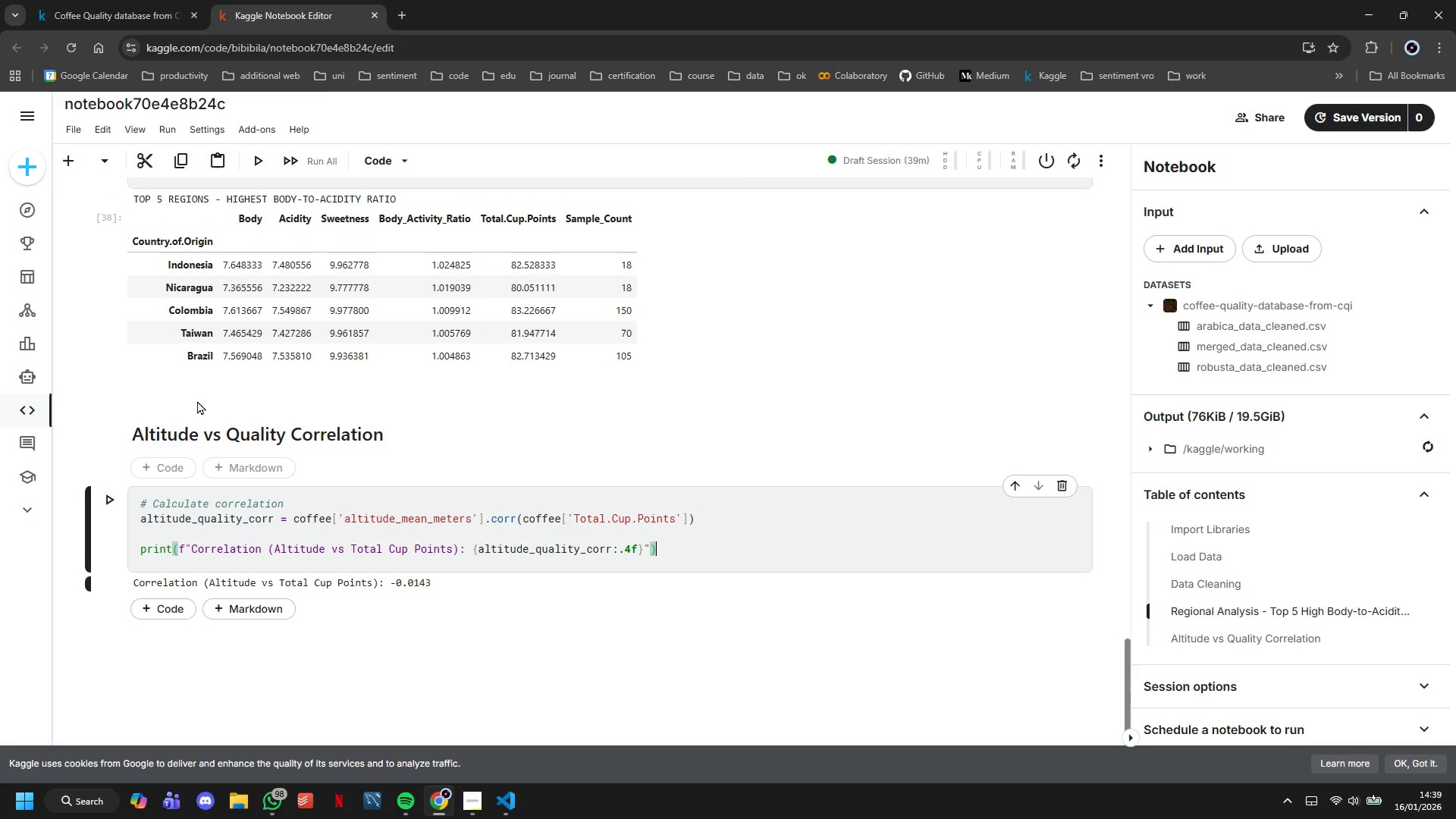 
left_click([162, 603])
 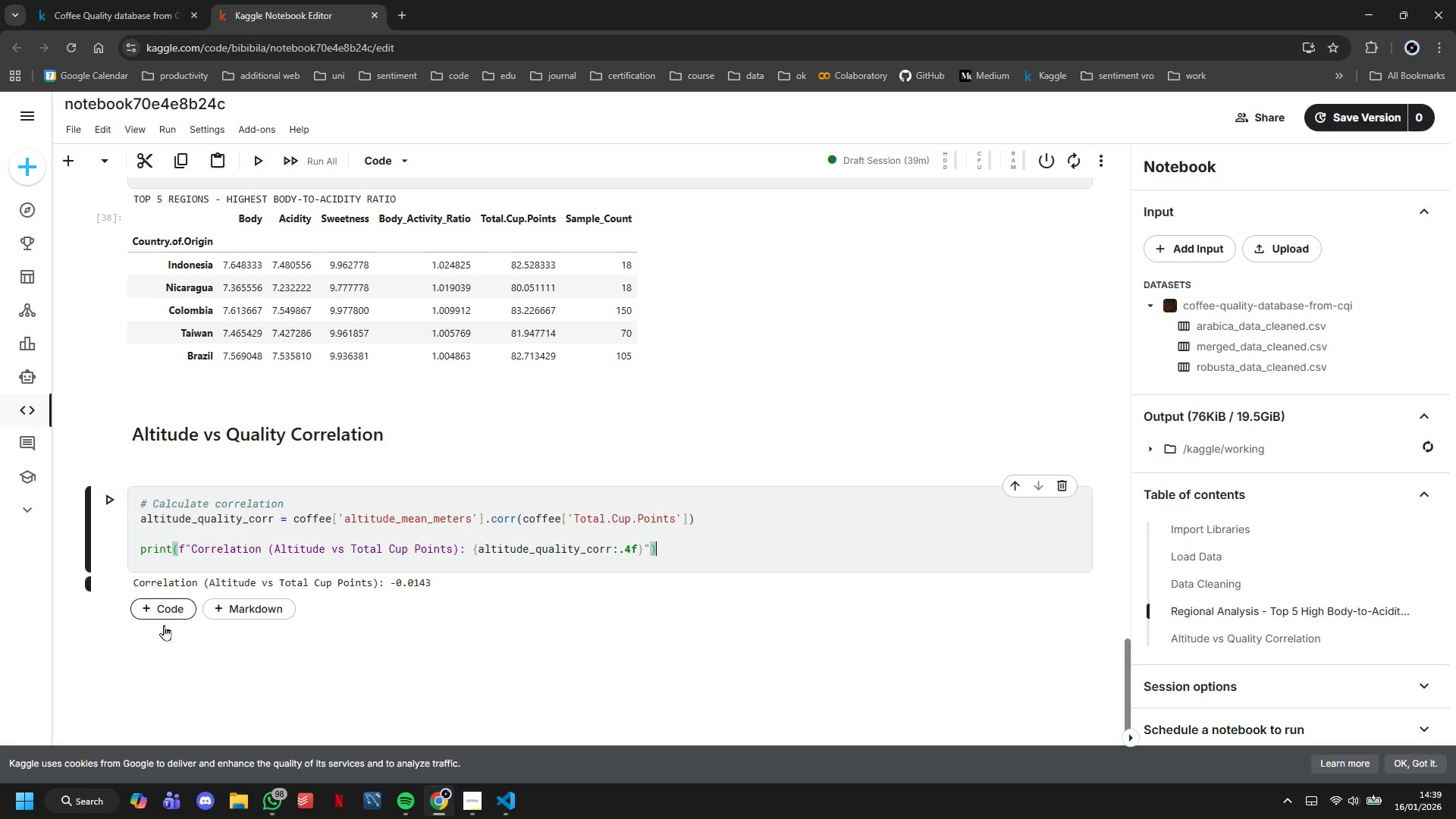 
type(# Altituf)
key(Backspace)
type(de)
 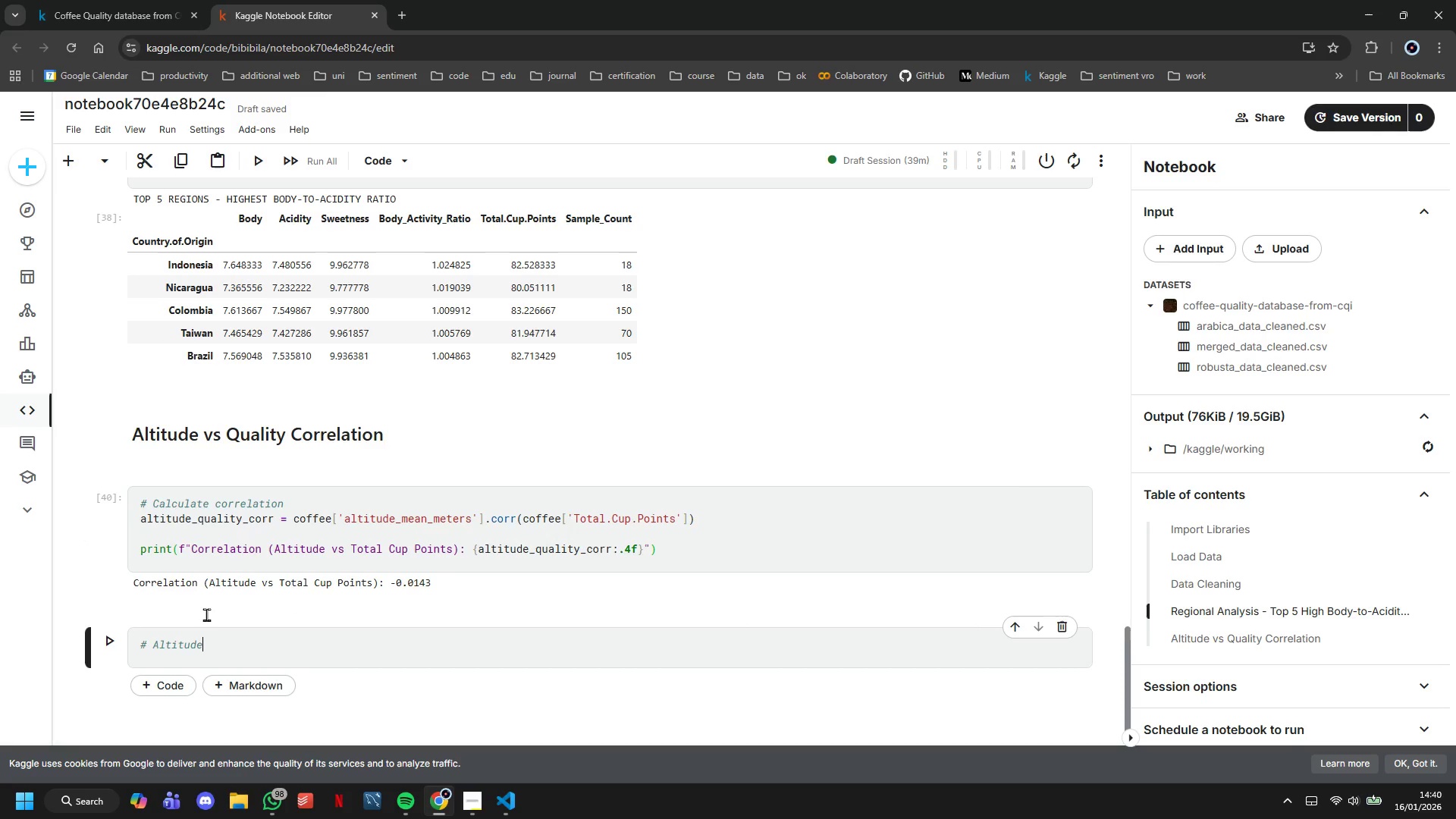 
type( analysis for top 5 regions)
 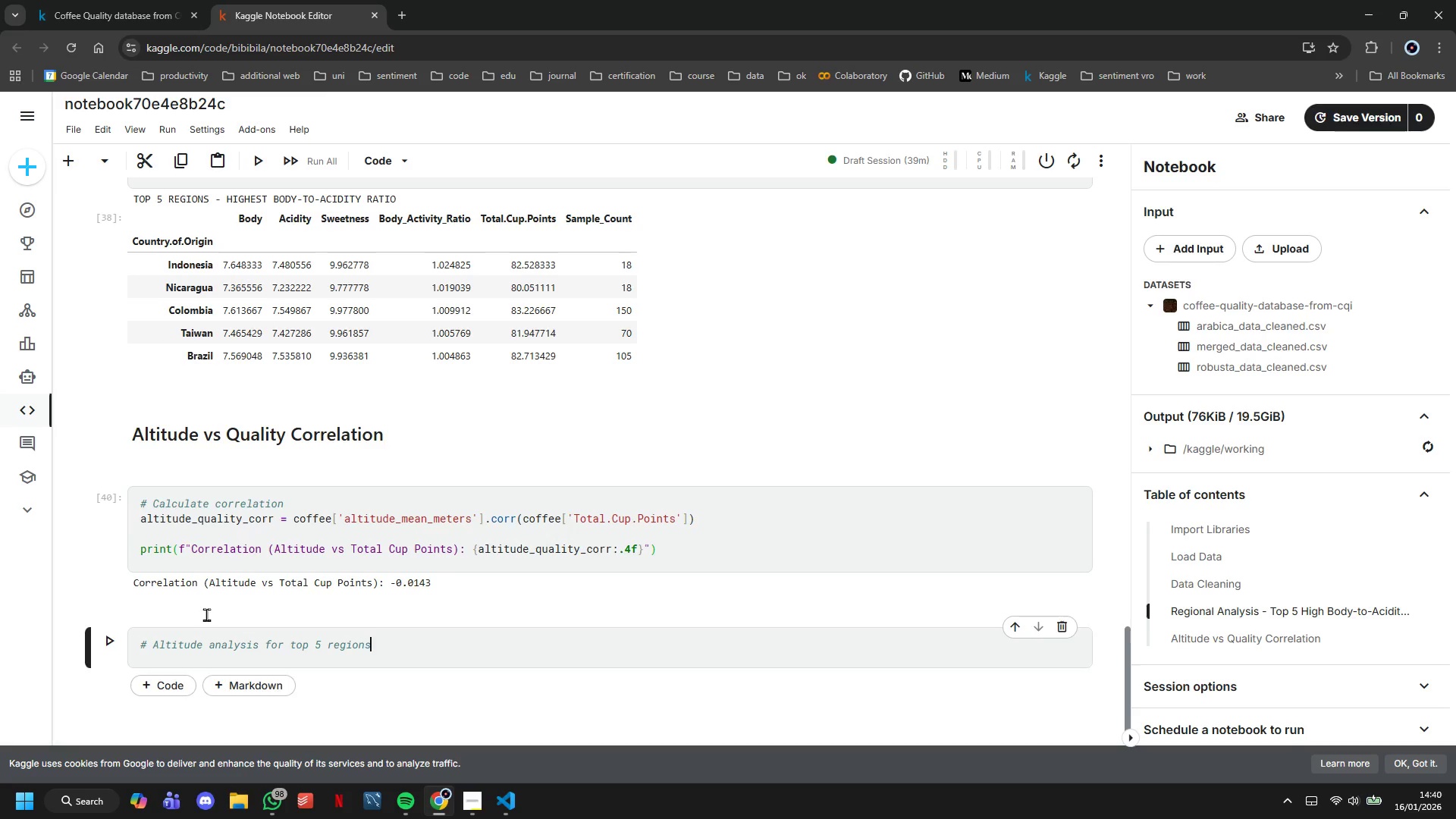 
key(Enter)
 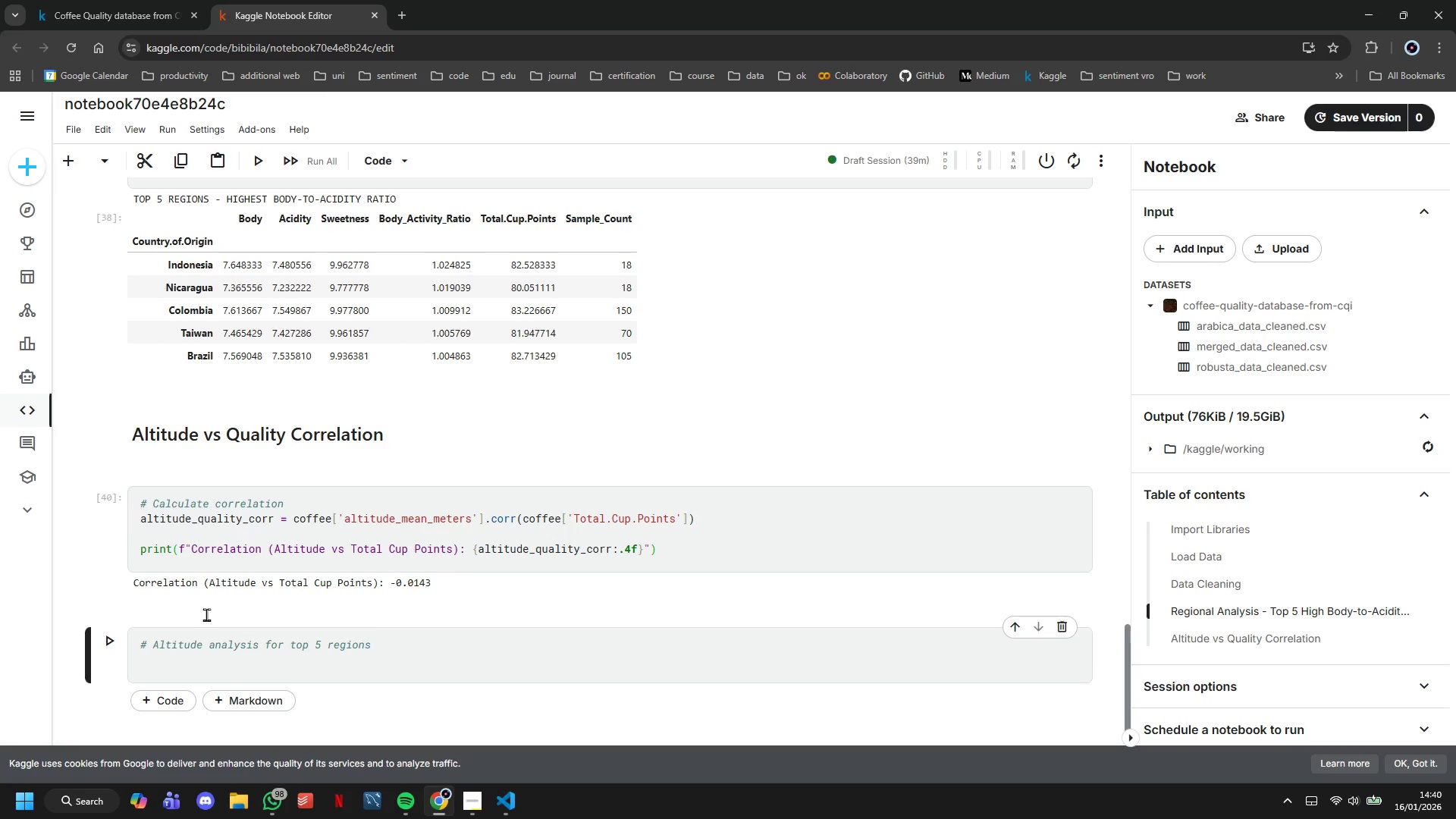 
type(print("Average Altitude for top 5 Regions:)
 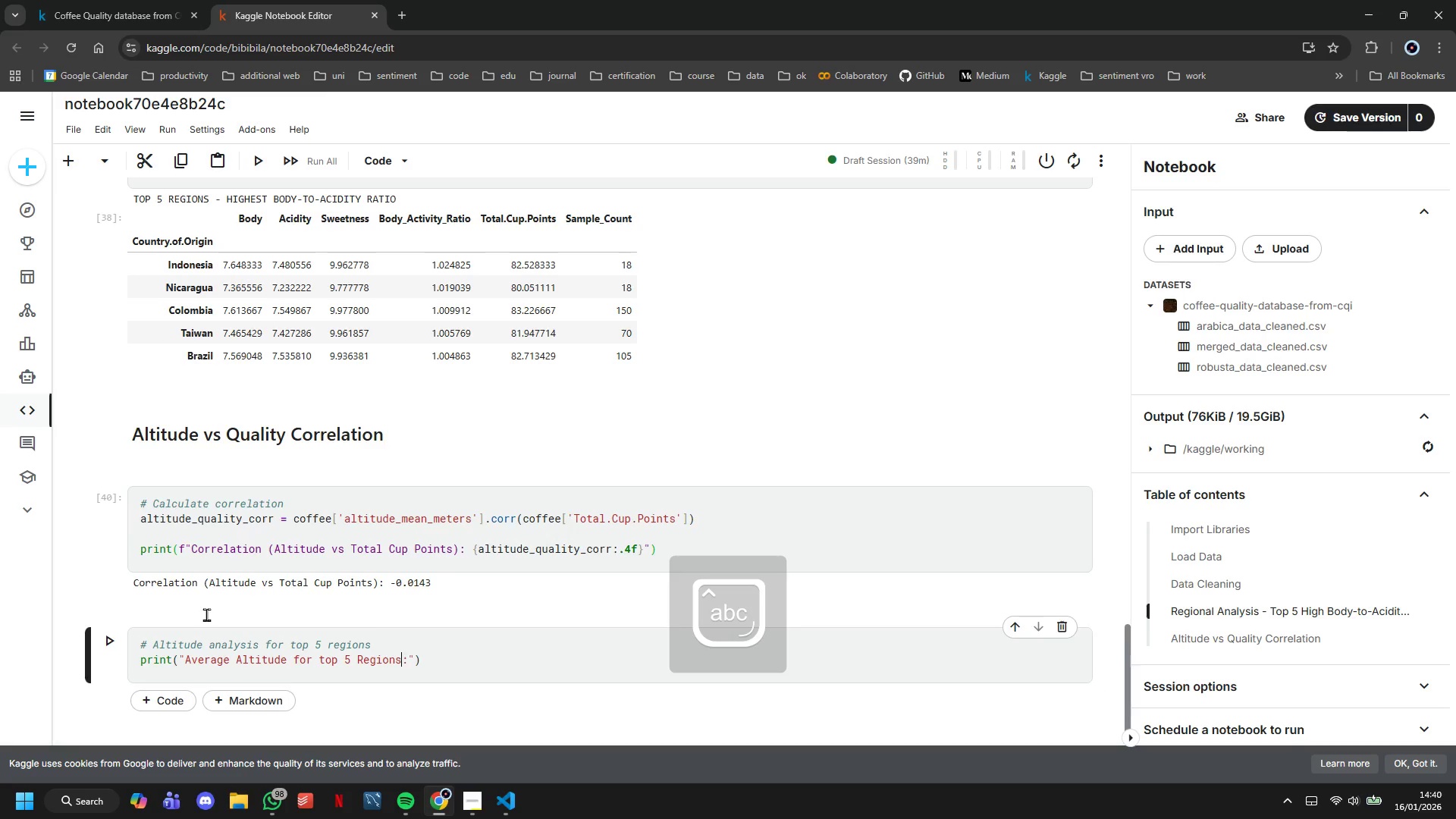 
 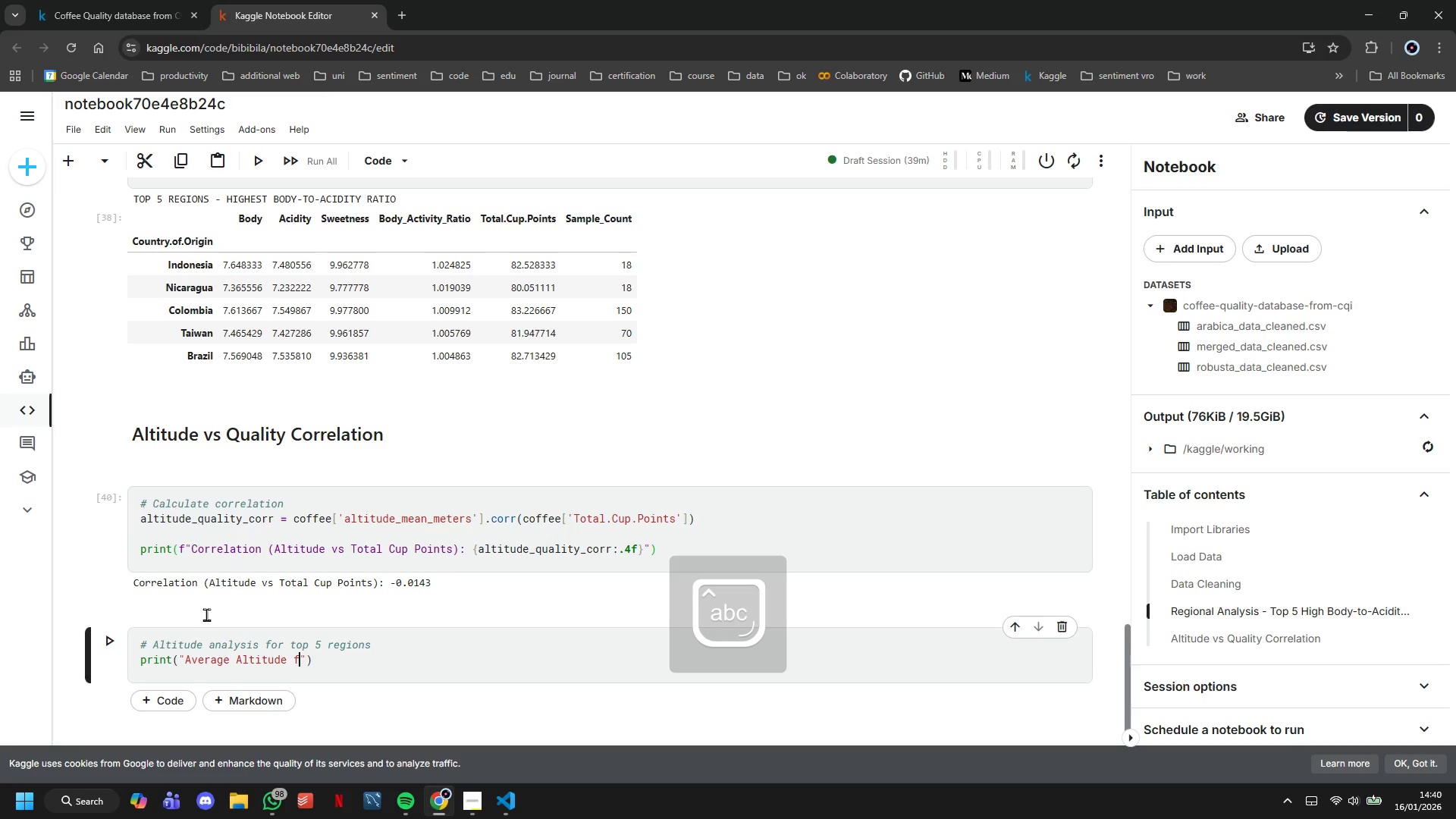 
hold_key(key=ArrowLeft, duration=0.88)
 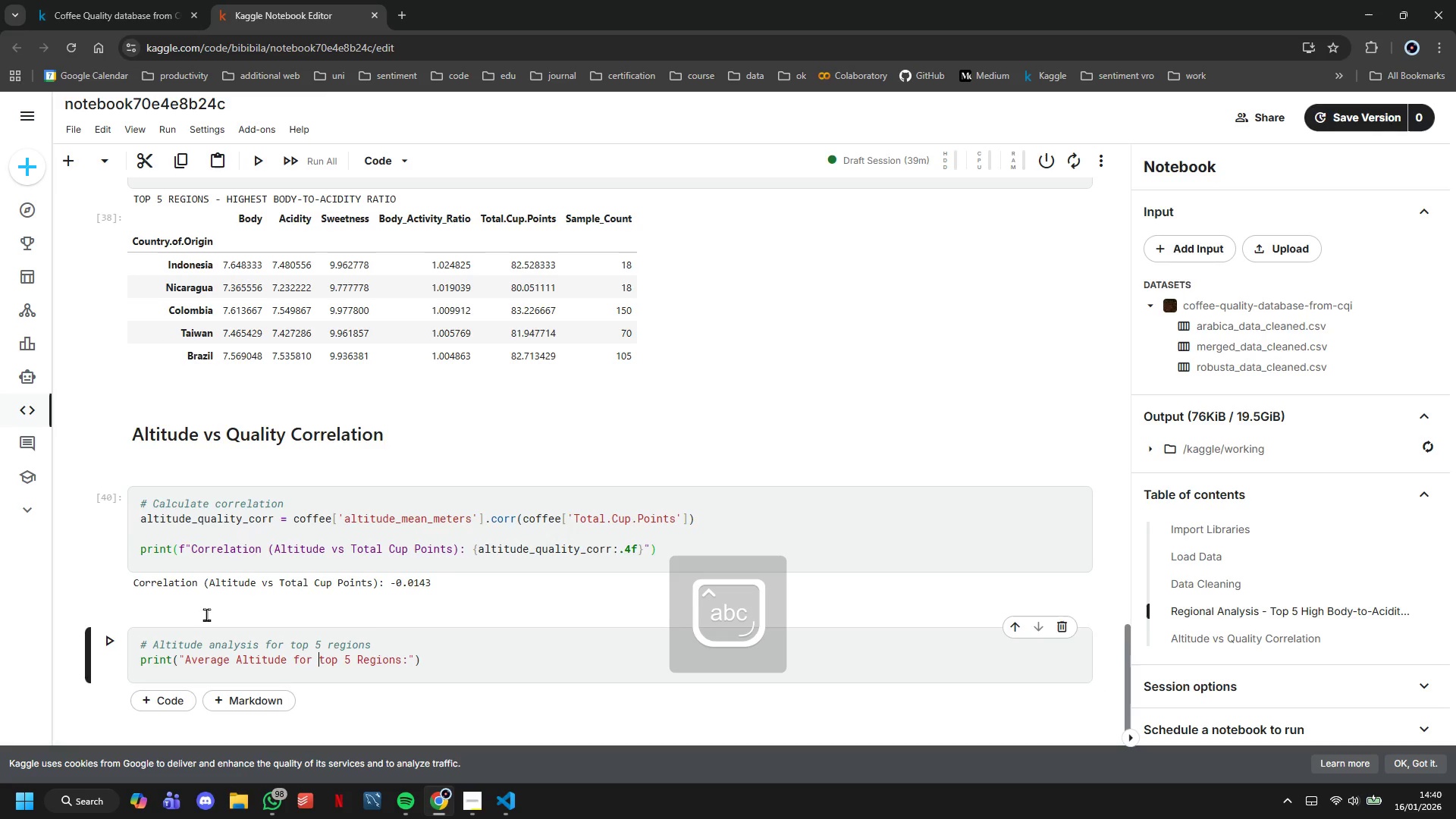 
key(ArrowRight)
 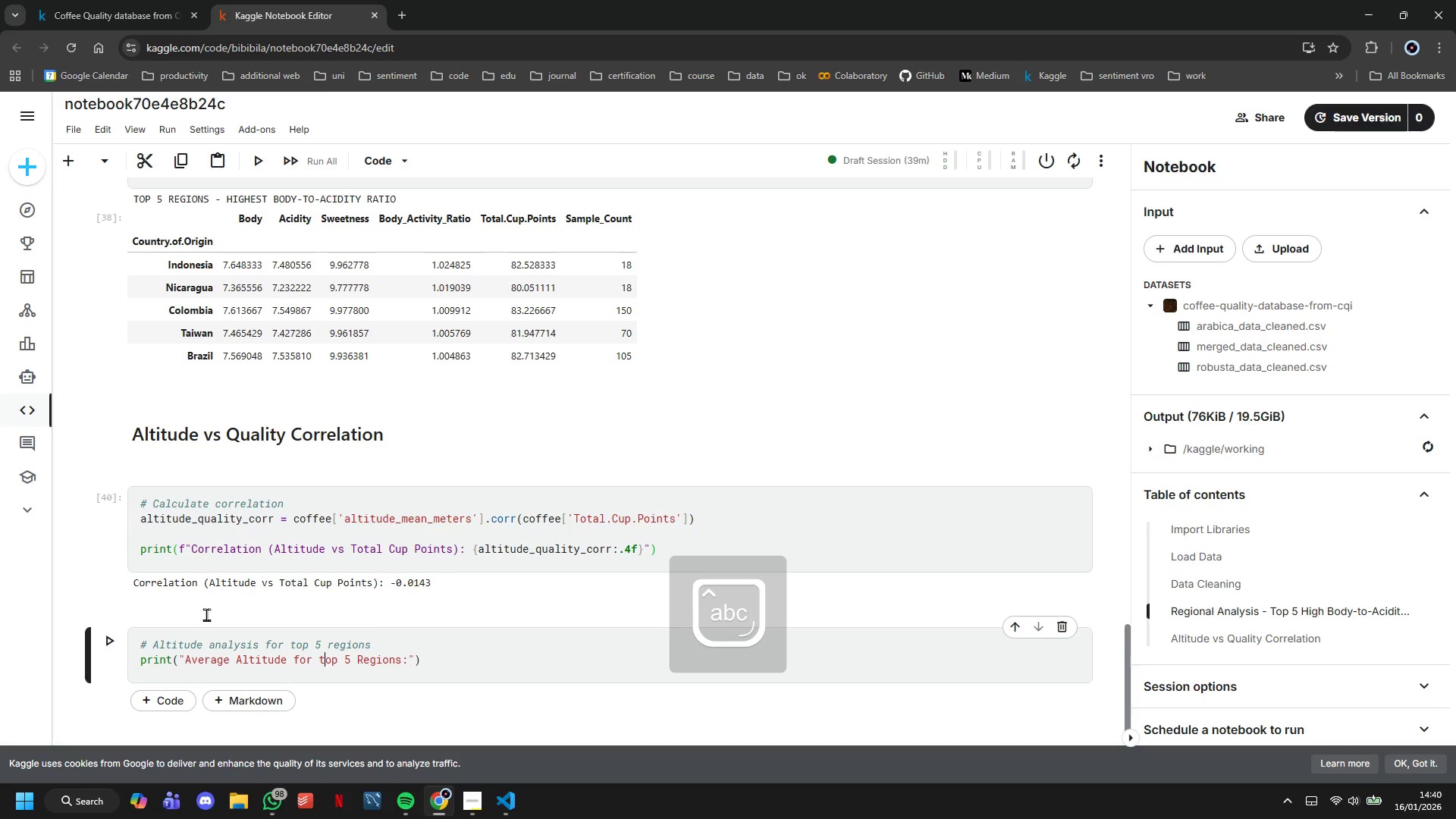 
key(Backspace)
 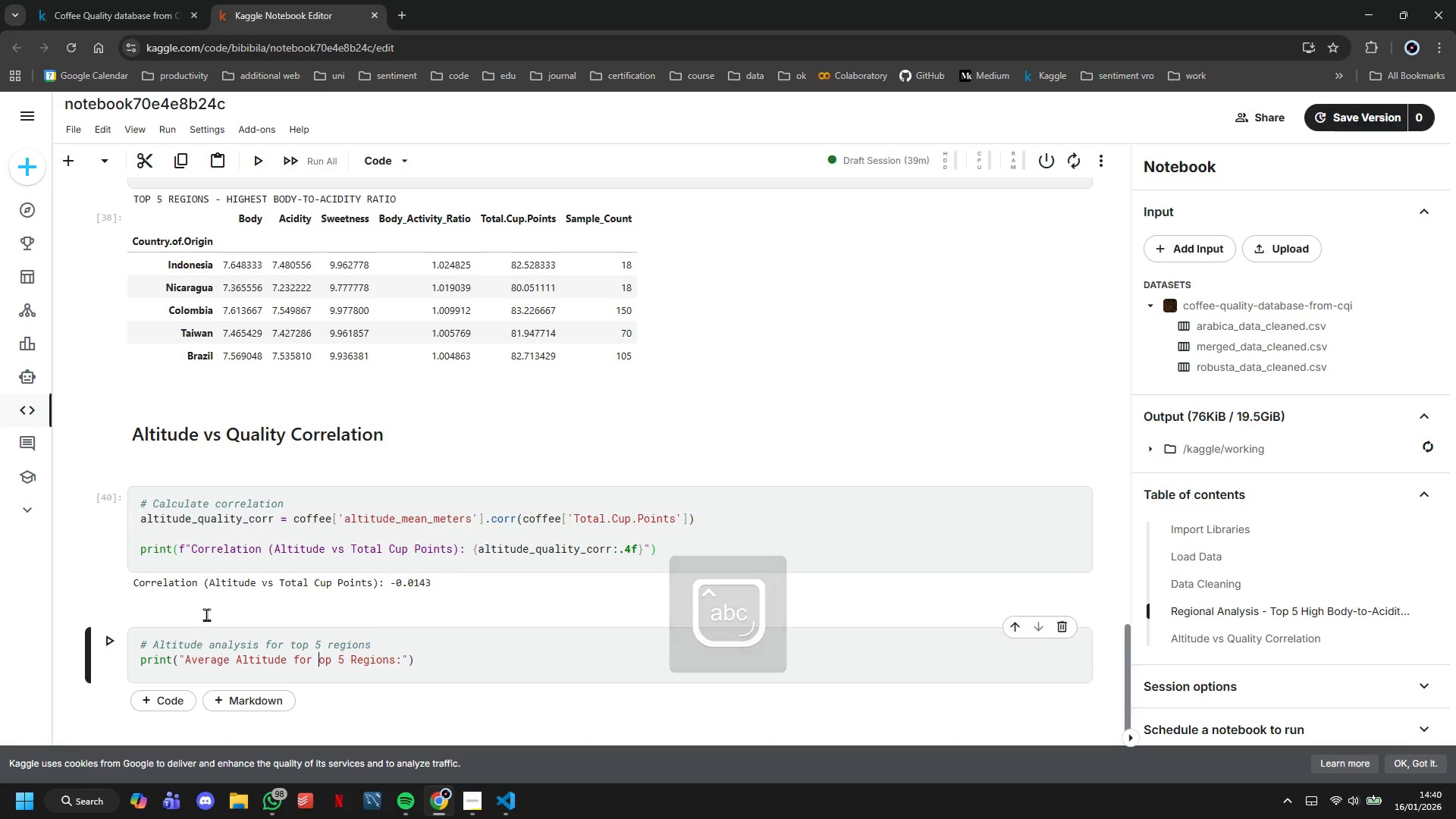 
key(CapsLock)
 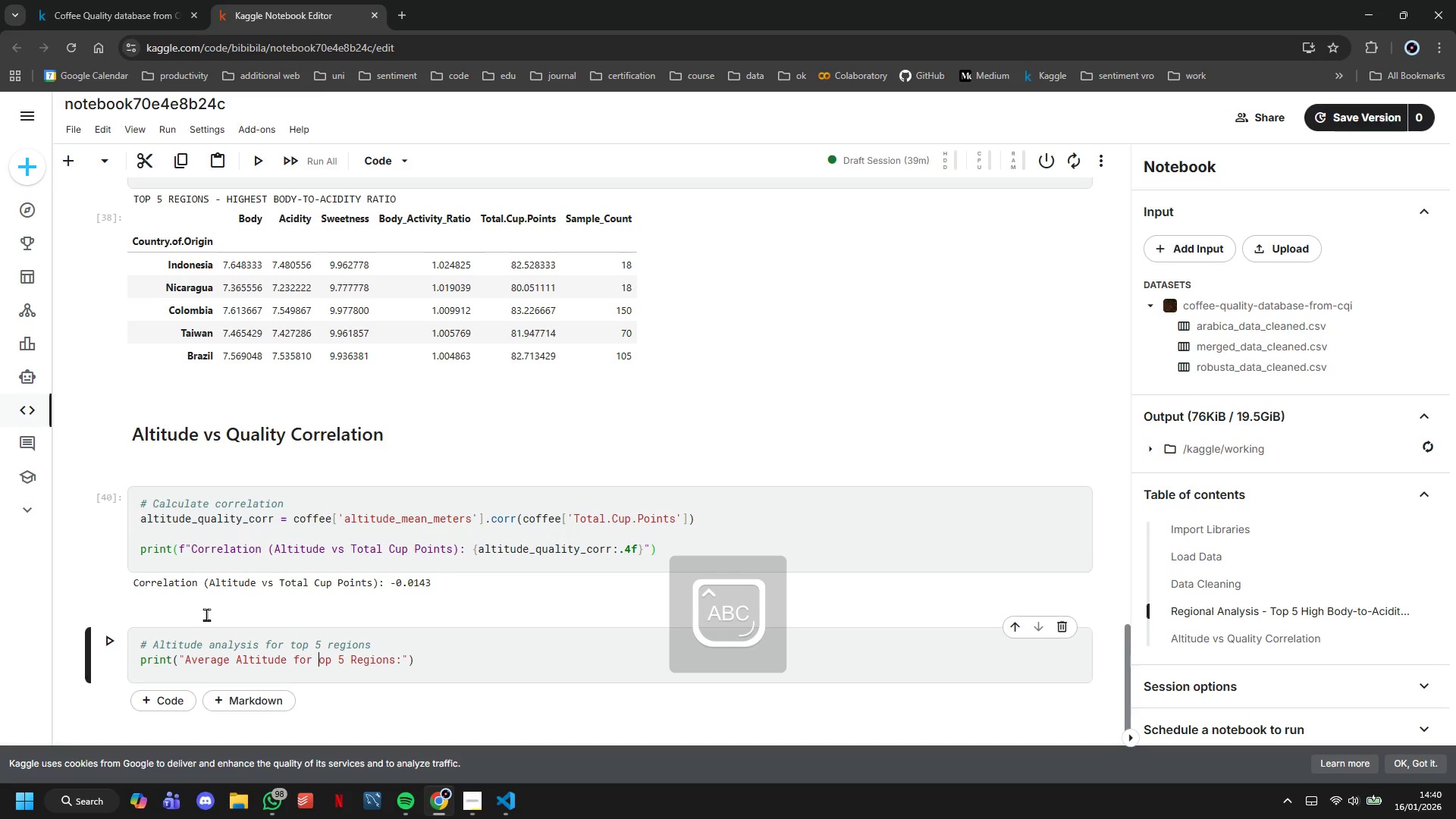 
key(T)
 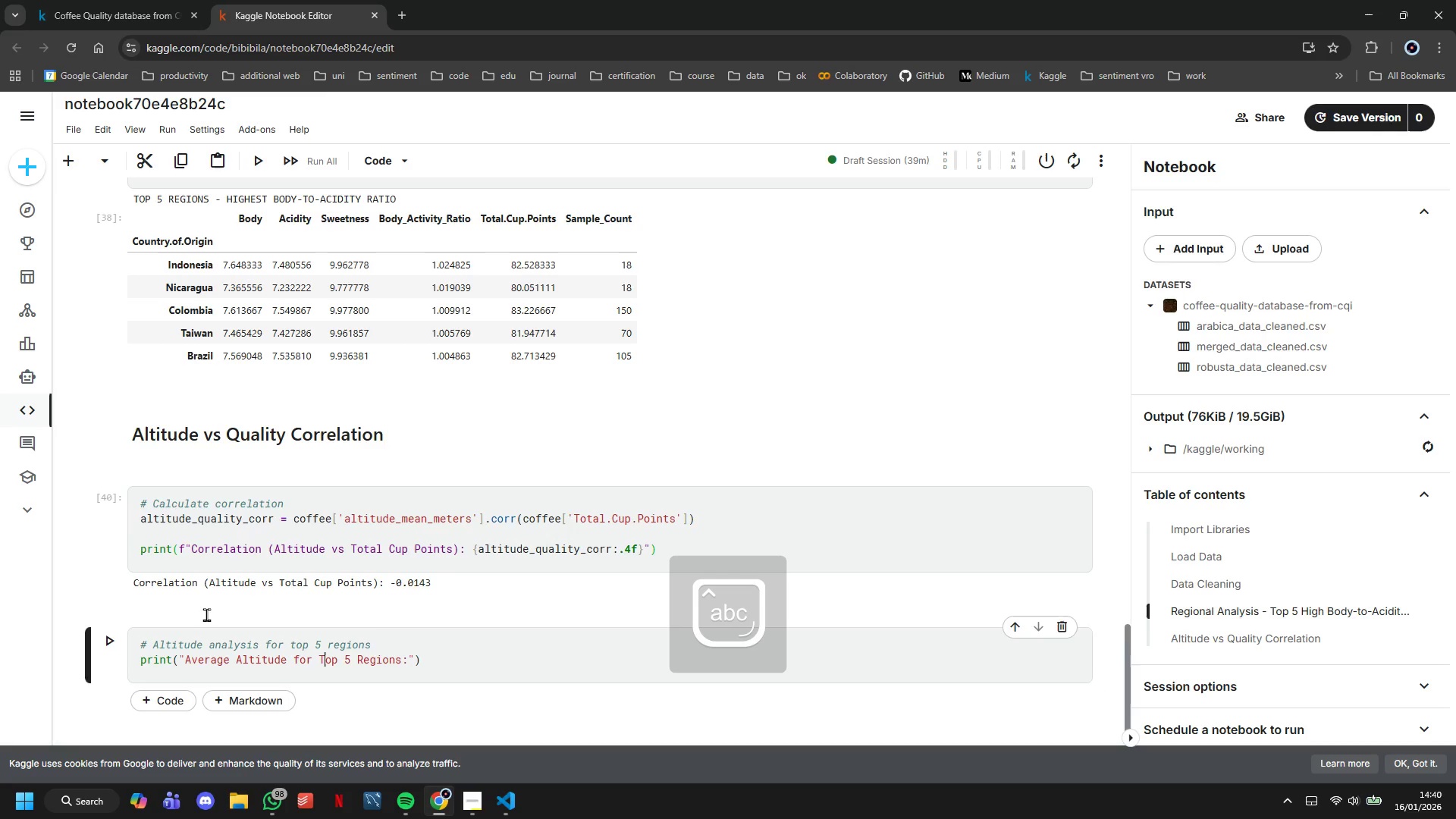 
key(CapsLock)
 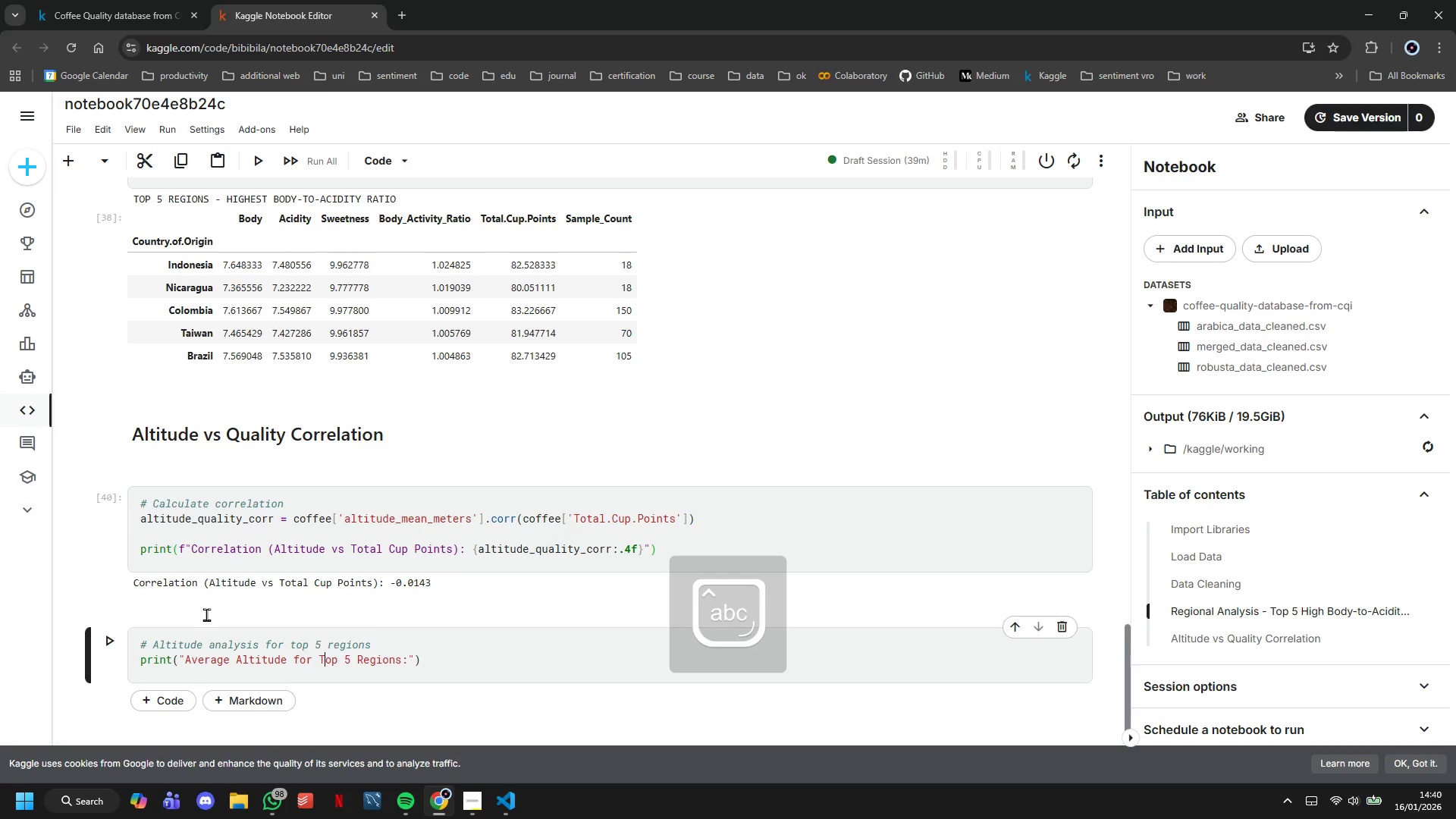 
hold_key(key=ArrowRight, duration=1.09)
 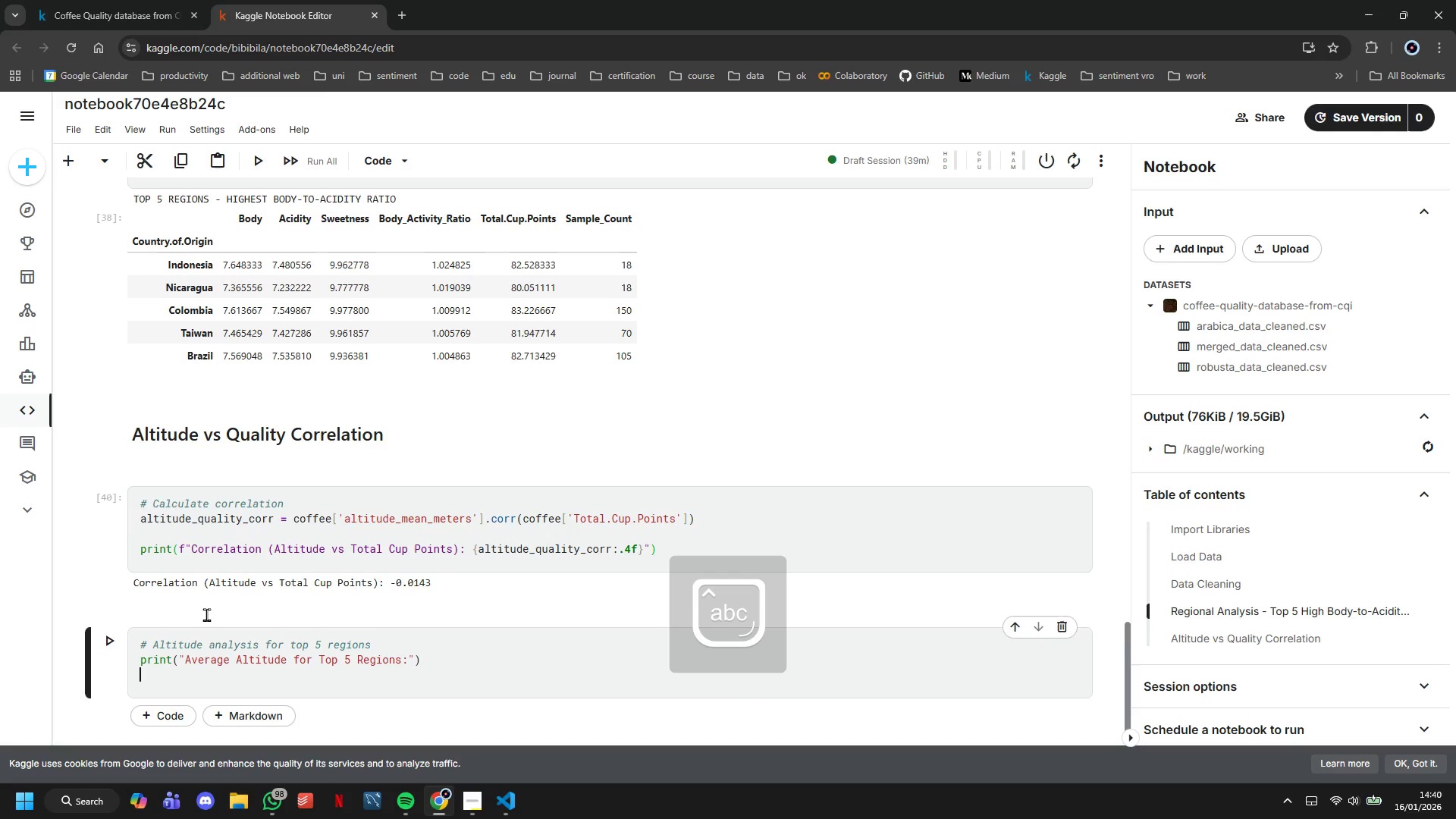 
key(Enter)
 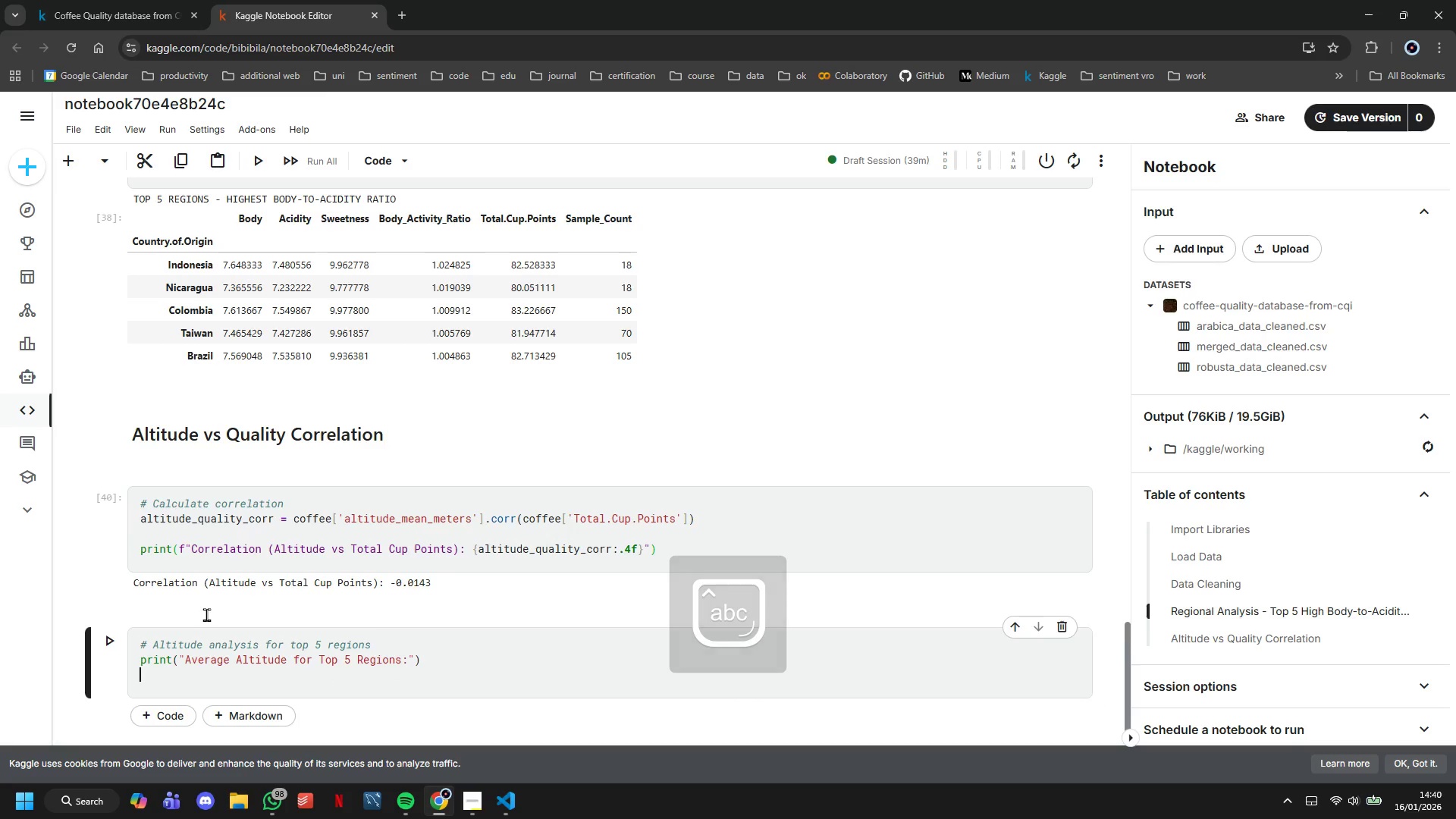 
type(for region in )
 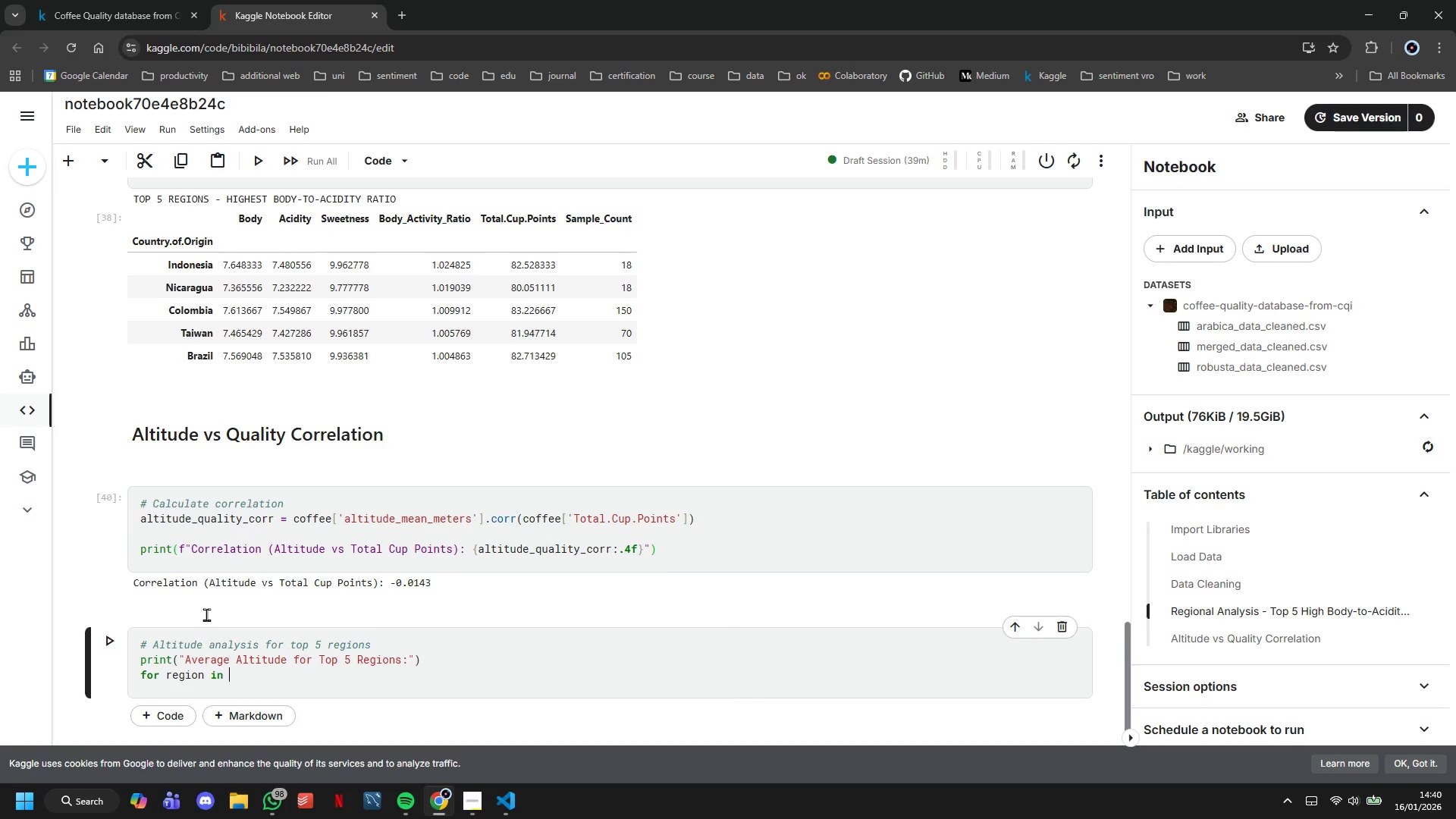 
type(top%_regions.)
 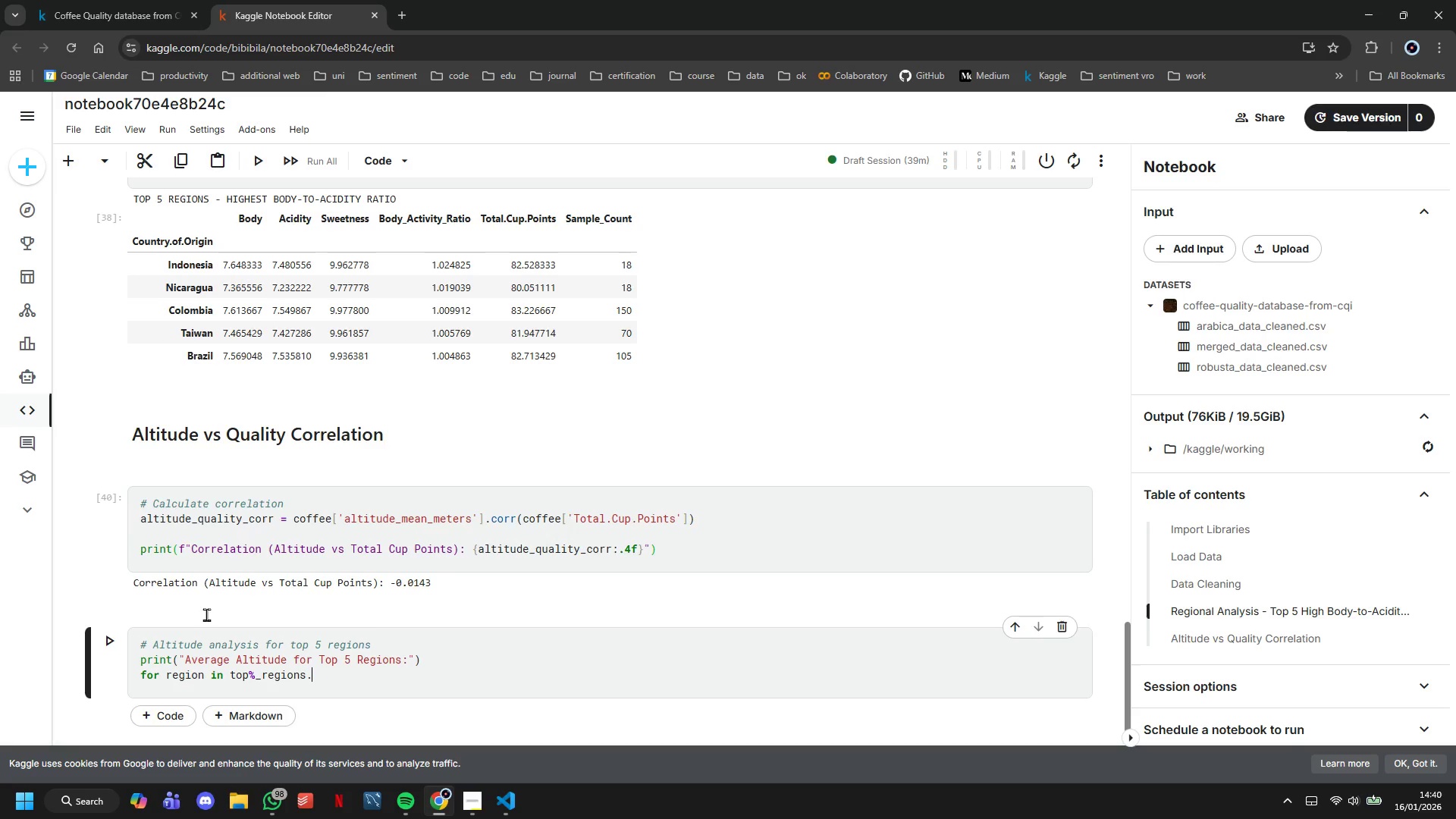 
hold_key(key=ArrowLeft, duration=0.69)
 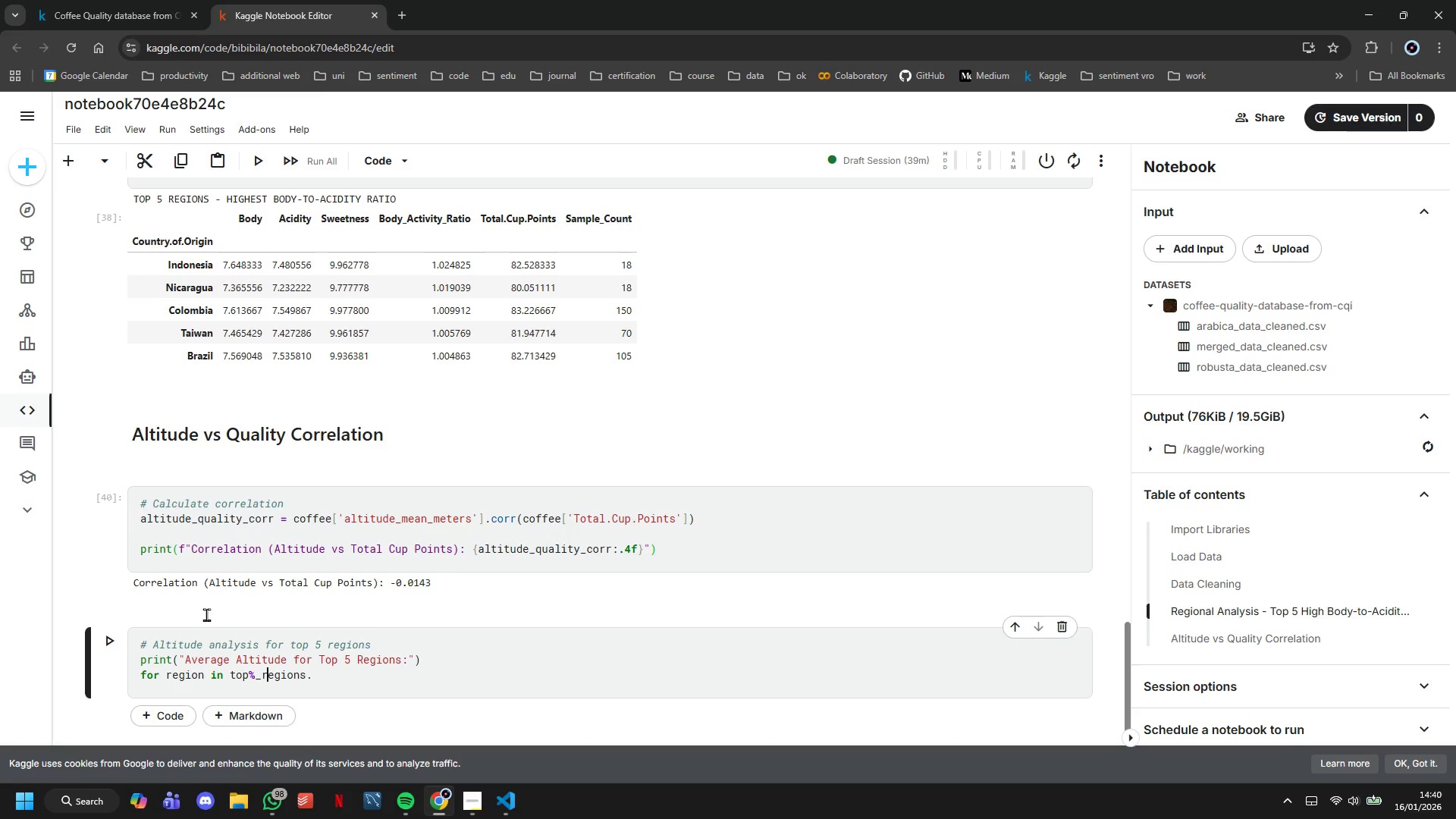 
key(ArrowLeft)
 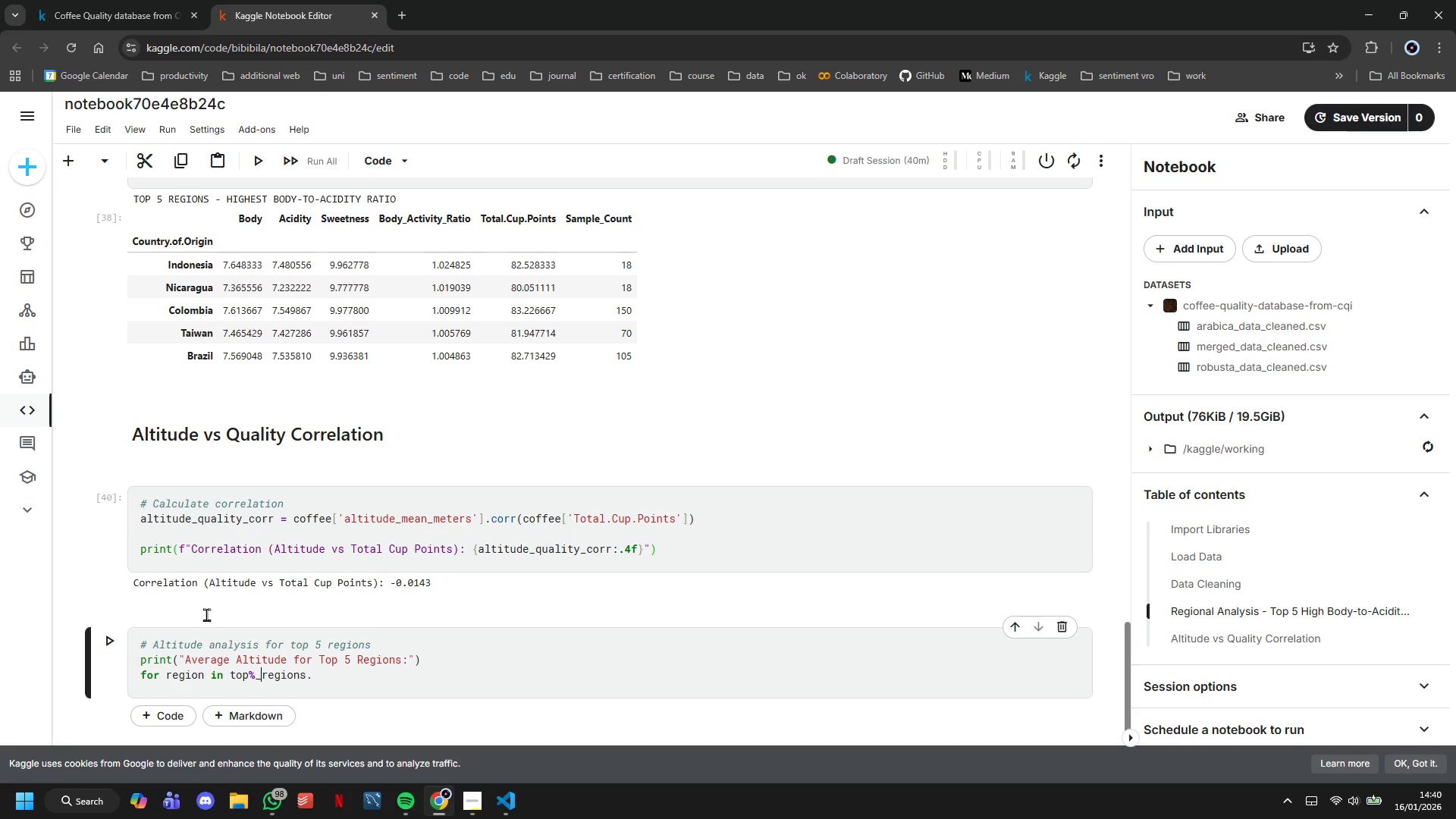 
key(ArrowLeft)
 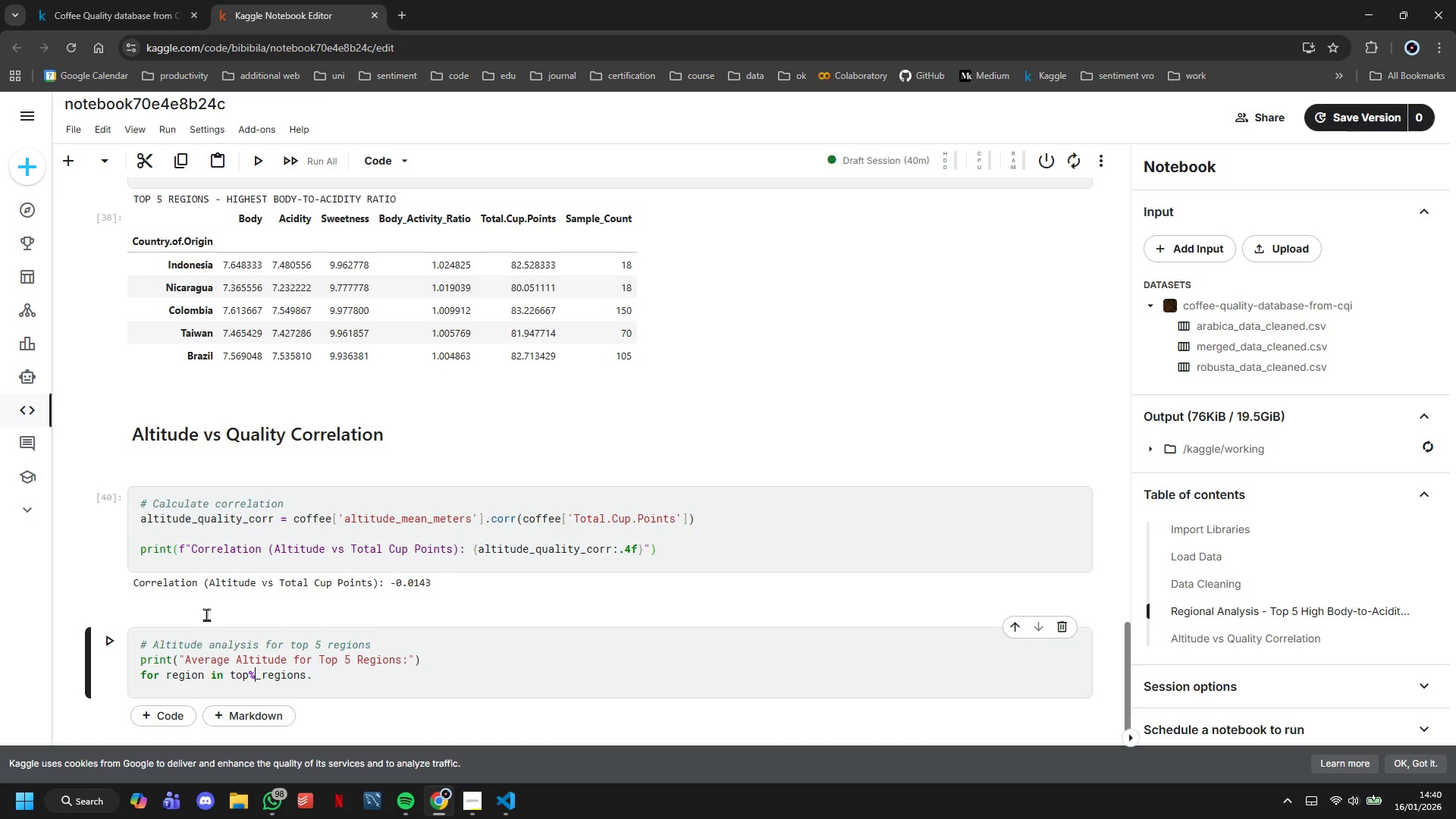 
key(Backspace)
 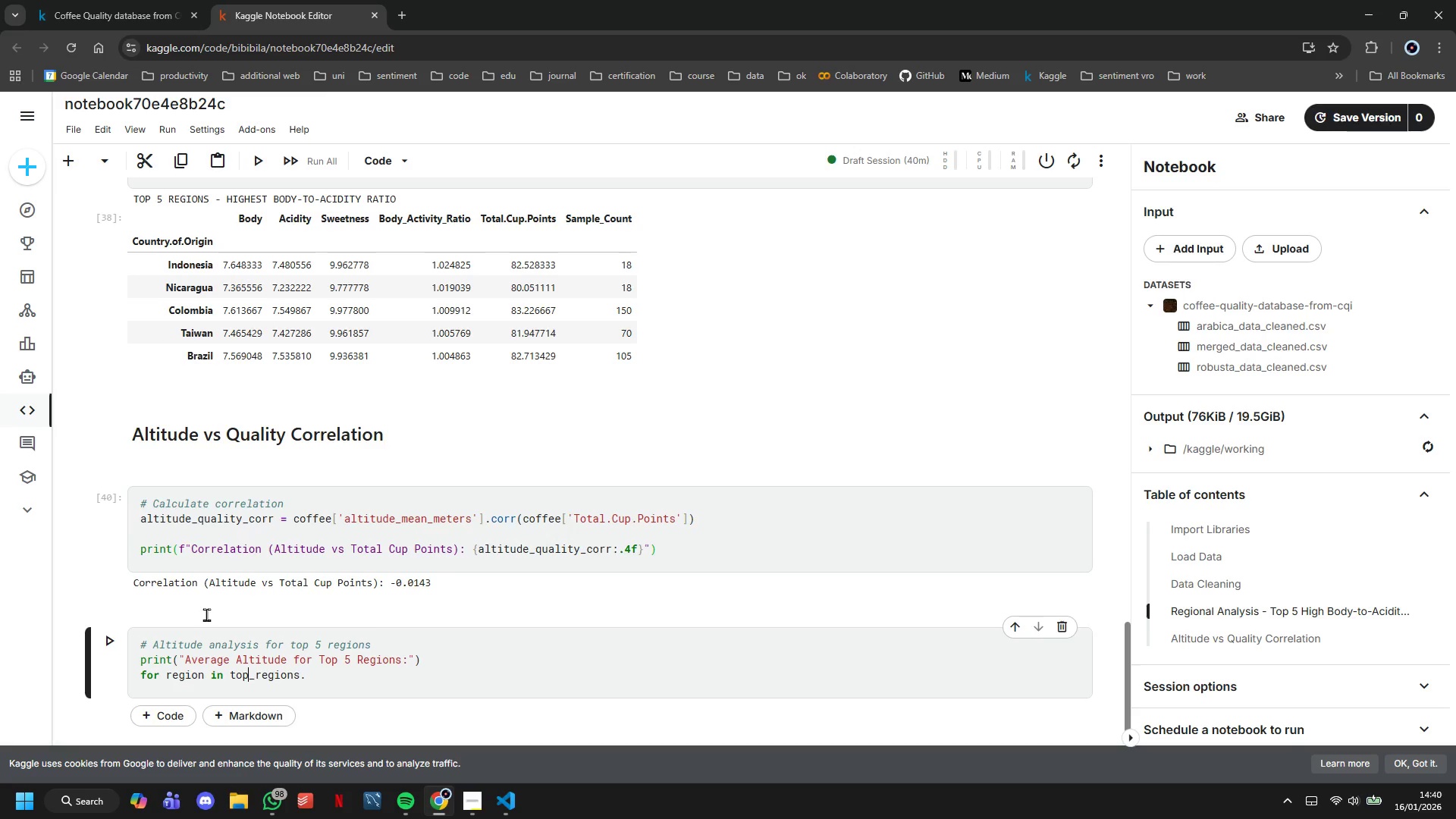 
key(5)
 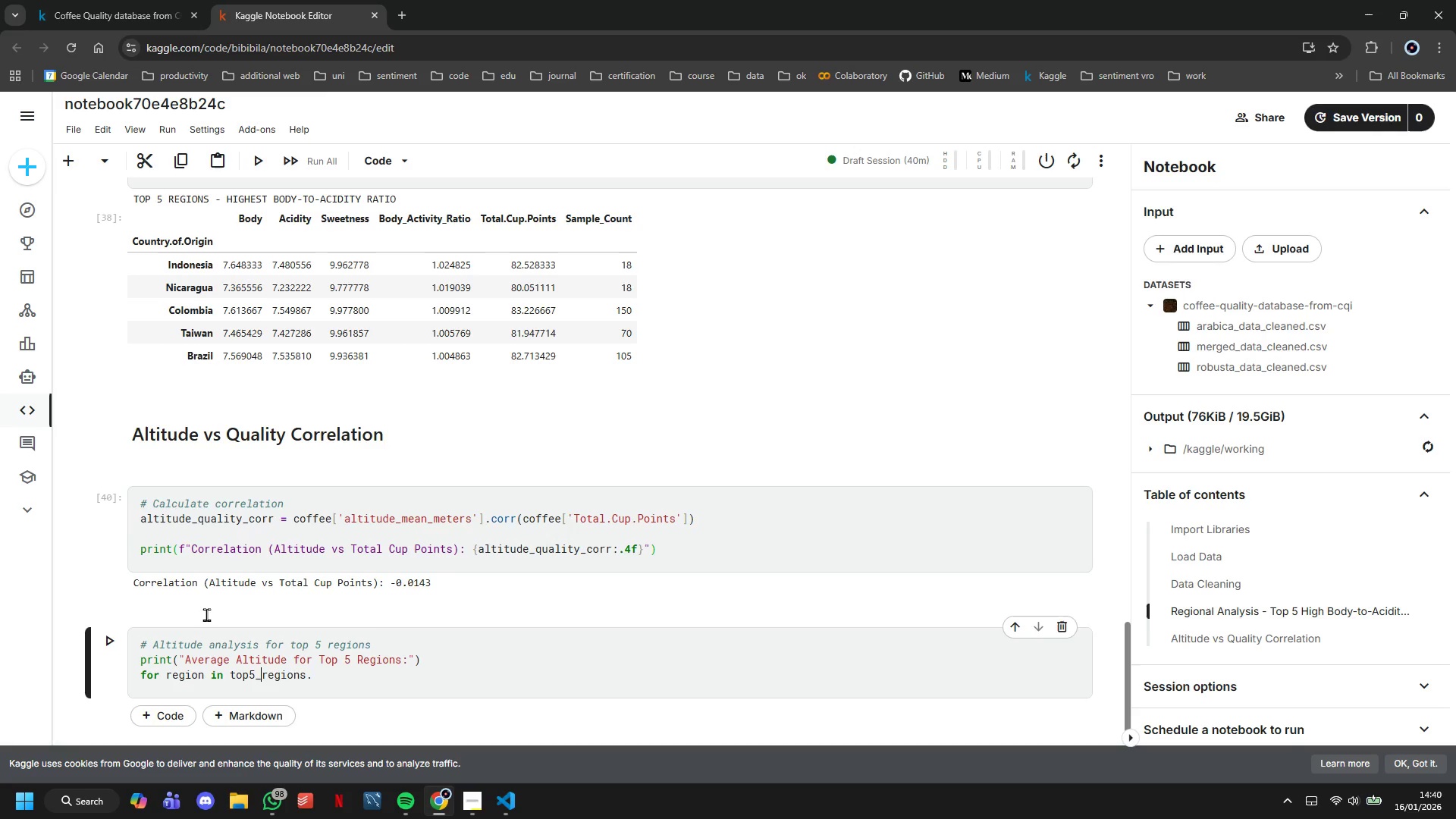 
hold_key(key=ArrowRight, duration=0.84)
 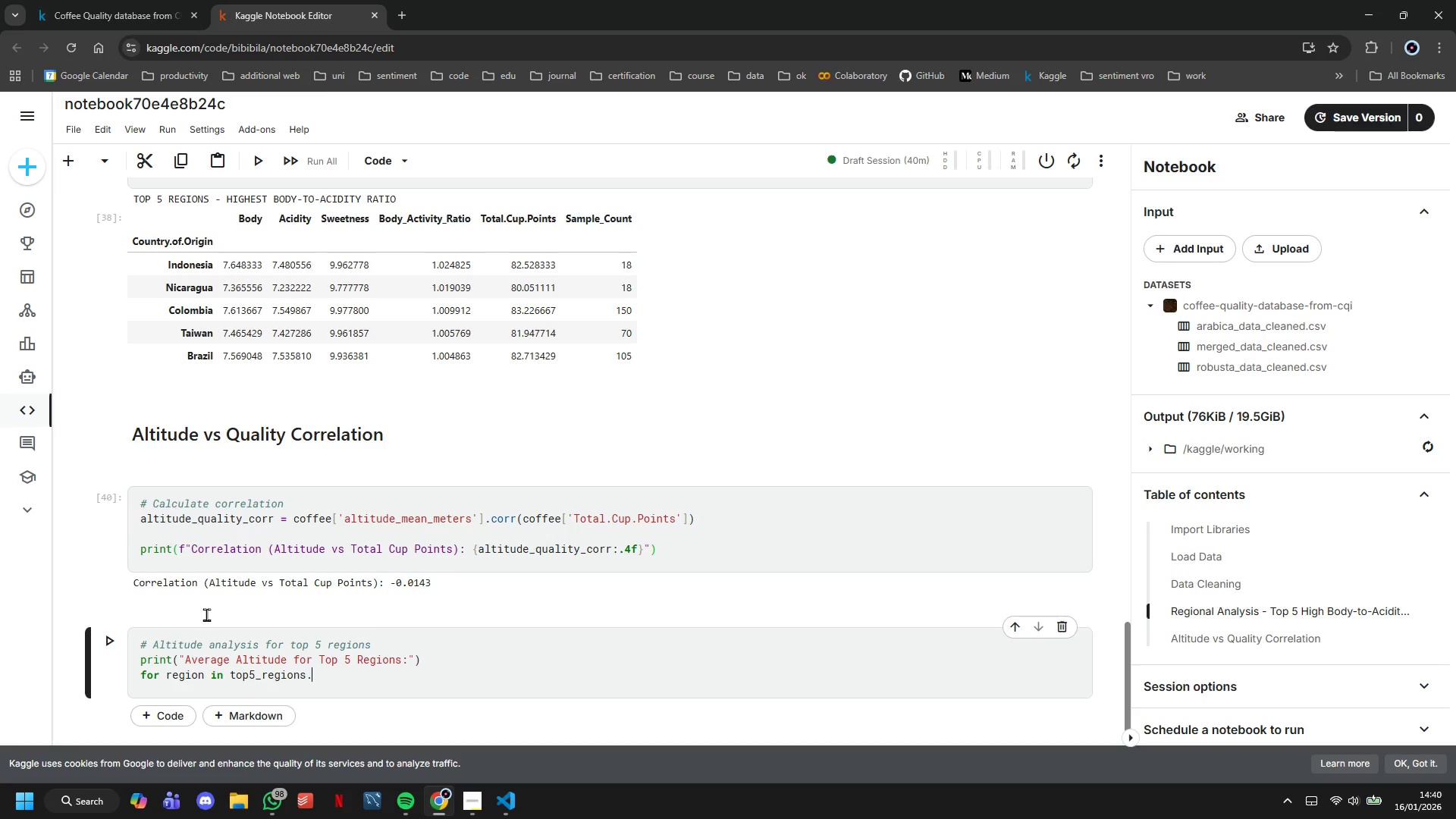 
type(index:)
 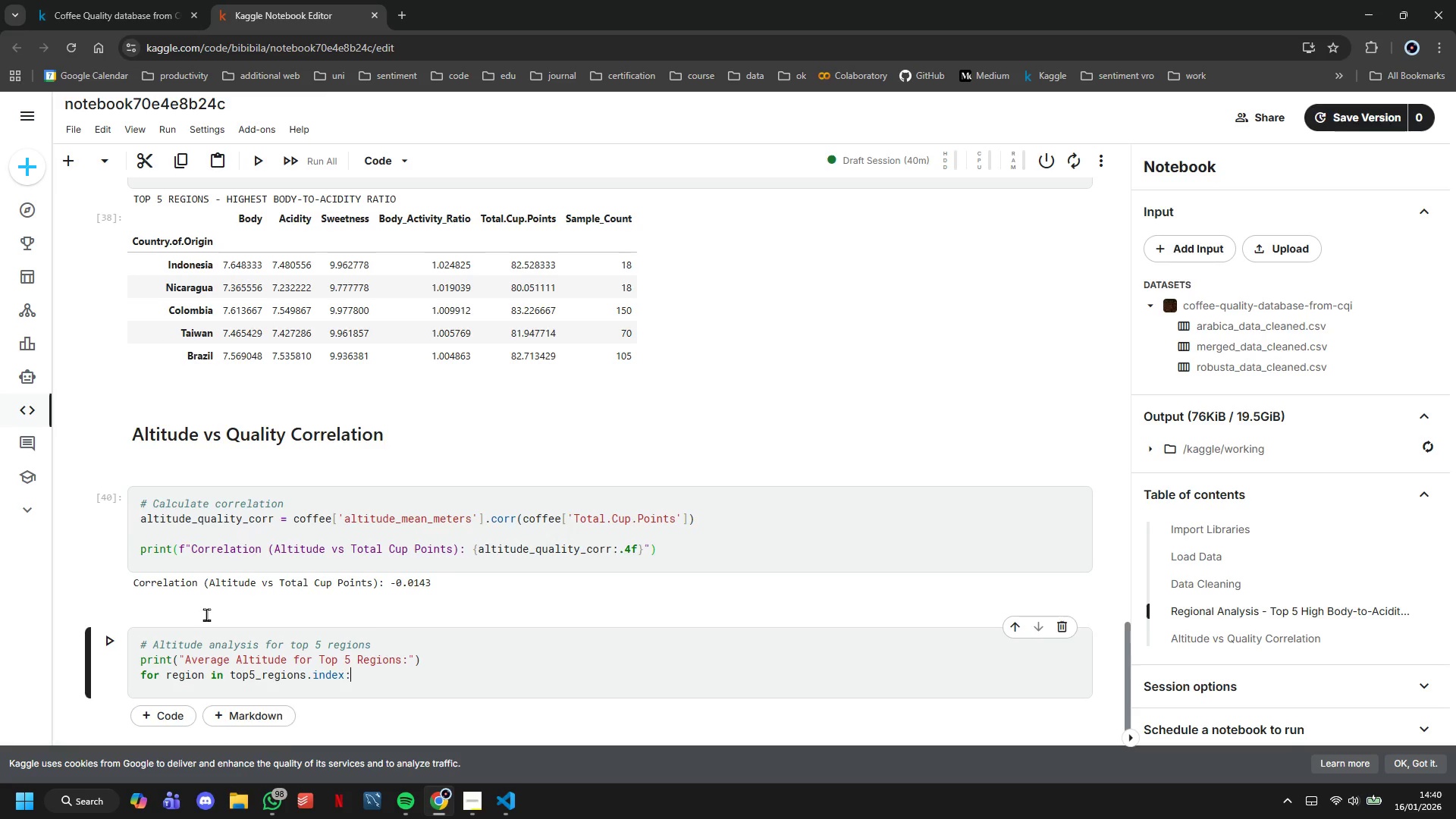 
key(Enter)
 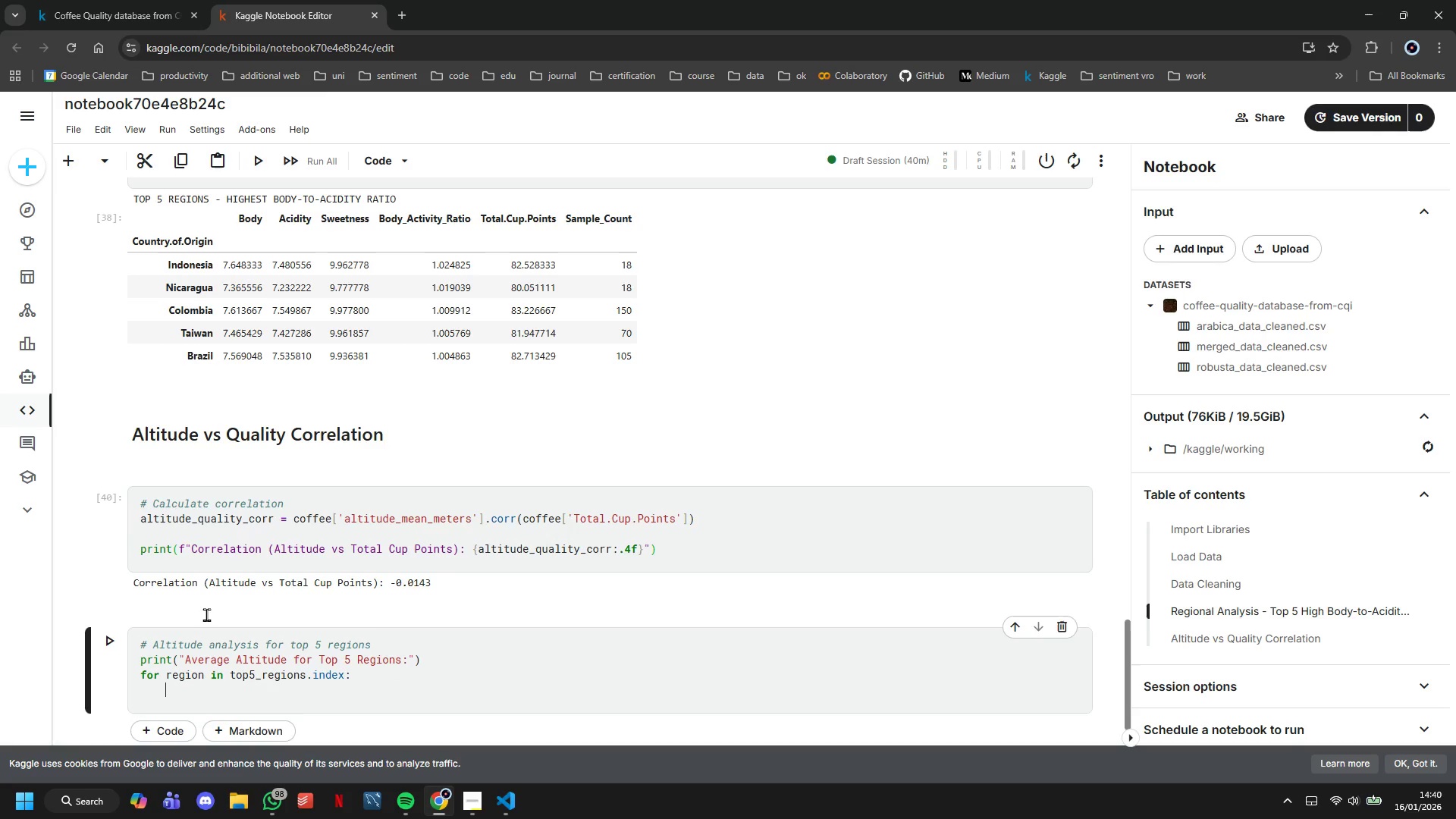 
type(alt -)
key(Backspace)
type(= top5_regions.loc[region, 'altitude_mean_meters)
 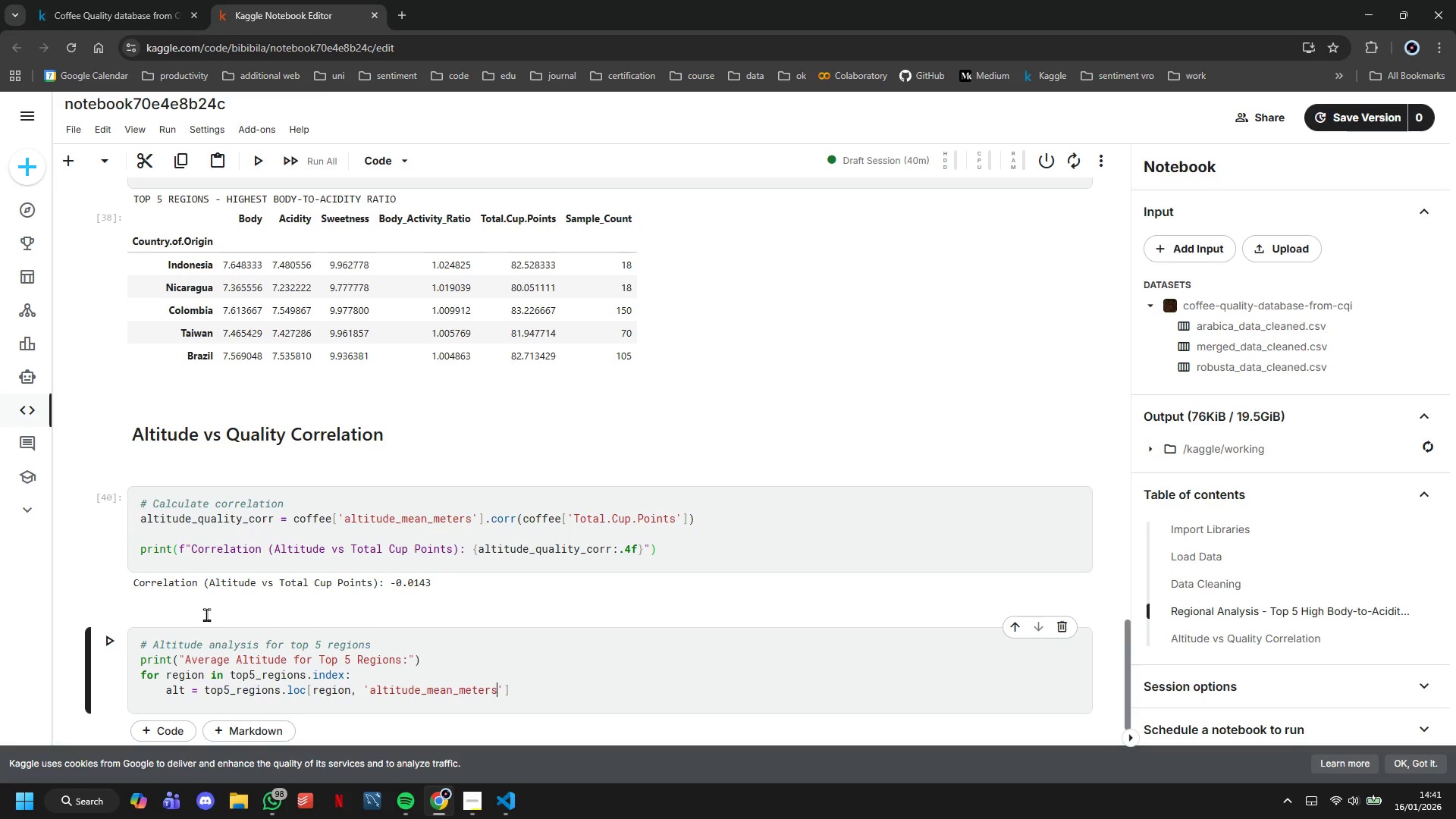 
key(ArrowRight)
 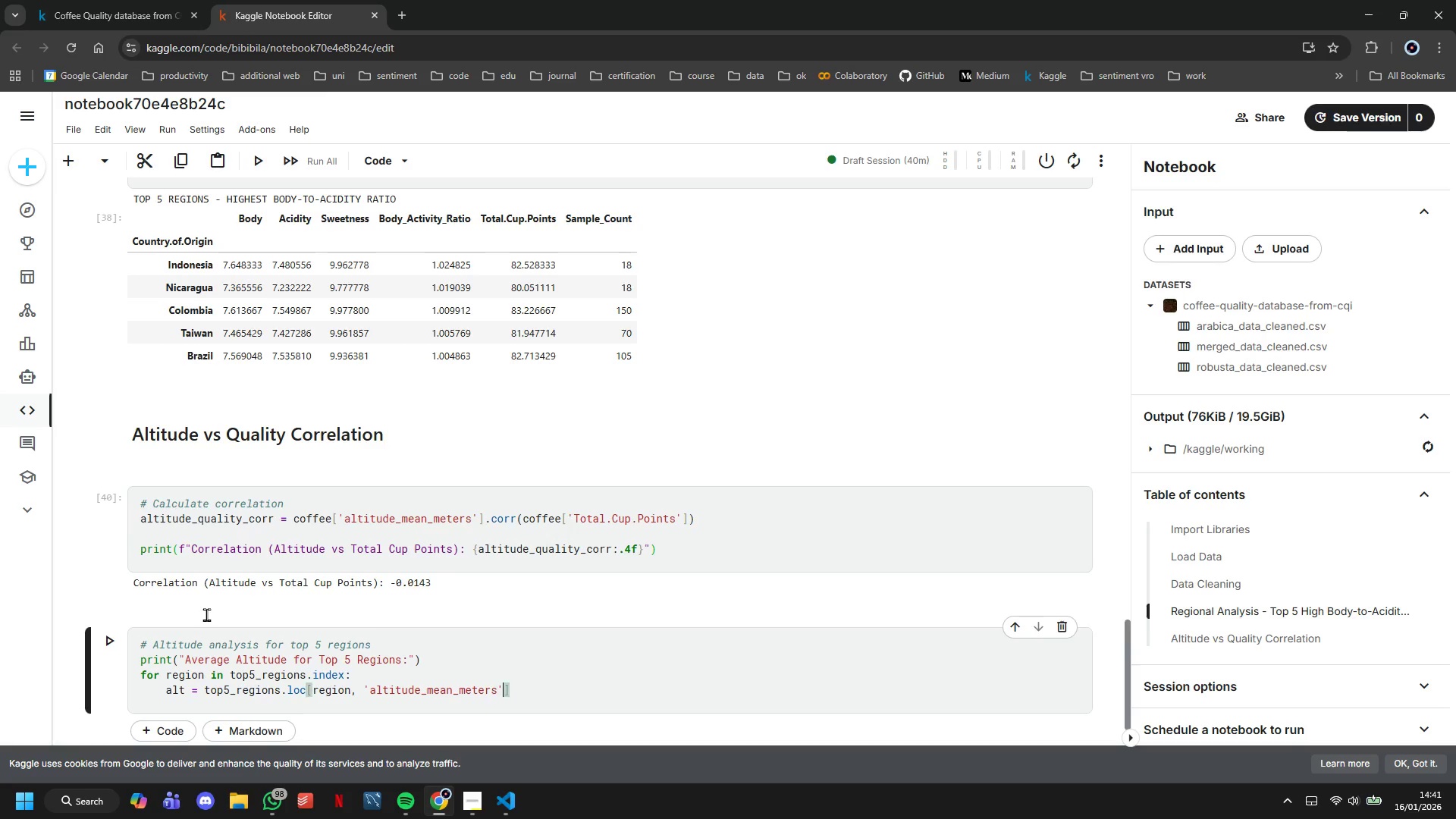 
key(ArrowRight)
 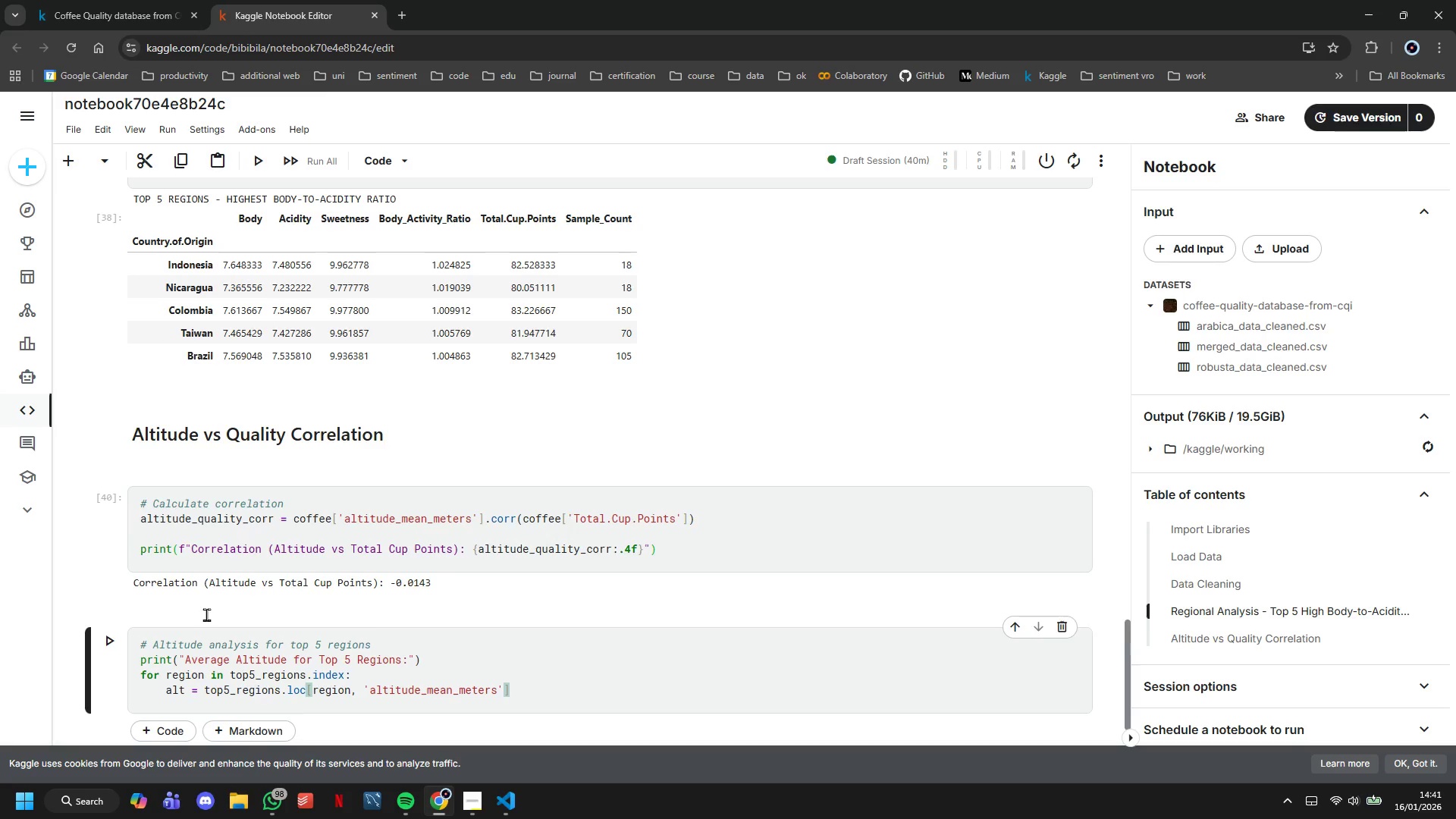 
key(Enter)
 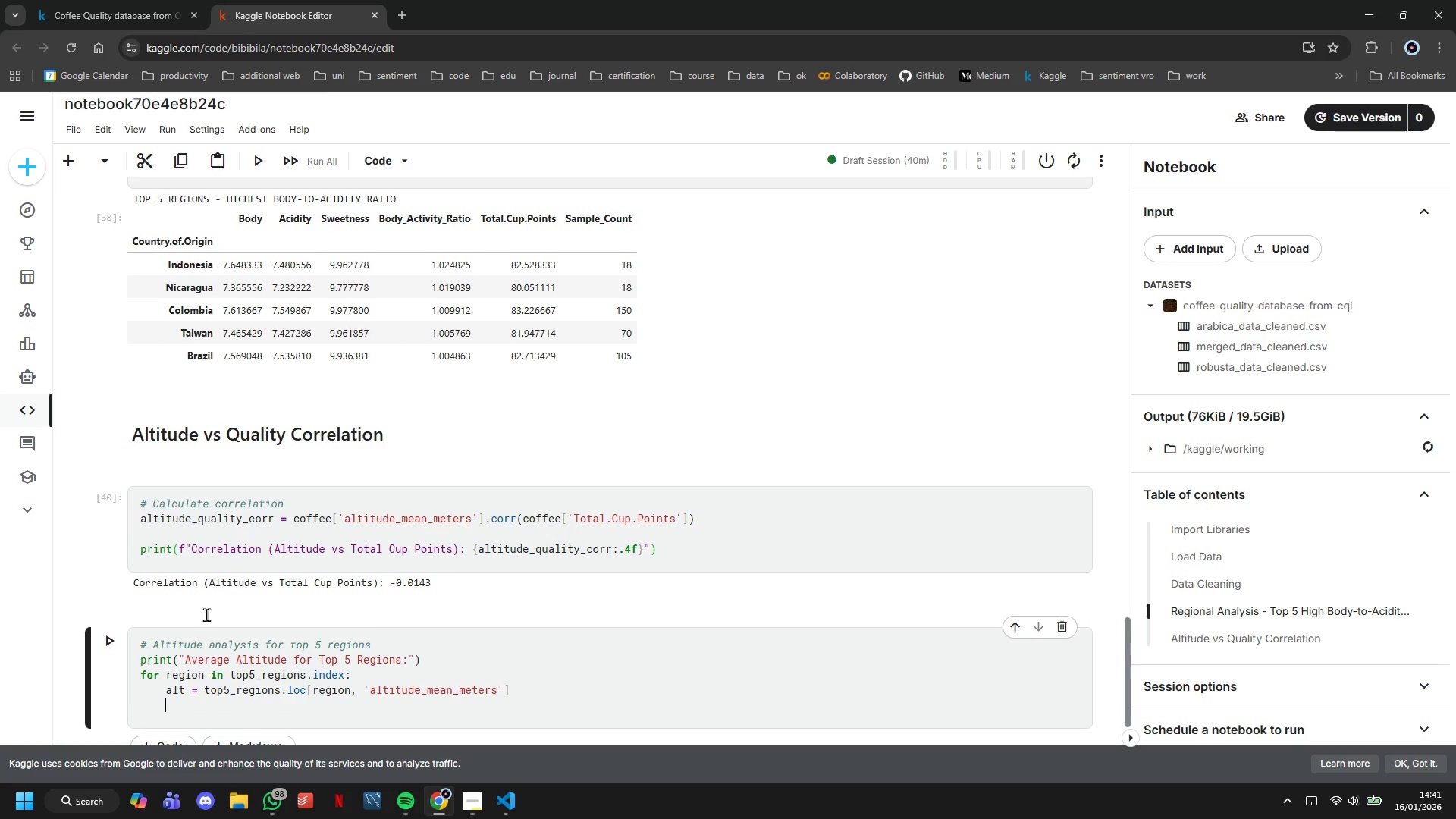 
type(print(f" {region} : {a;)
key(Backspace)
type(lt:.o)
key(Backspace)
type(0f} meters)
 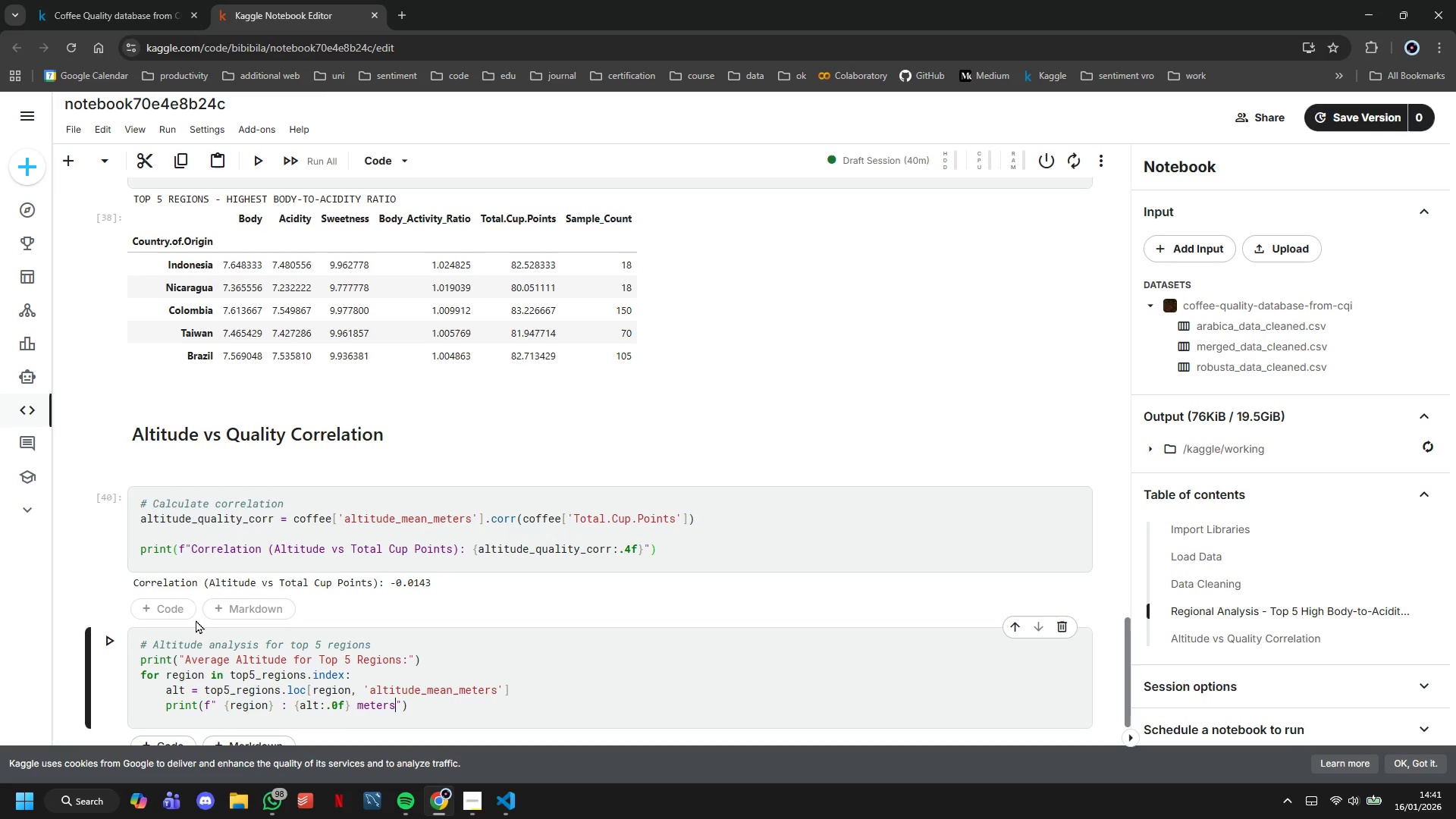 
scroll: coordinate [191, 601], scroll_direction: down, amount: 2.0
 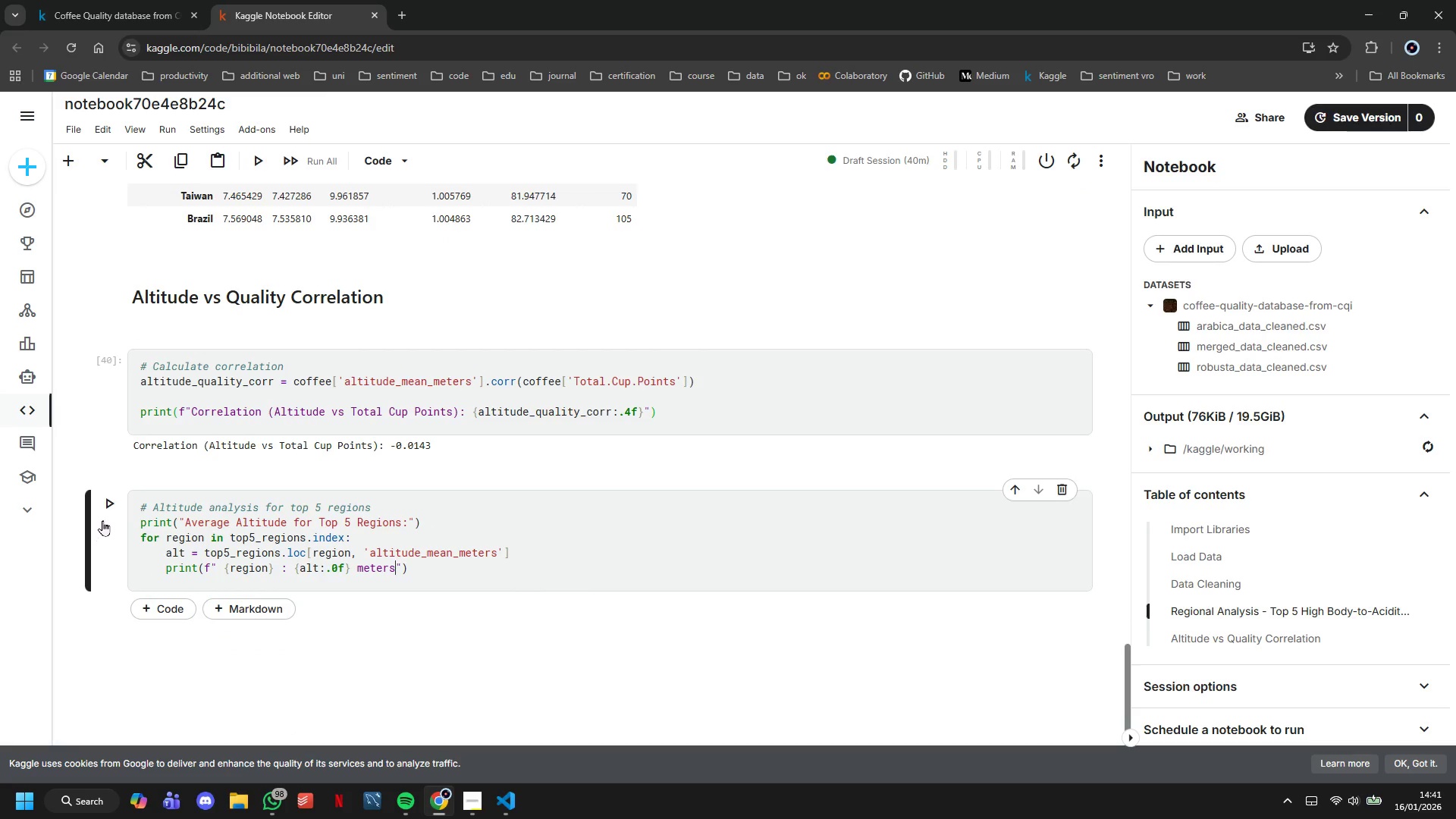 
left_click([107, 513])
 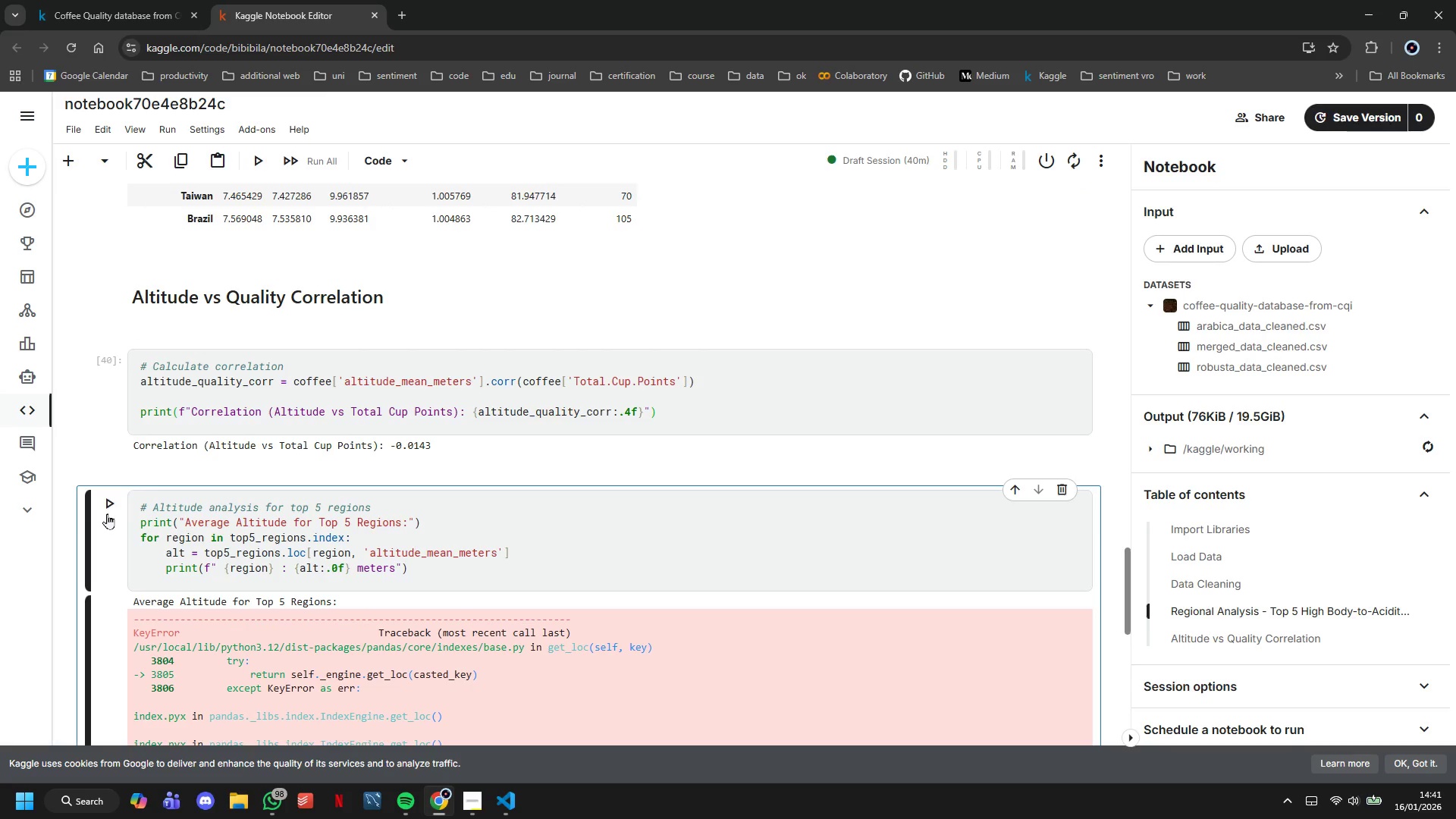 
scroll: coordinate [375, 563], scroll_direction: down, amount: 9.0
 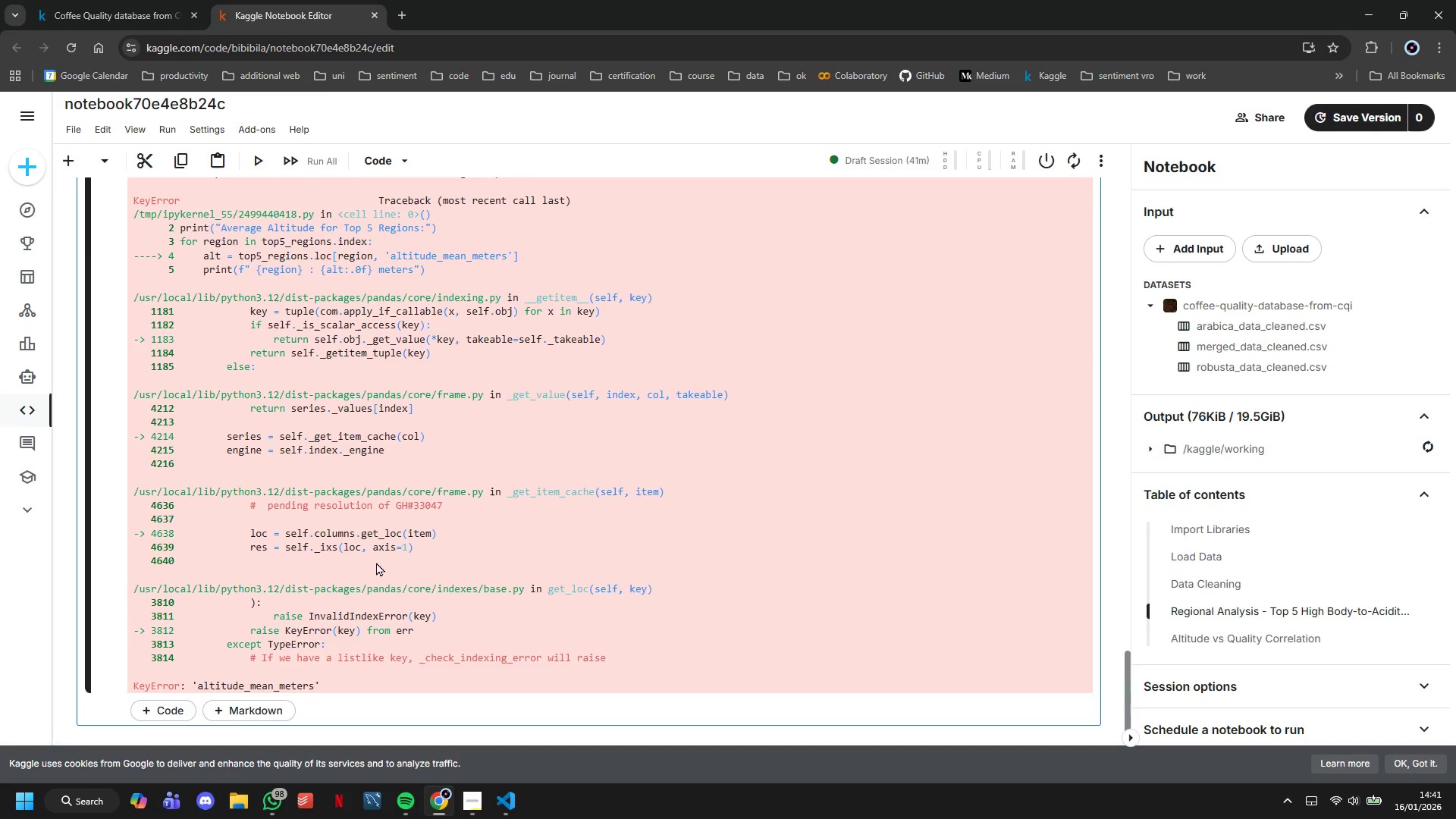 
scroll: coordinate [376, 562], scroll_direction: up, amount: 1.0
 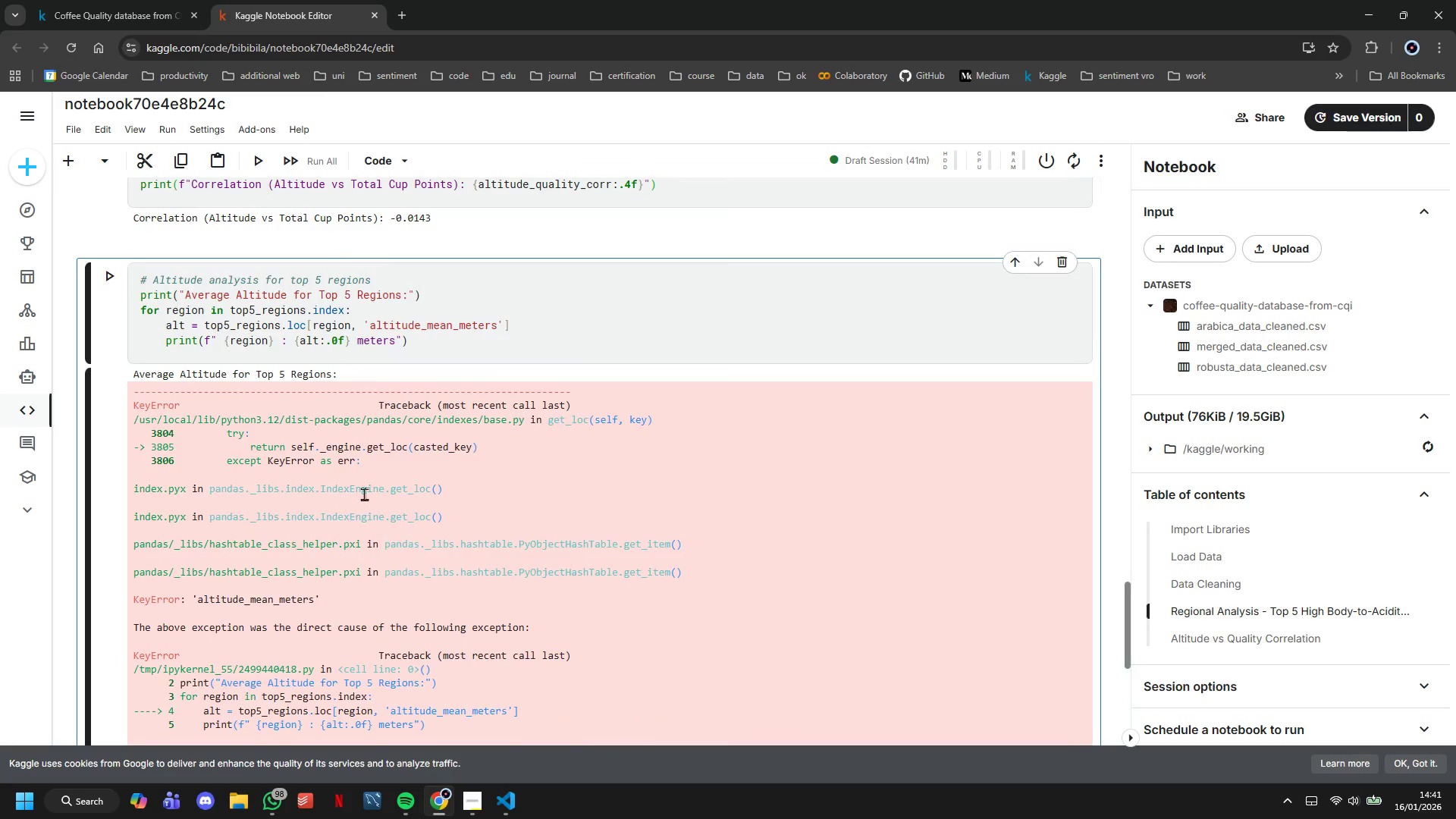 
left_click([333, 356])
 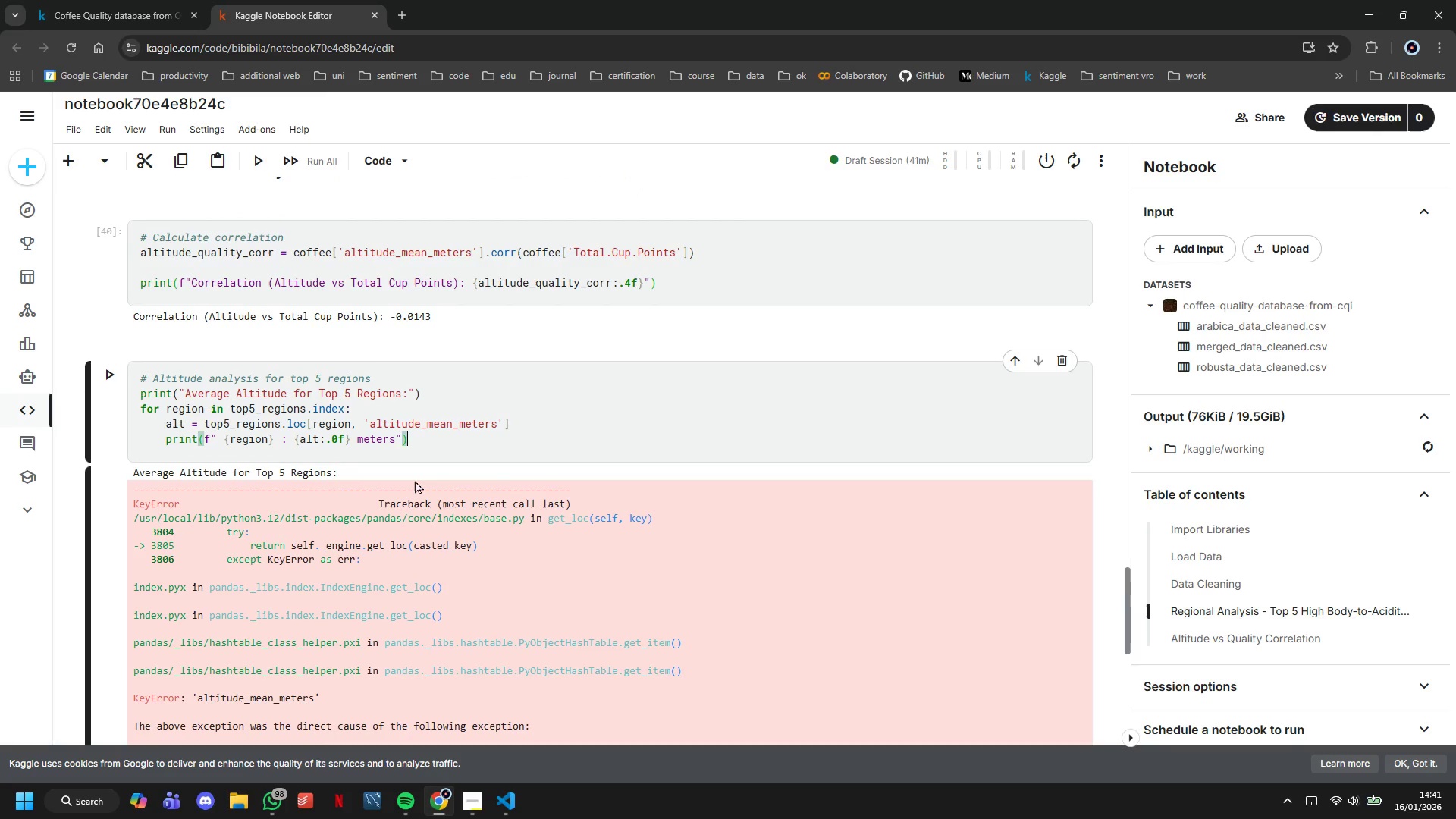 
wait(5.45)
 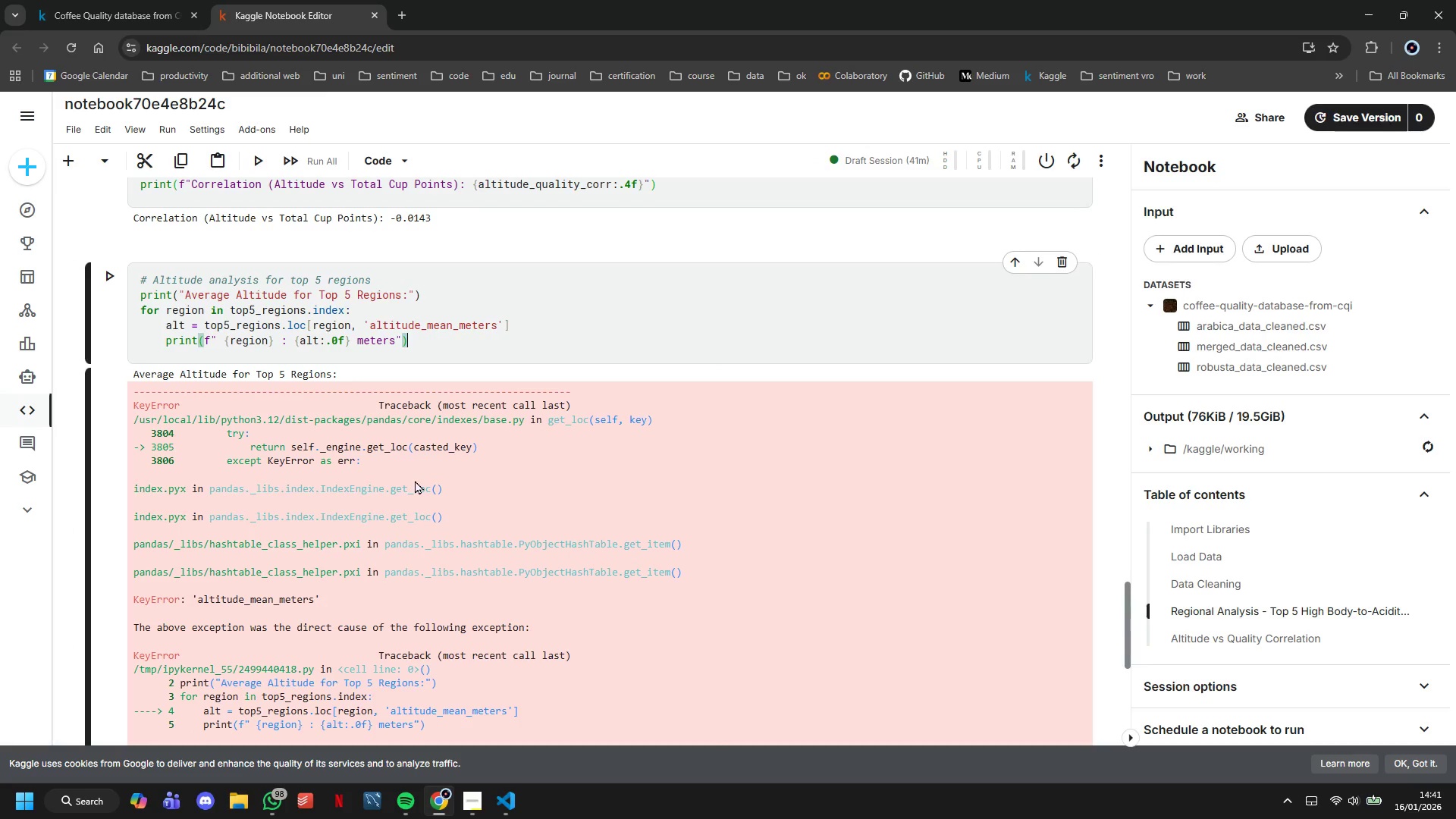 
key(ArrowUp)
 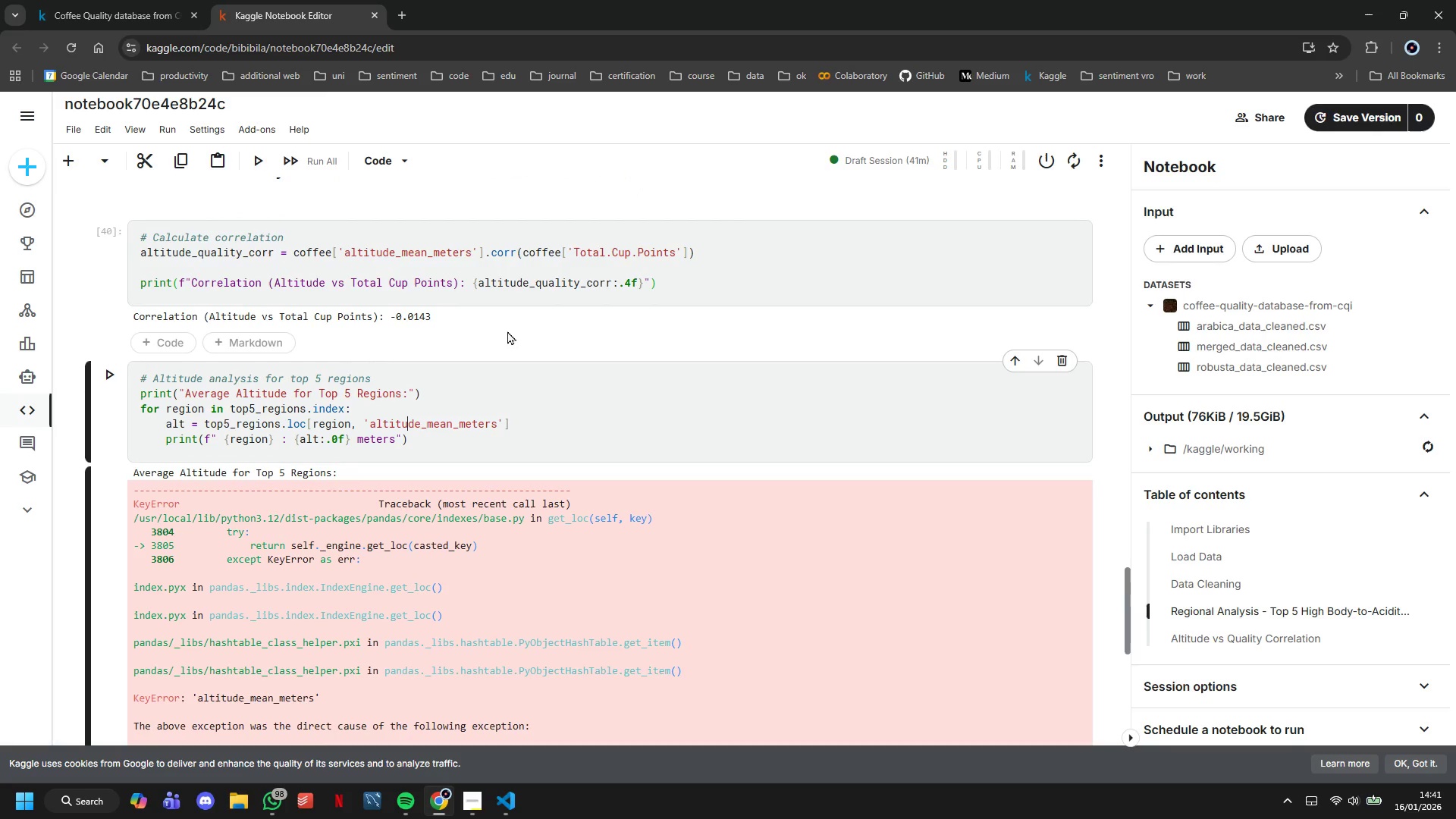 
wait(9.24)
 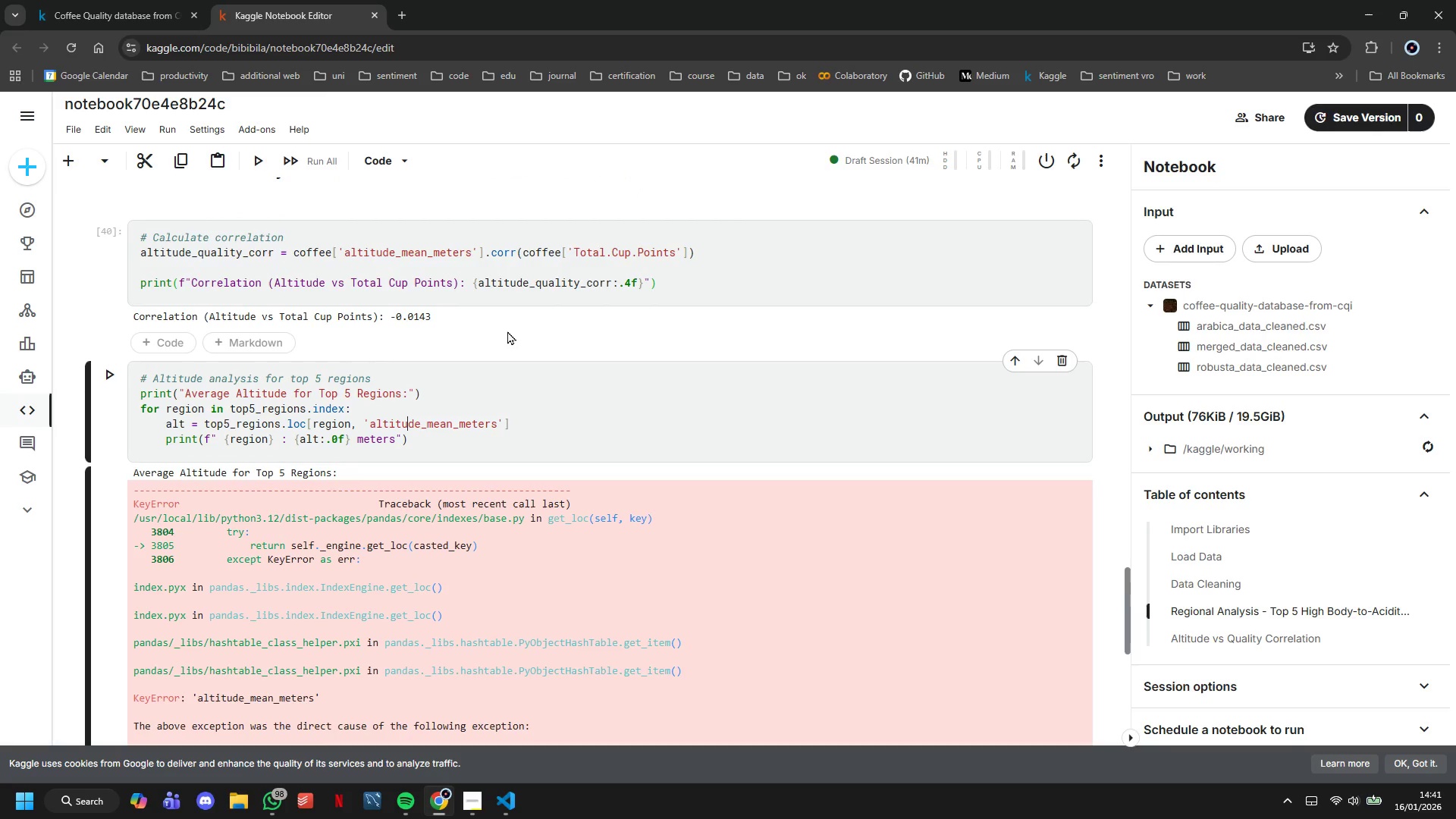 
left_click_drag(start_coordinate=[467, 253], to_coordinate=[463, 253])
 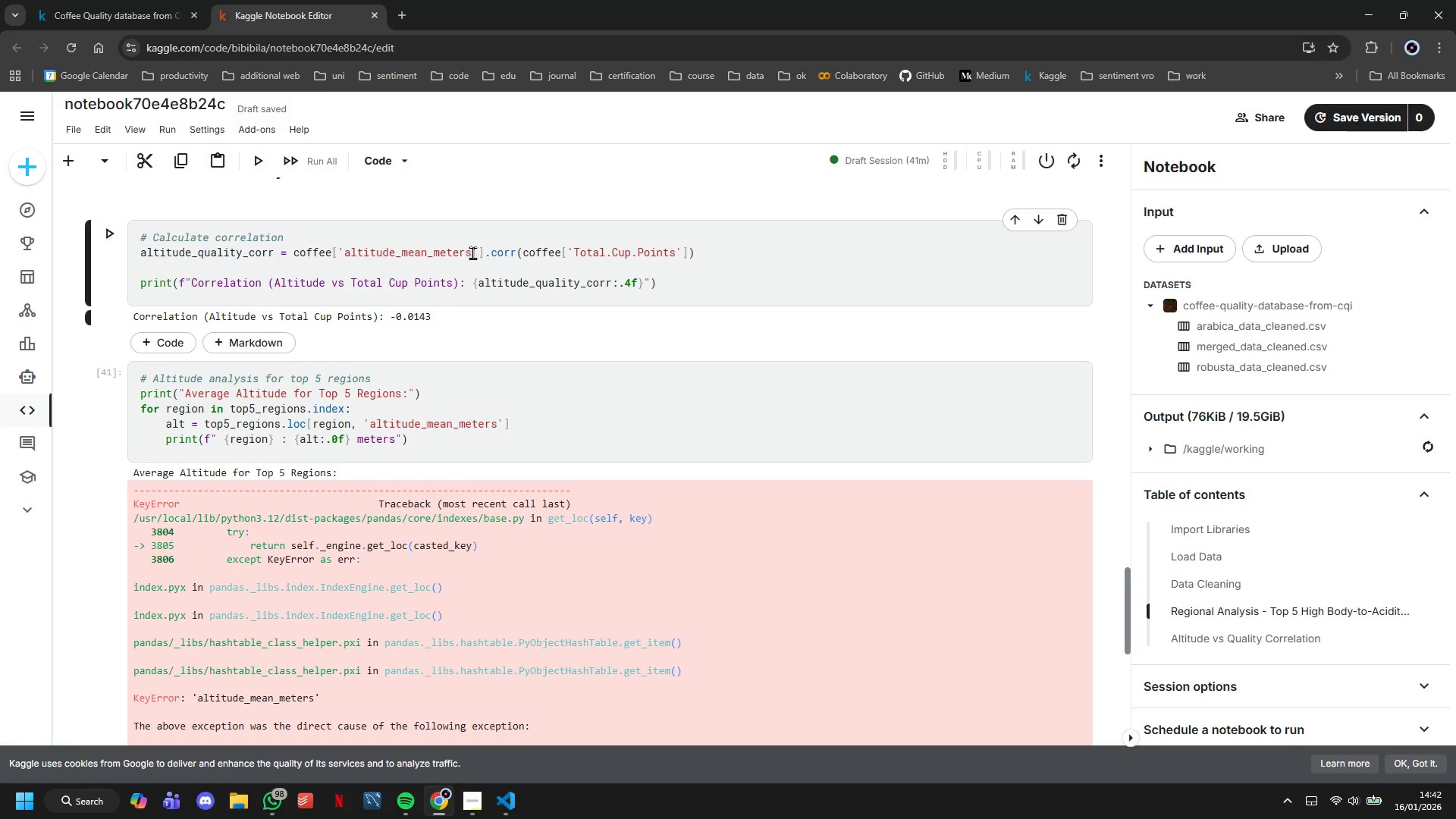 
left_click_drag(start_coordinate=[472, 253], to_coordinate=[343, 252])
 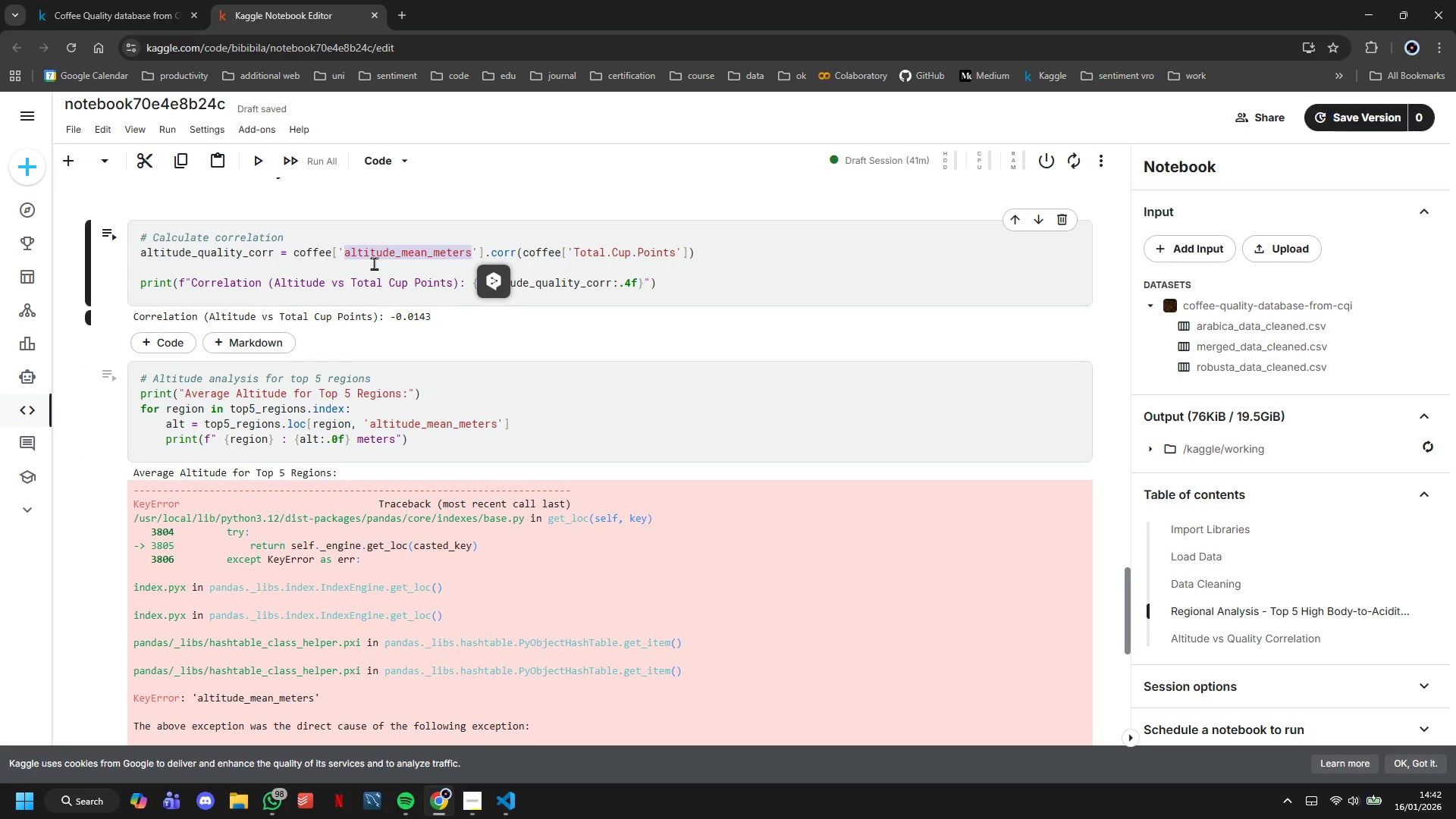 
key(Control+C)
 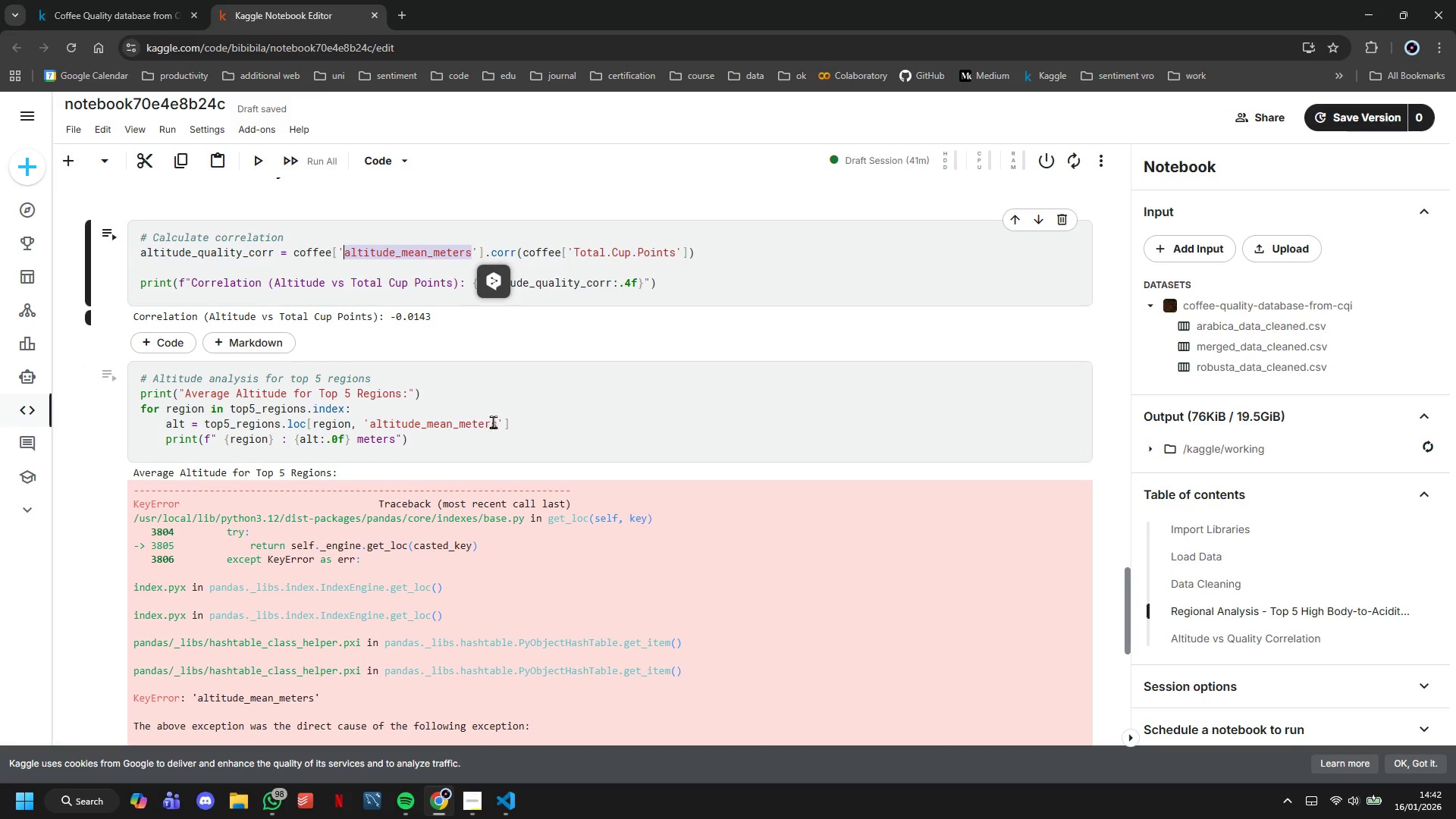 
left_click_drag(start_coordinate=[497, 423], to_coordinate=[370, 425])
 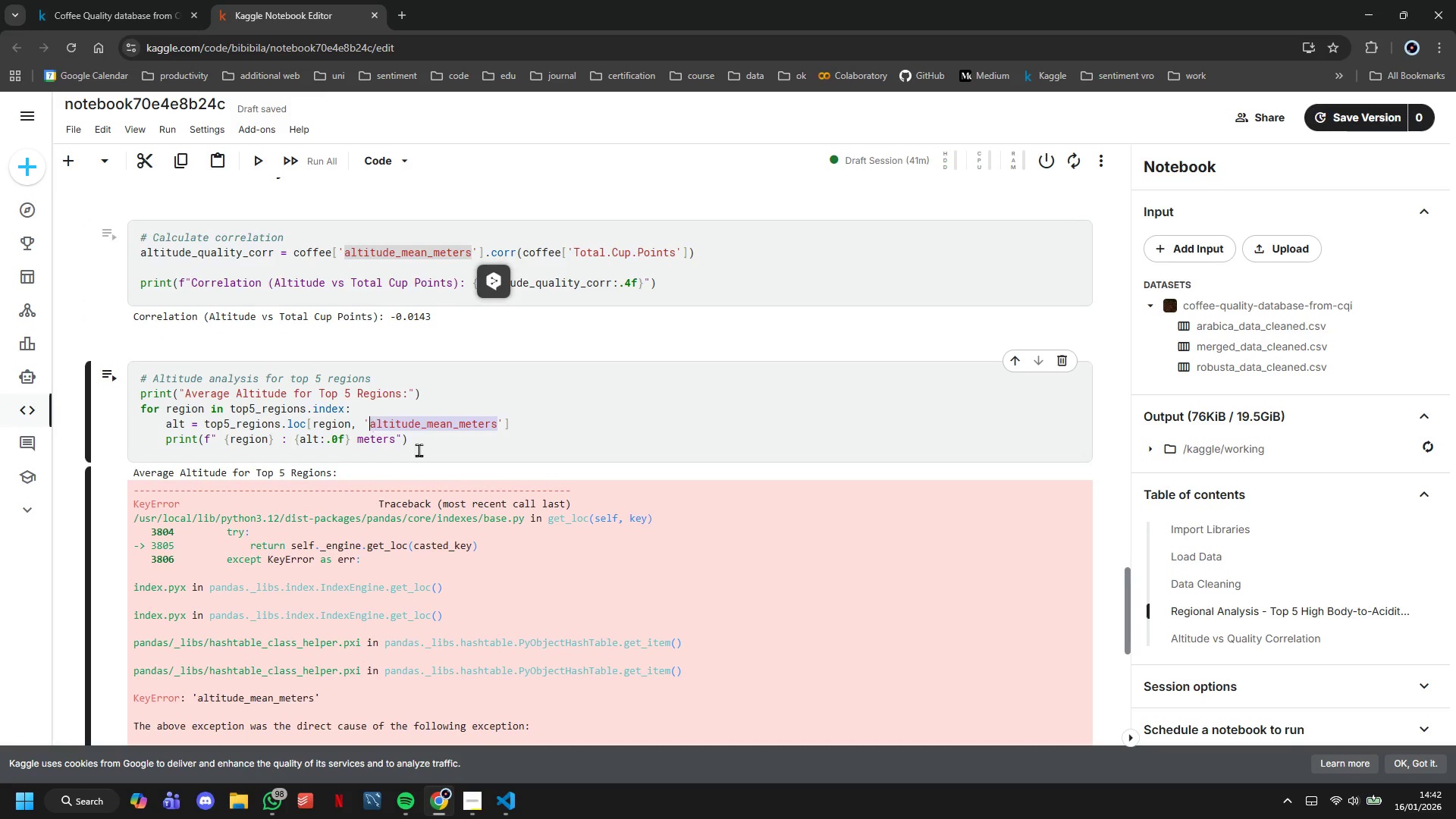 
key(Control+V)
 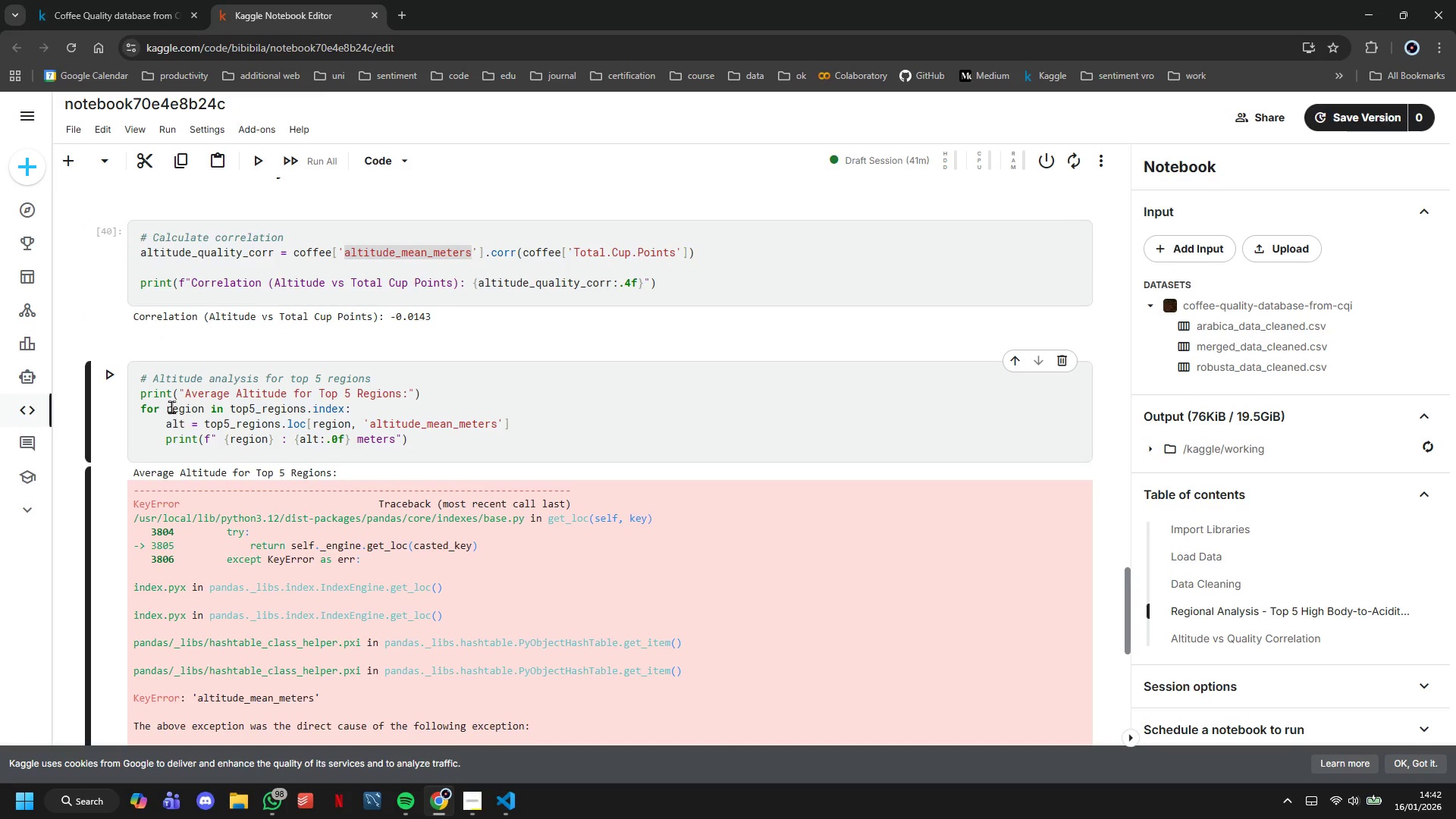 
left_click([116, 381])
 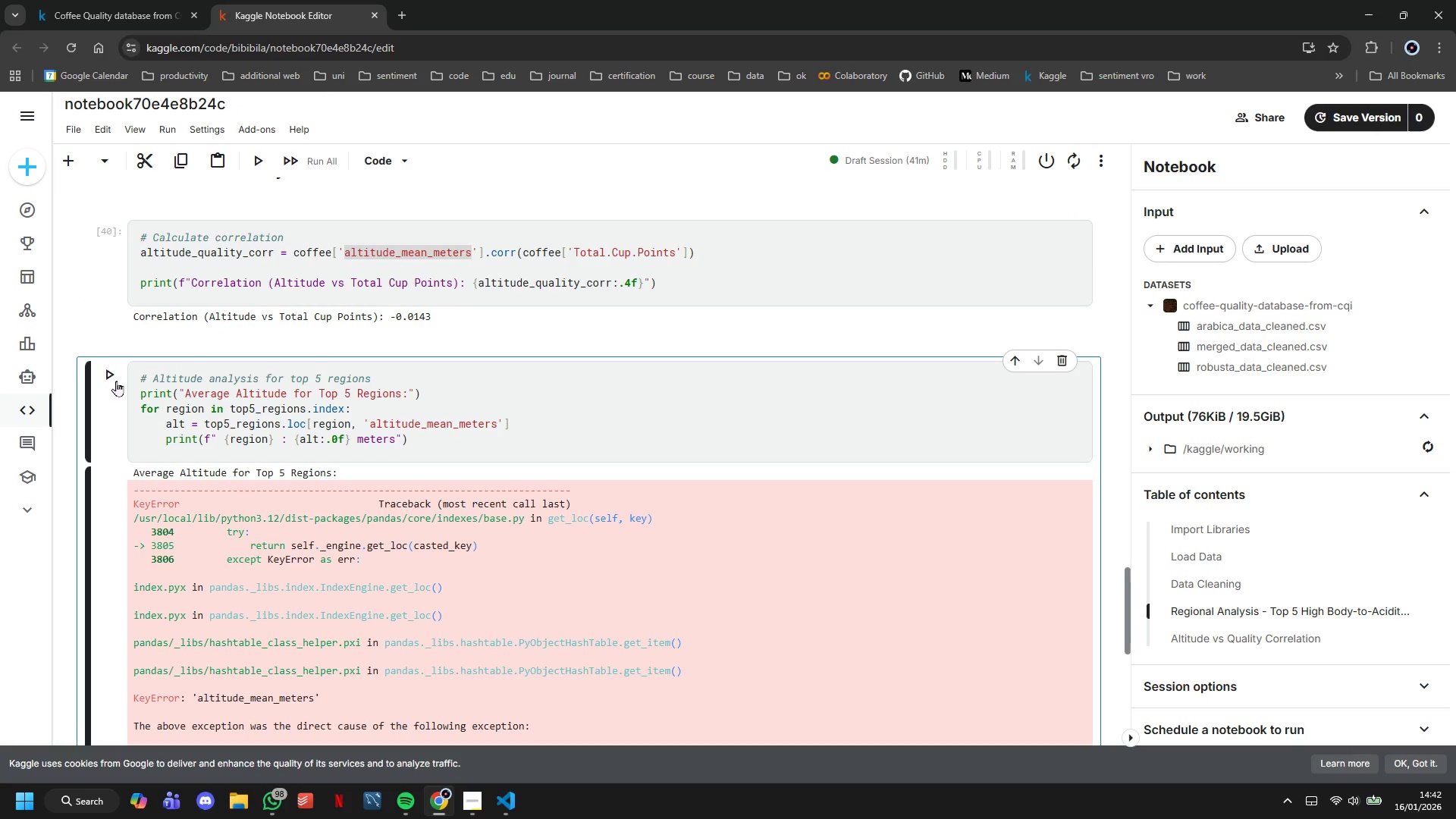 
scroll: coordinate [126, 400], scroll_direction: down, amount: 2.0
 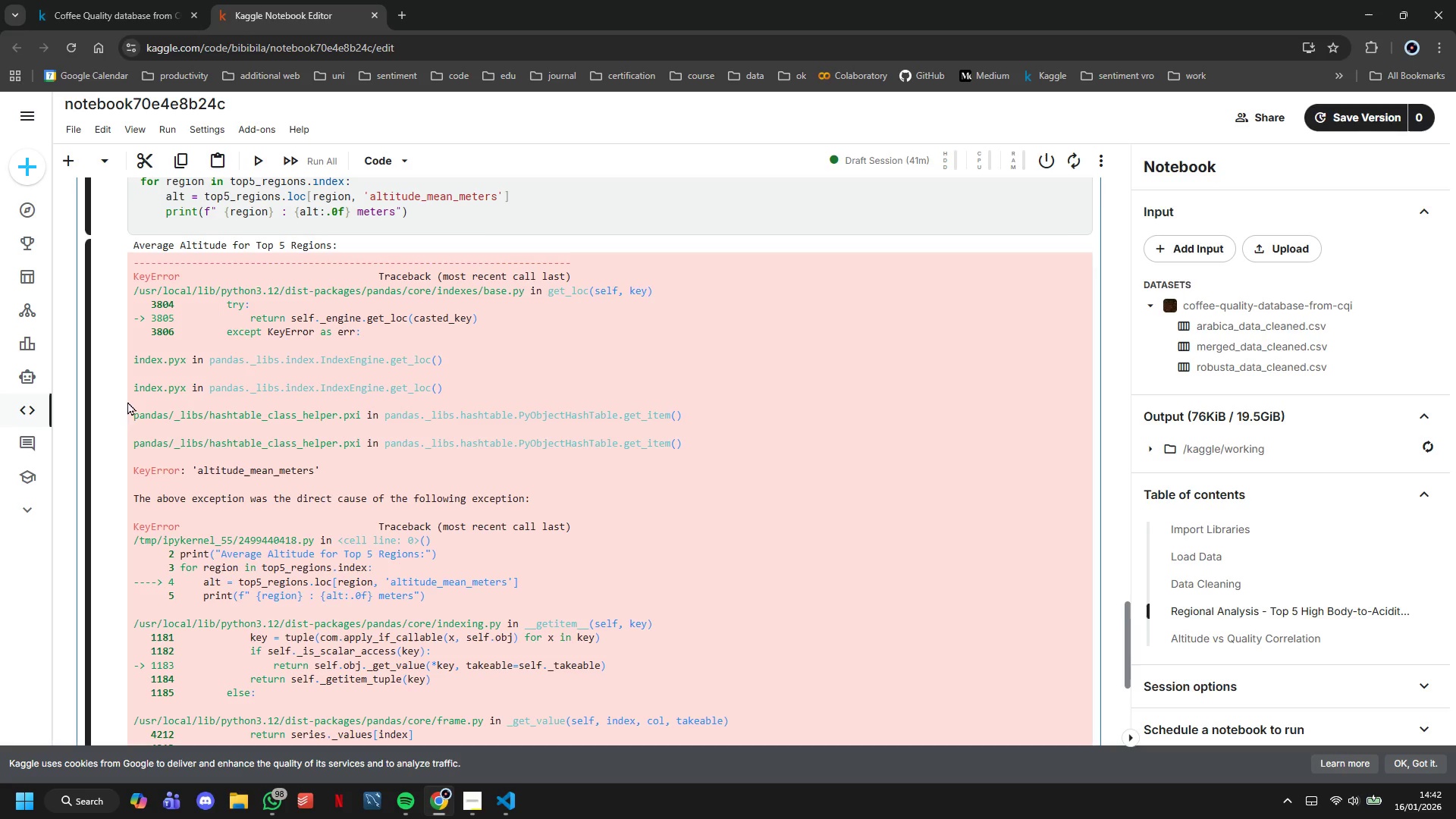 
scroll: coordinate [190, 492], scroll_direction: up, amount: 2.0
 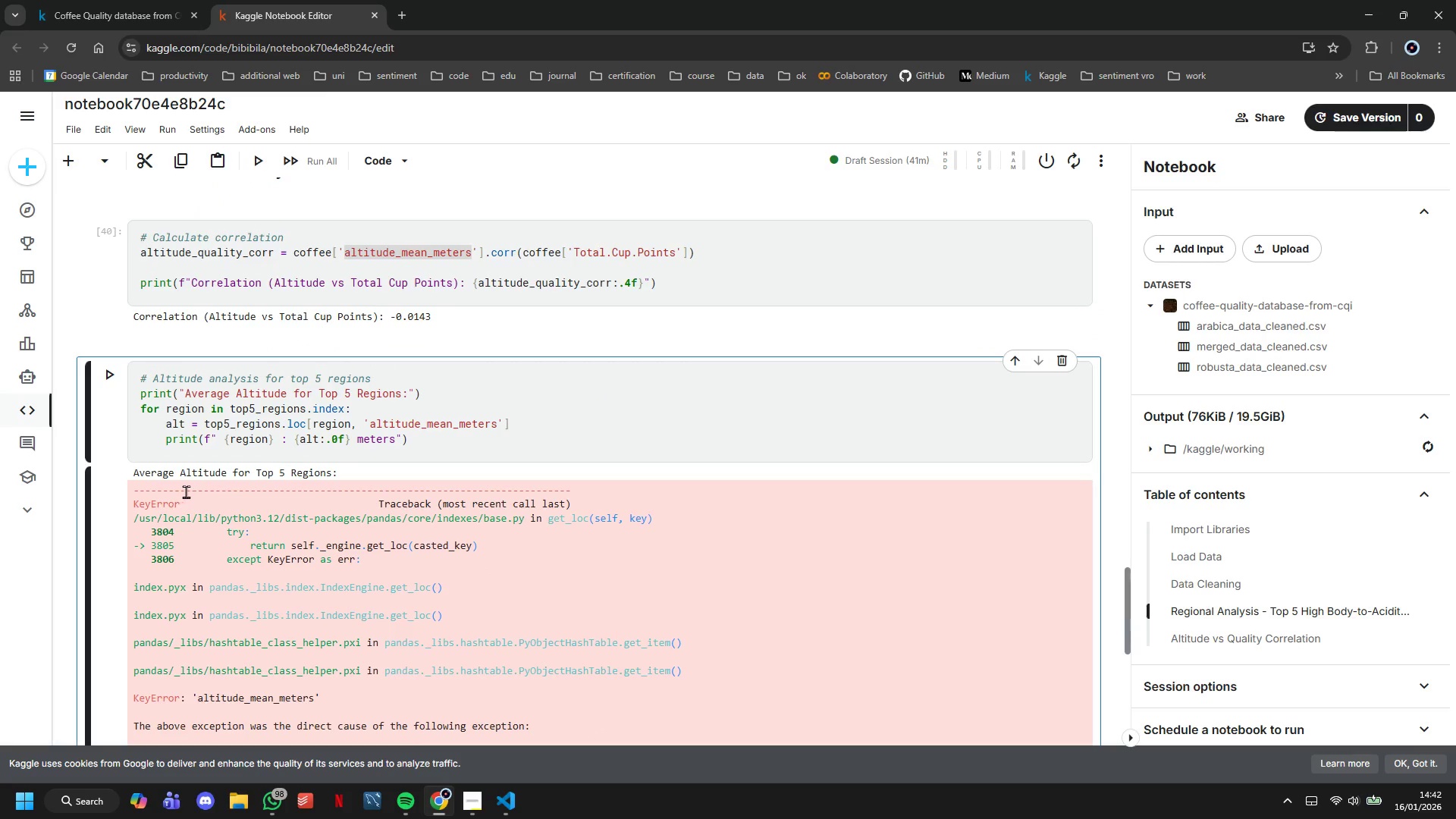 
left_click([305, 424])
 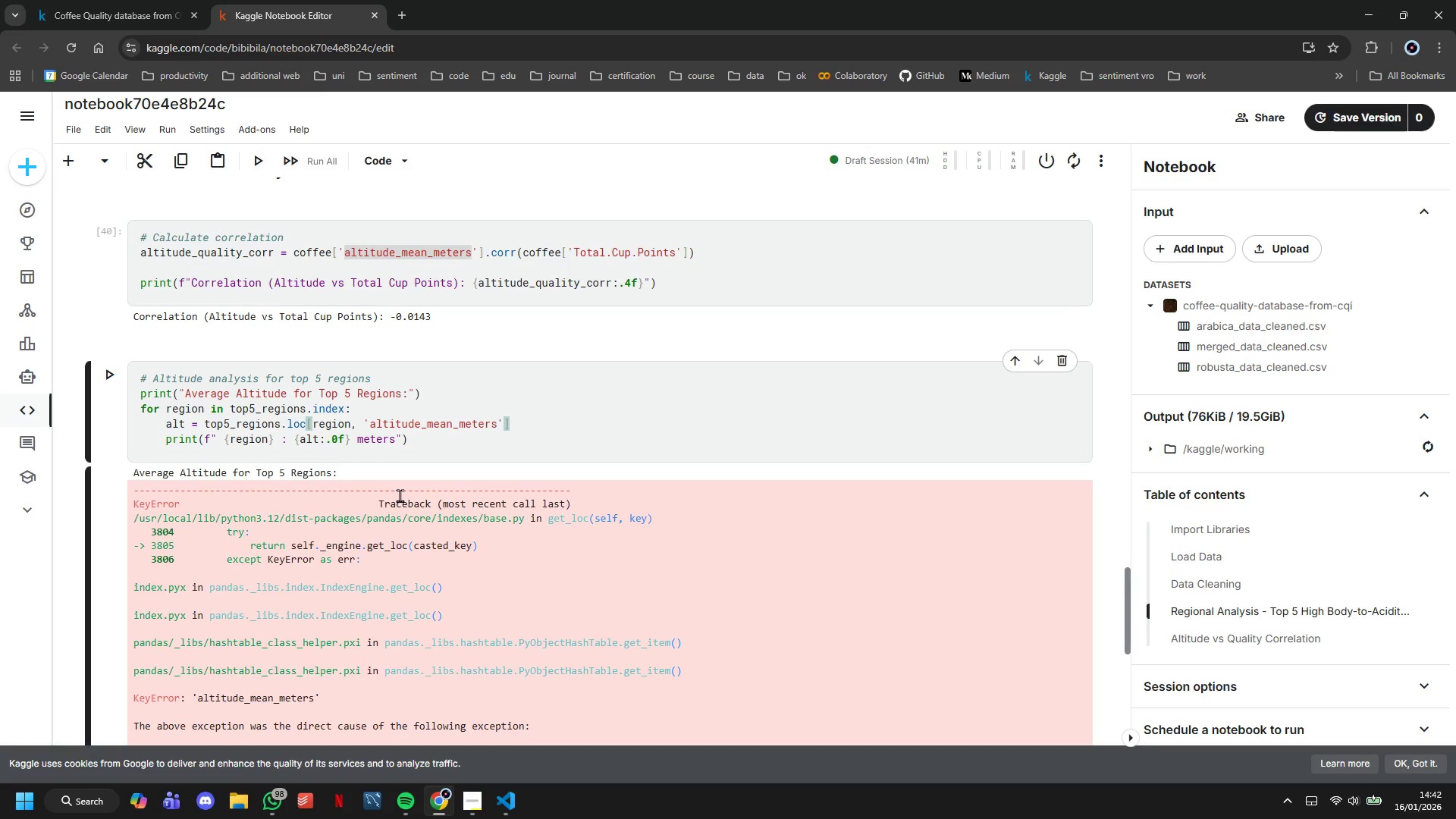 
key(Backspace)
 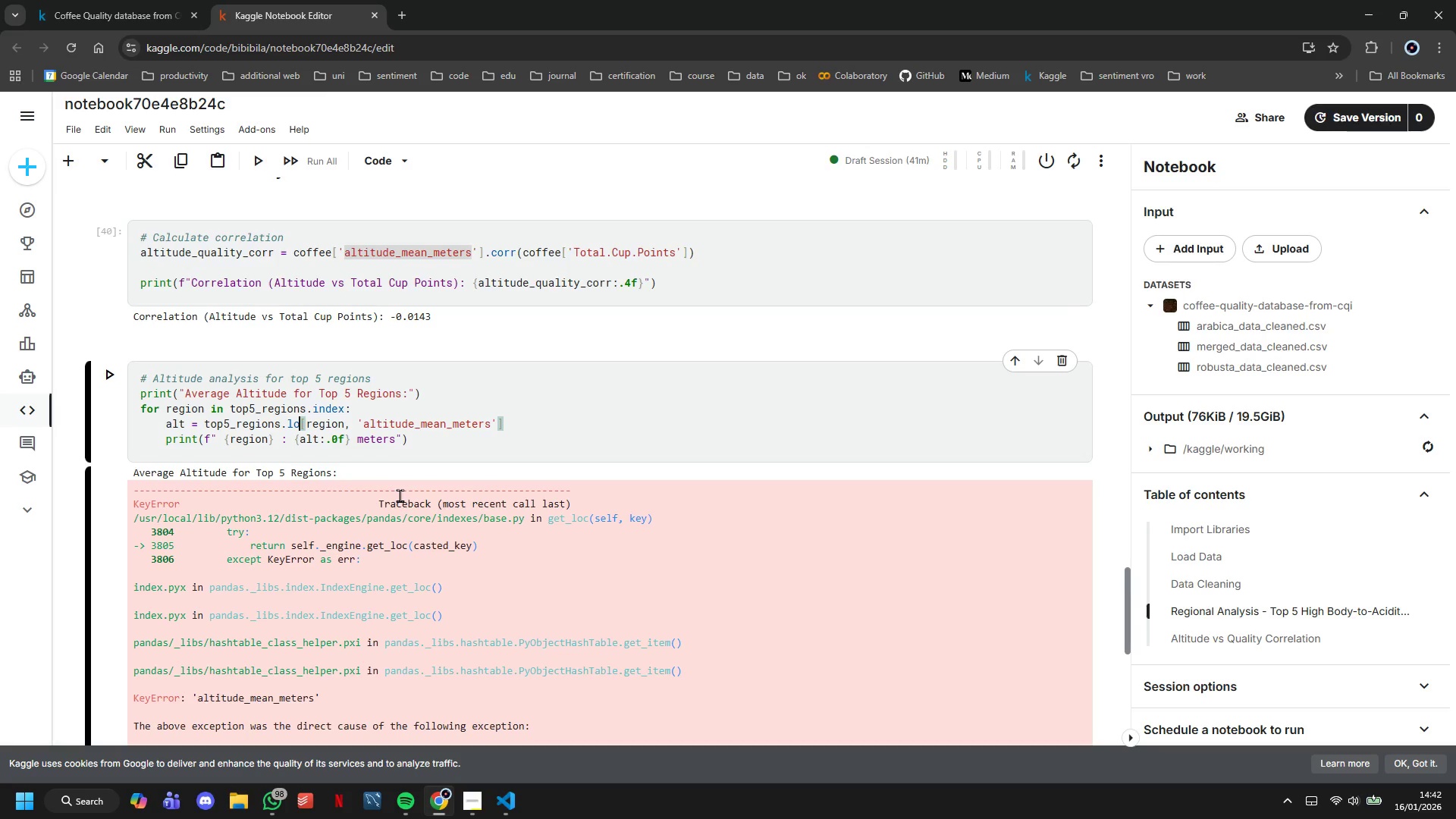 
key(Backspace)
 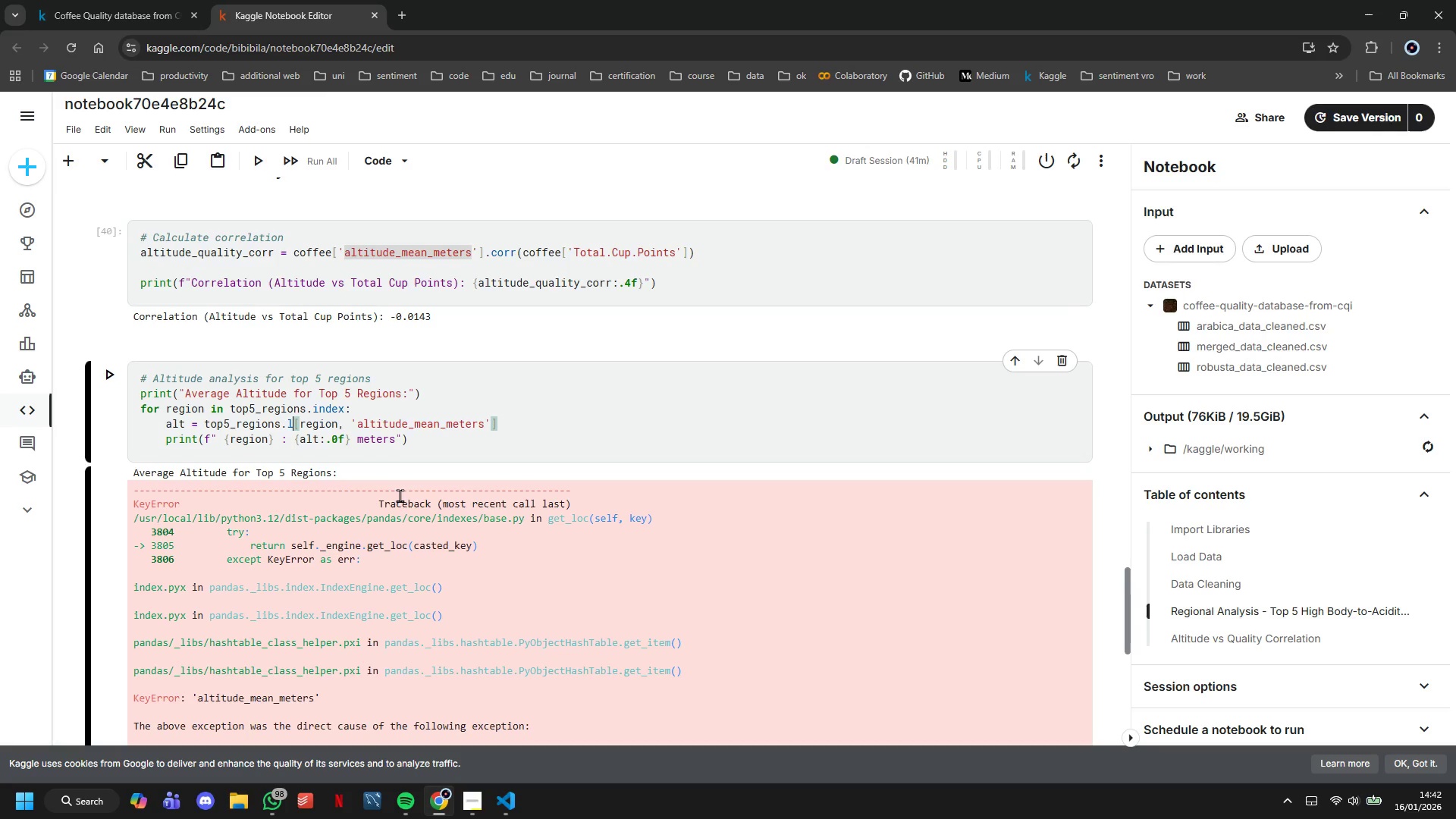 
key(Backspace)
 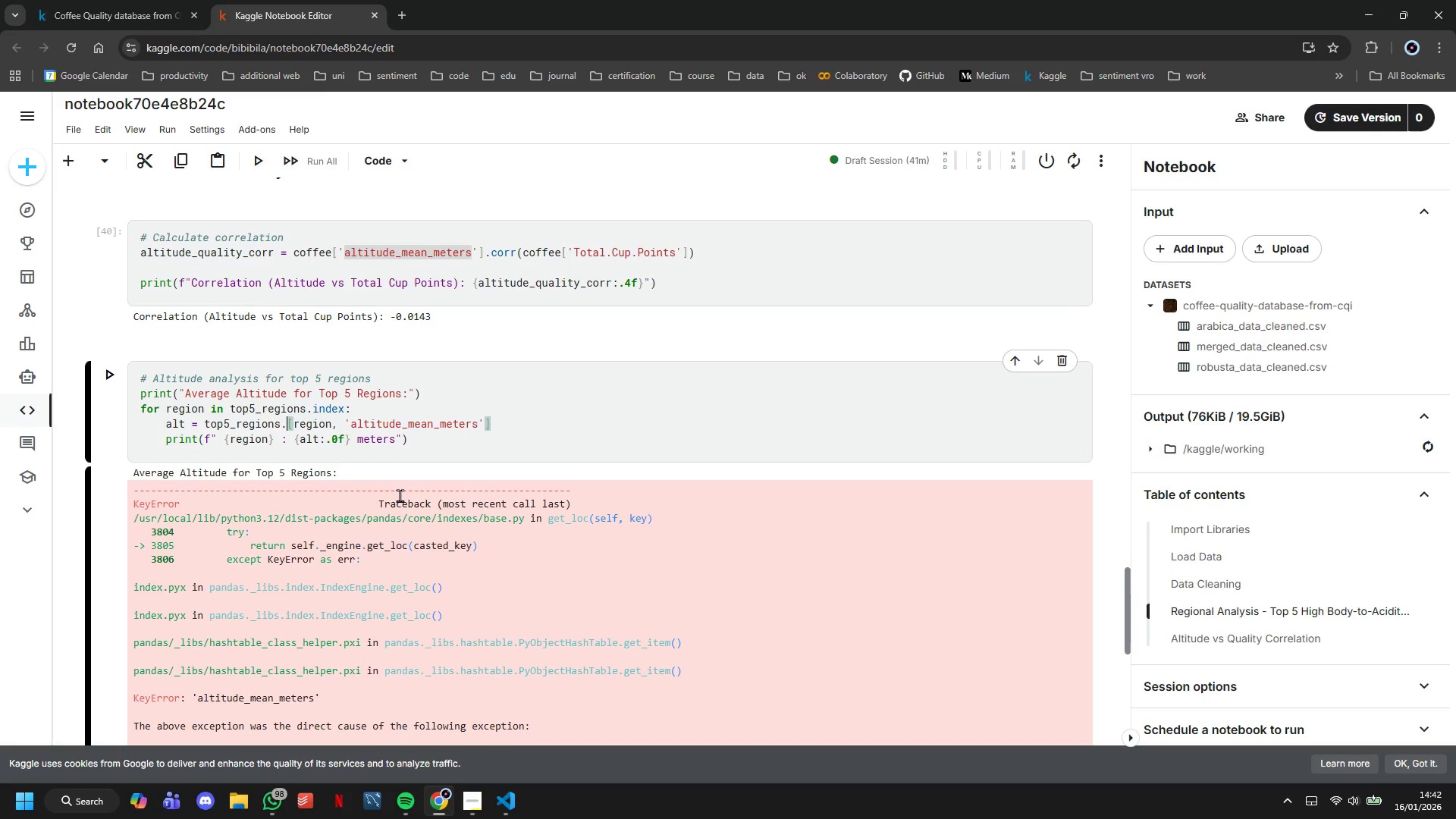 
key(Backspace)
 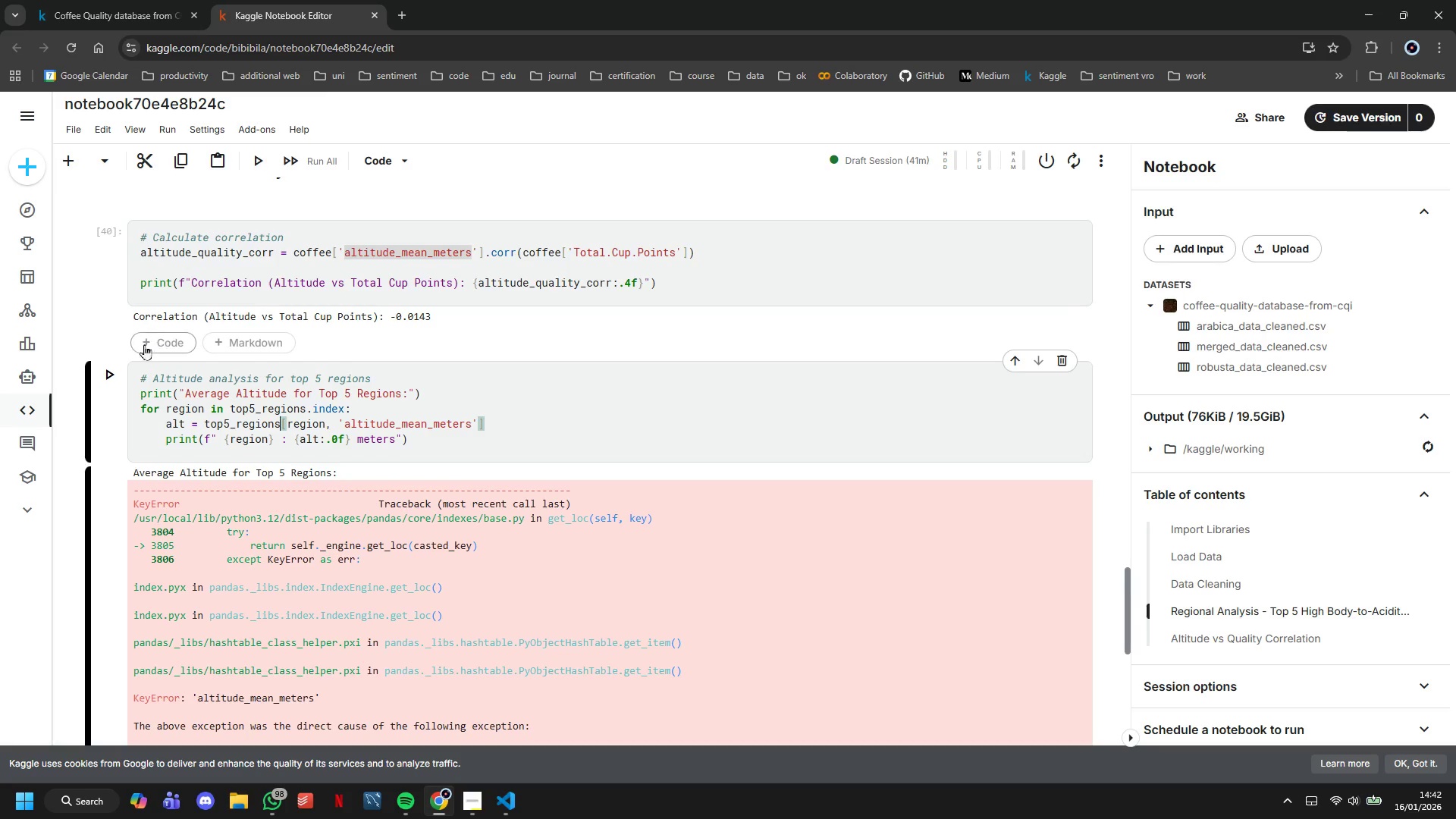 
left_click([118, 370])
 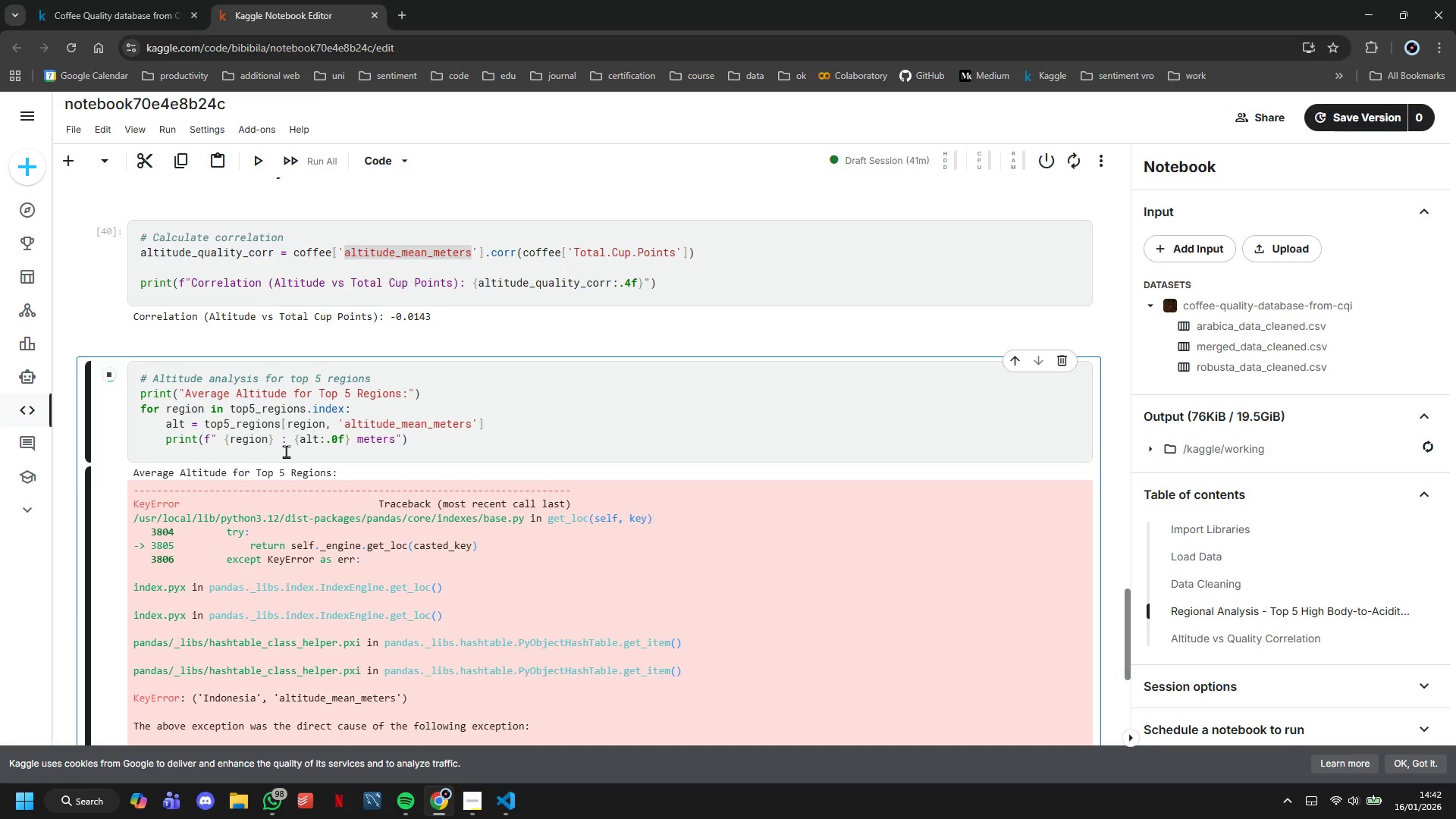 
scroll: coordinate [293, 455], scroll_direction: down, amount: 5.0
 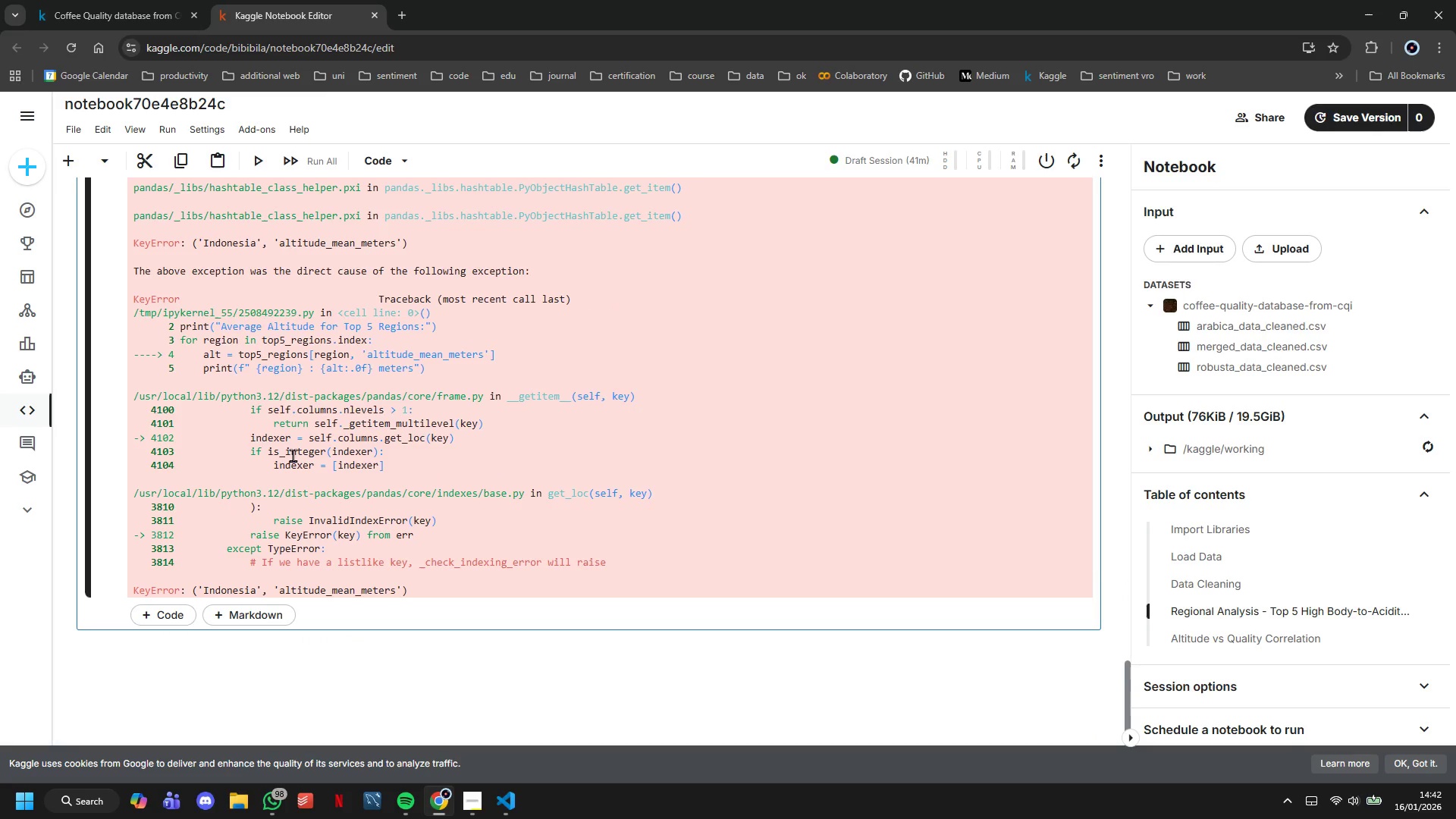 
scroll: coordinate [293, 455], scroll_direction: up, amount: 6.0
 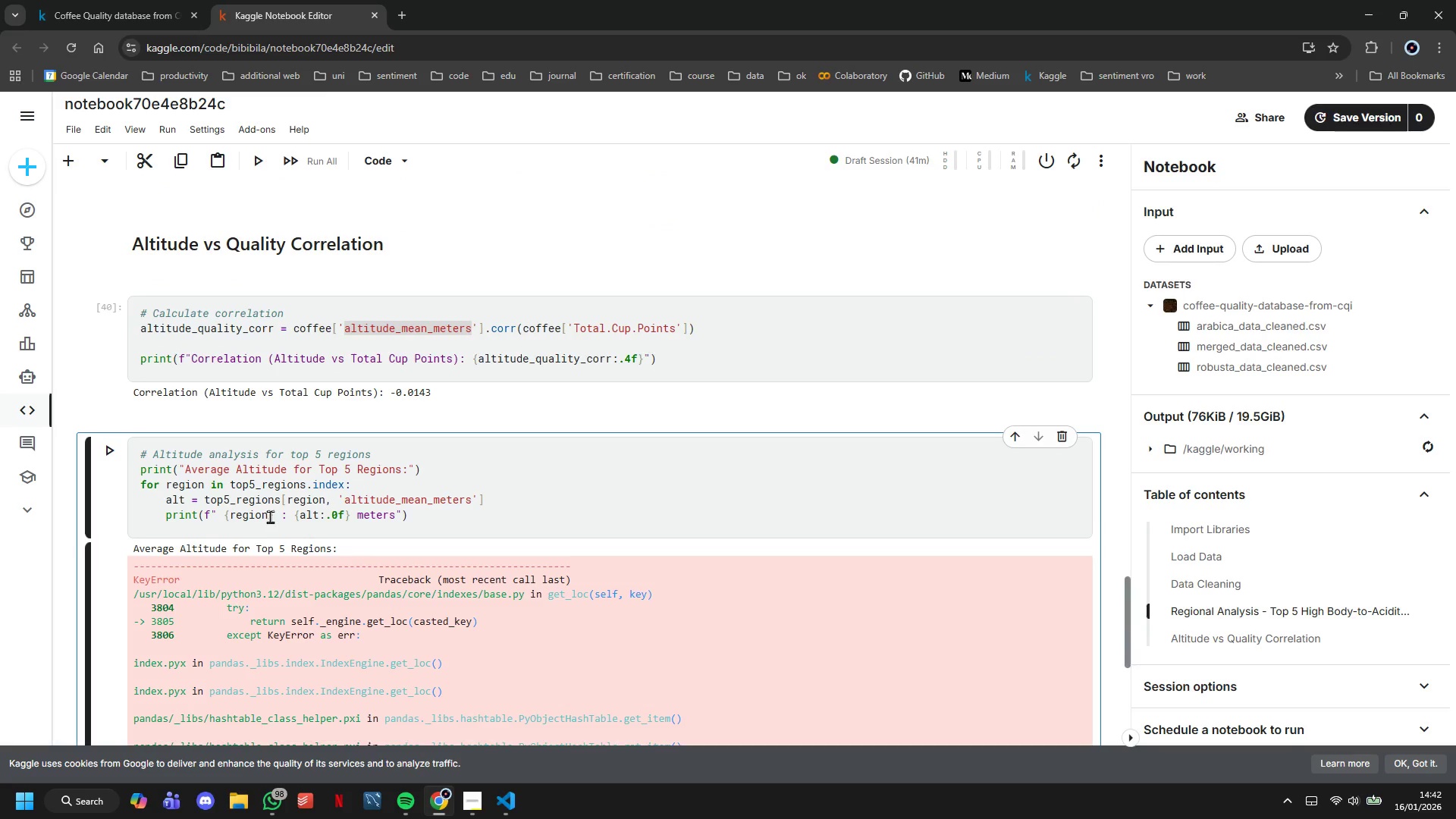 
left_click([284, 500])
 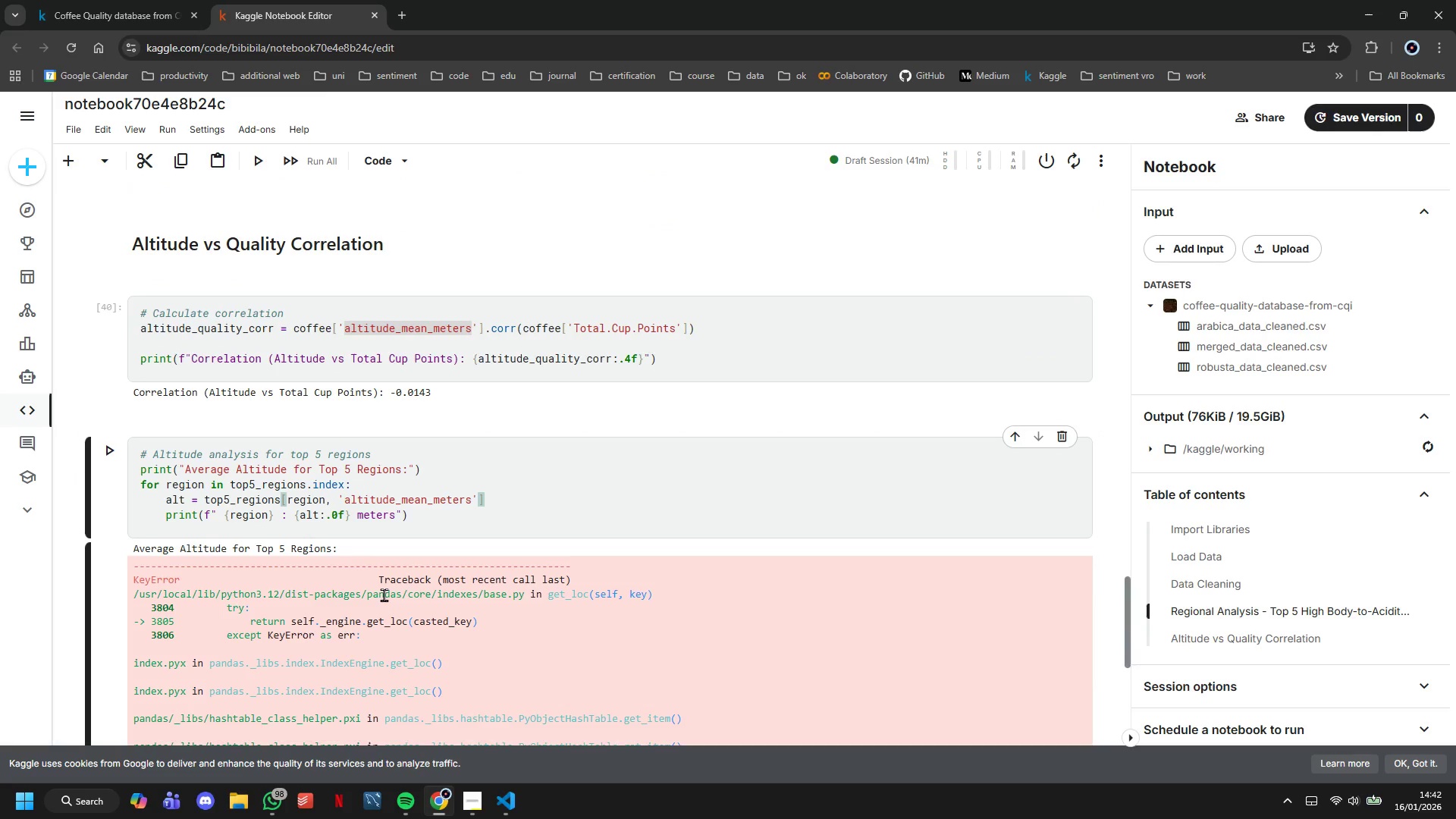 
type(.loc)
 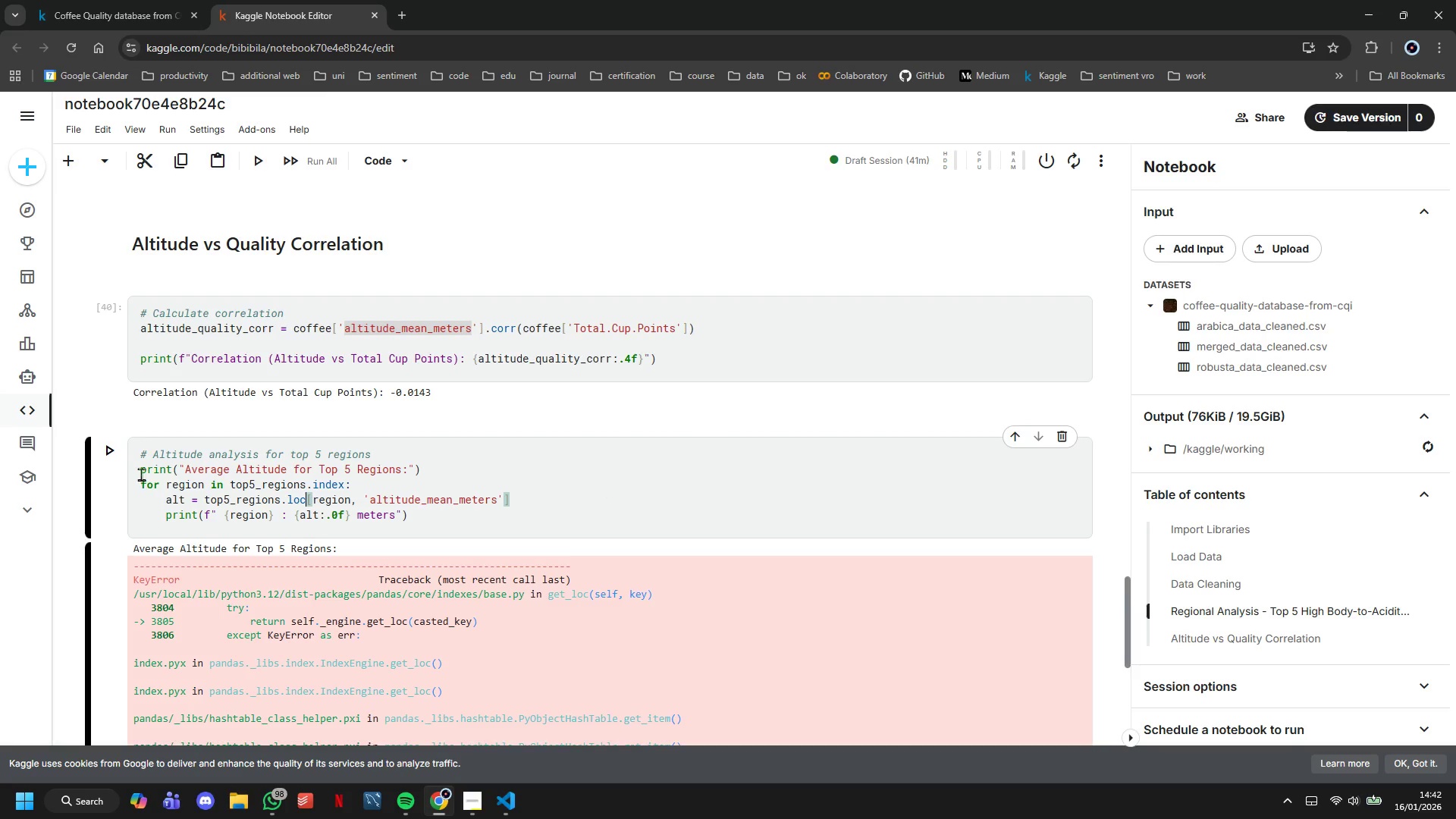 
left_click([114, 453])
 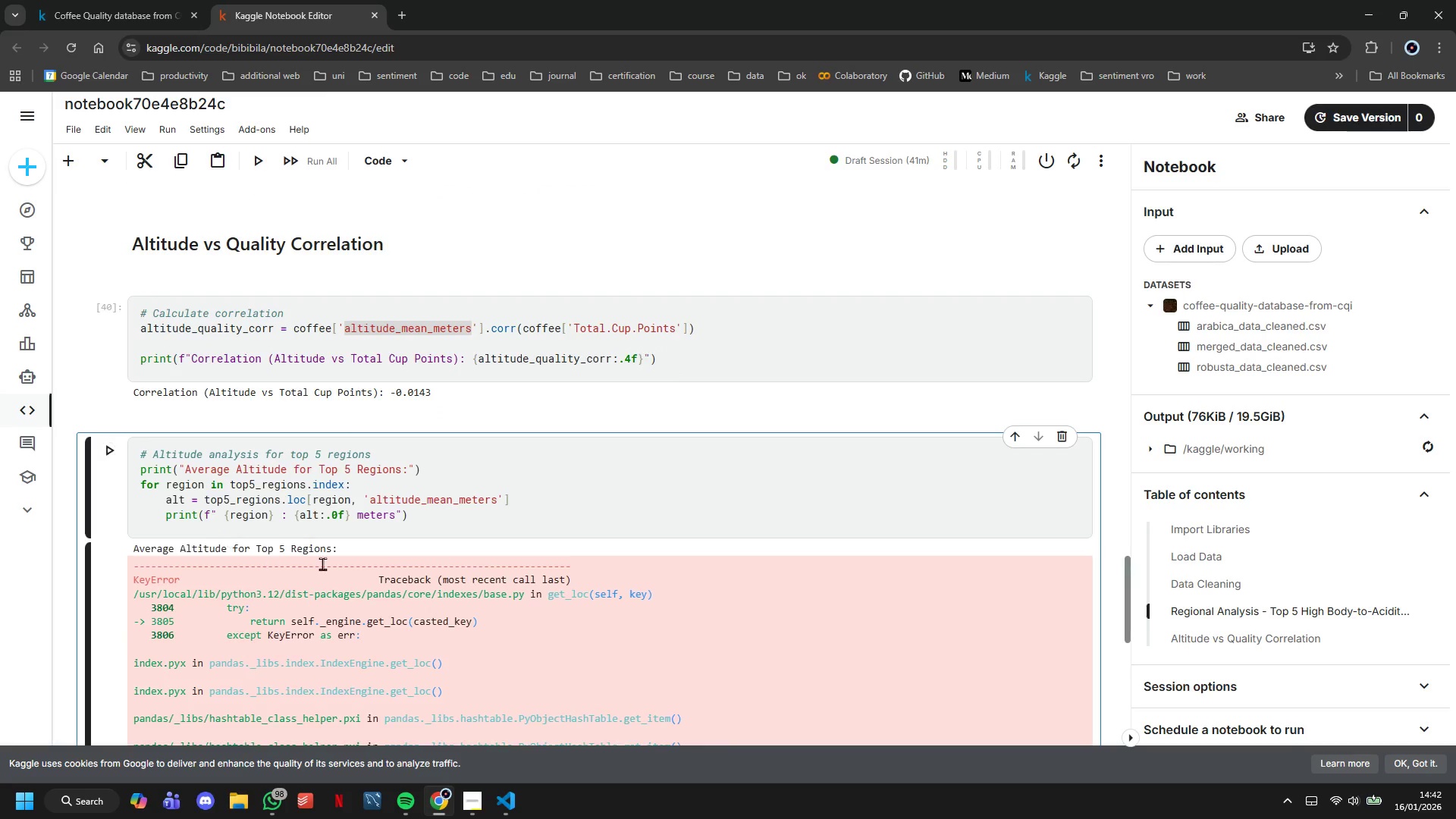 
scroll: coordinate [329, 583], scroll_direction: down, amount: 10.0
 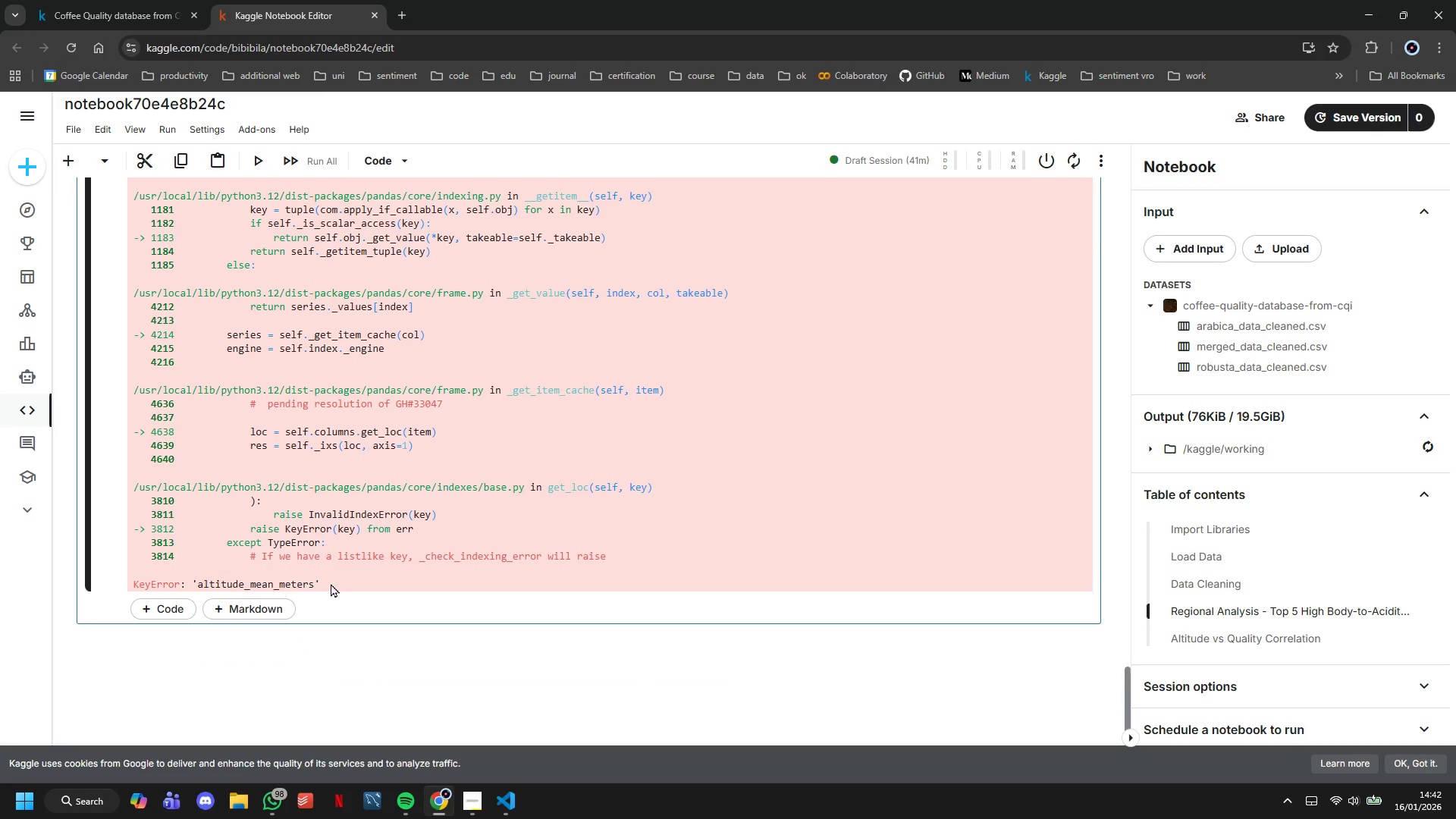 
scroll: coordinate [337, 584], scroll_direction: up, amount: 7.0
 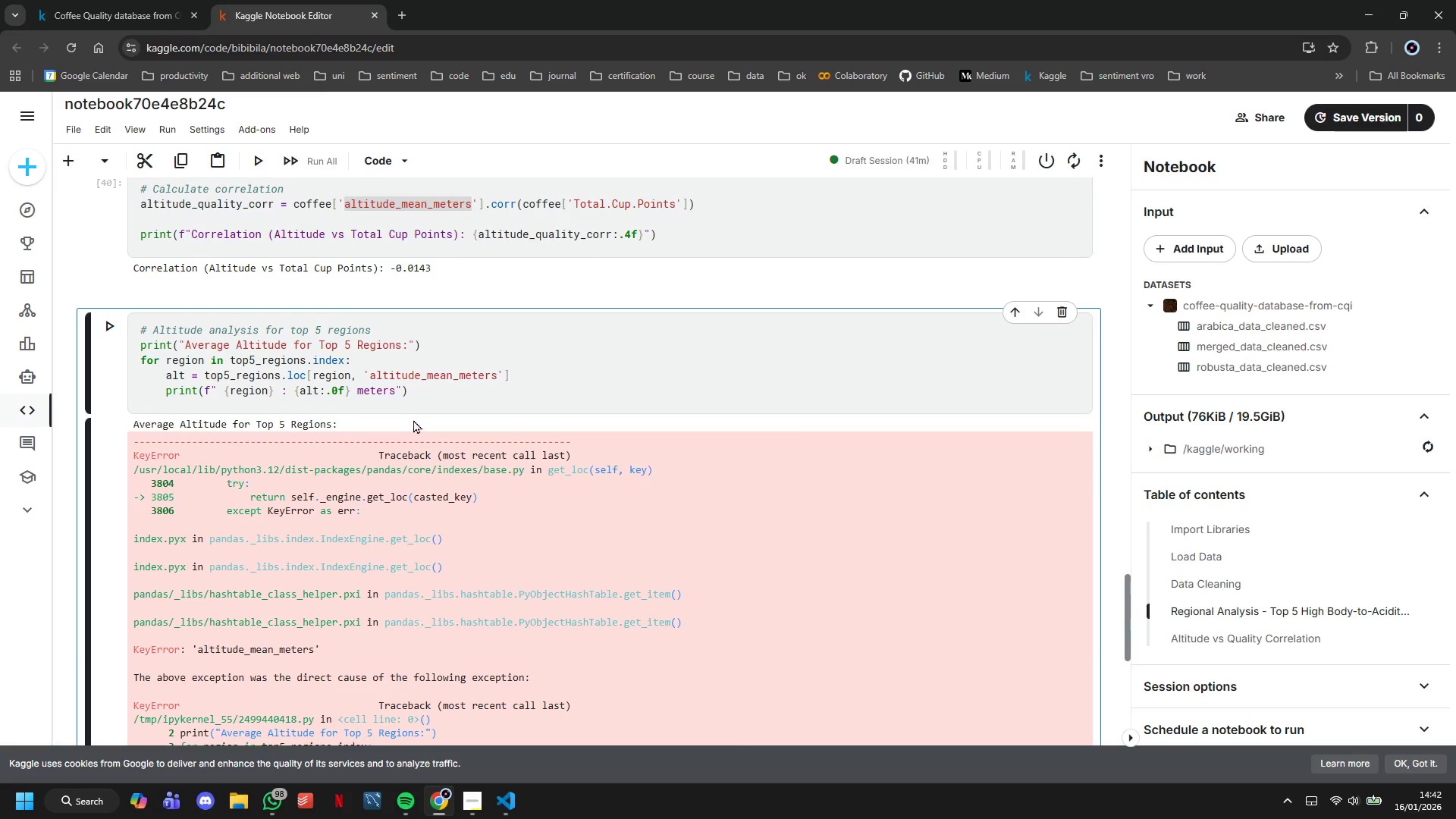 
left_click([415, 408])
 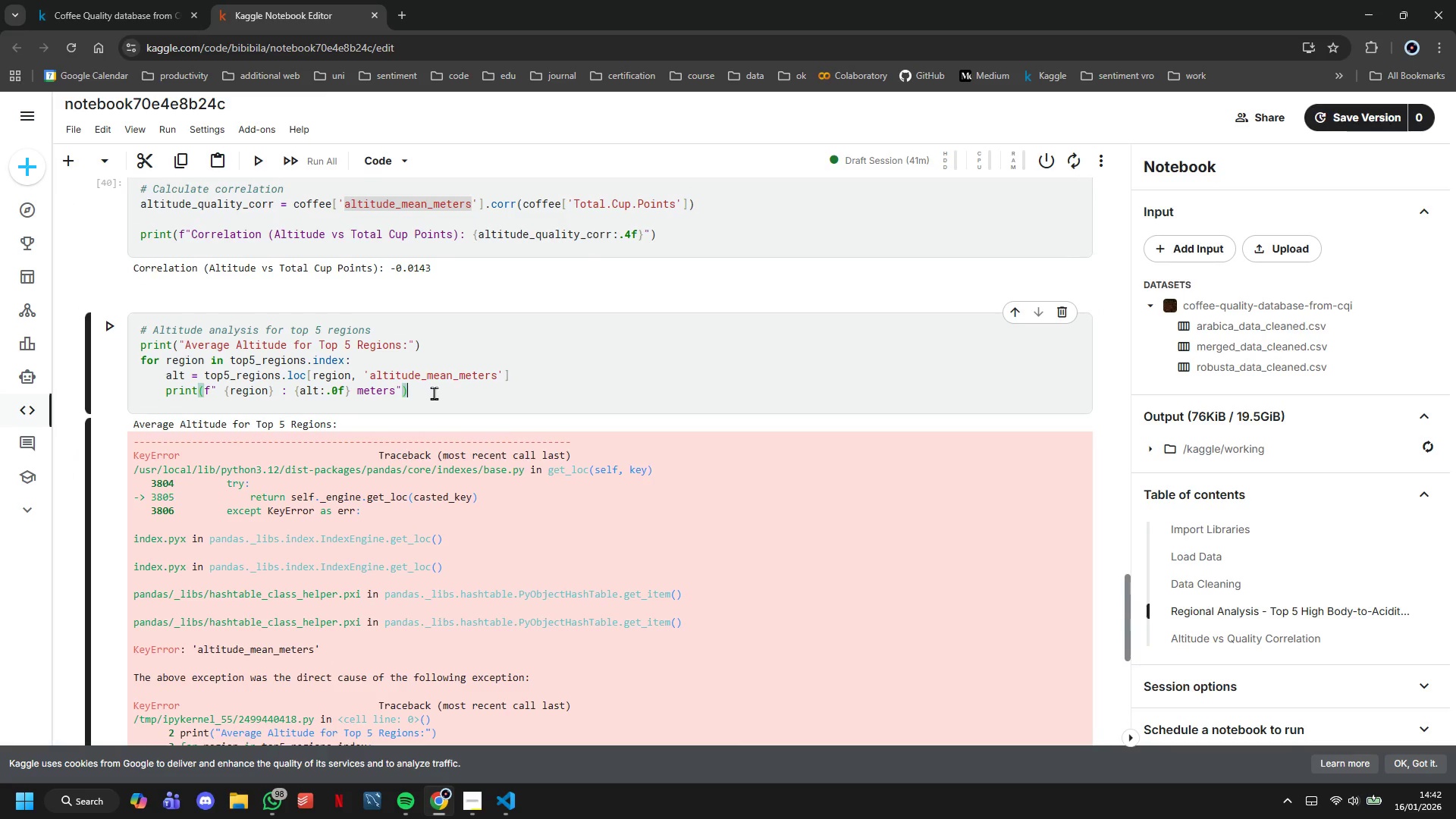 
key(Control+A)
 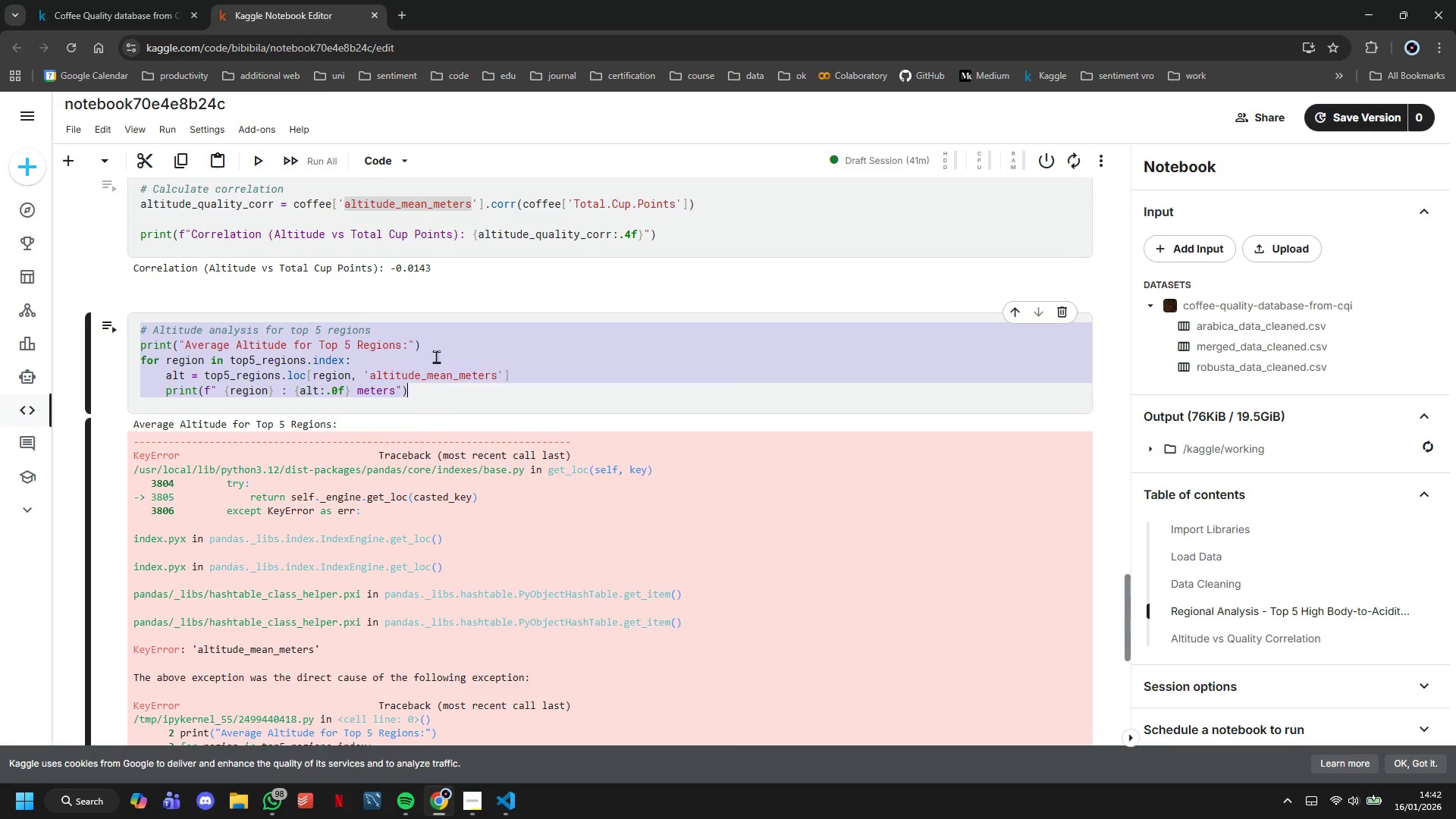 
key(Control+Slash)
 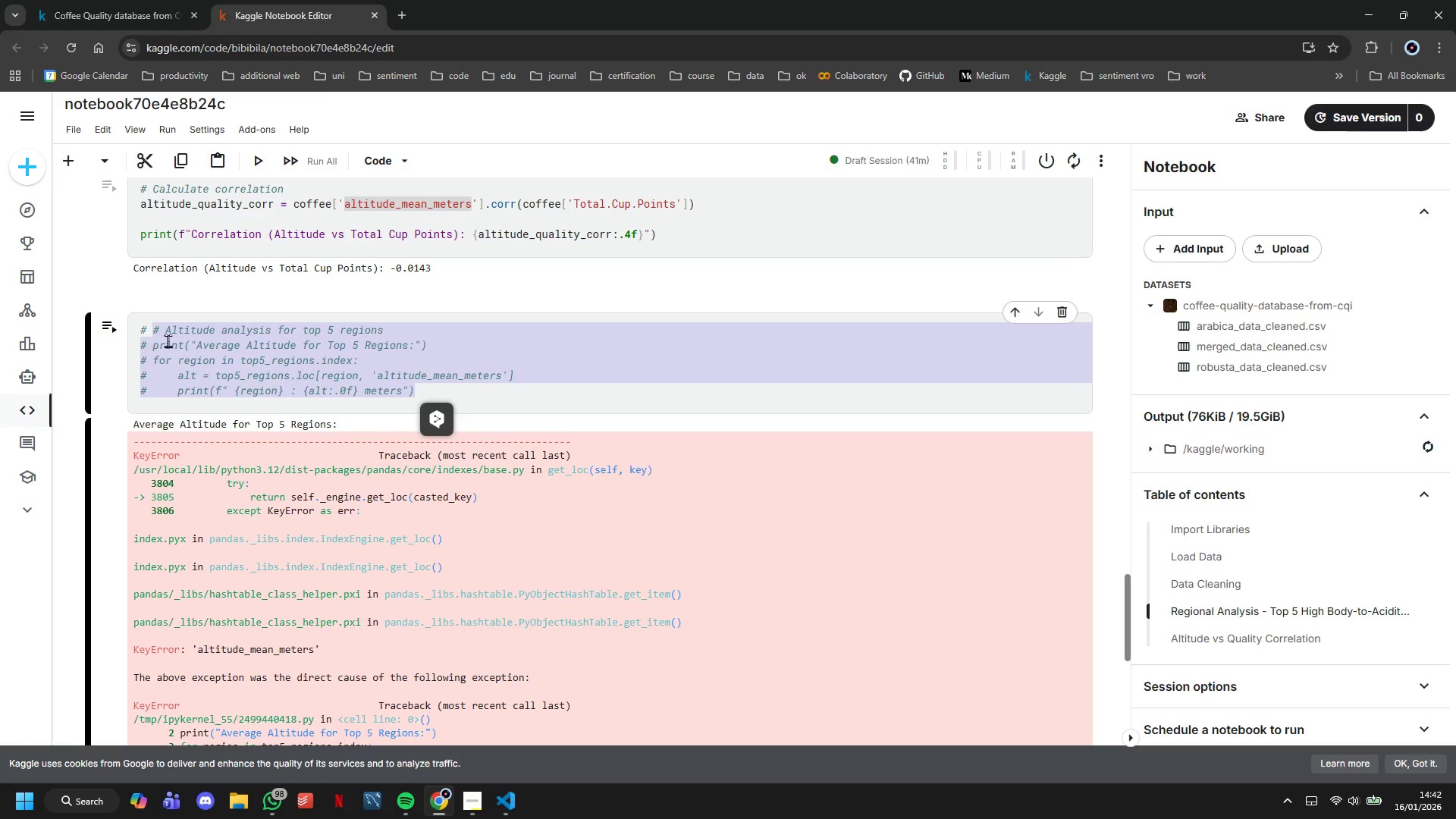 
left_click([239, 355])
 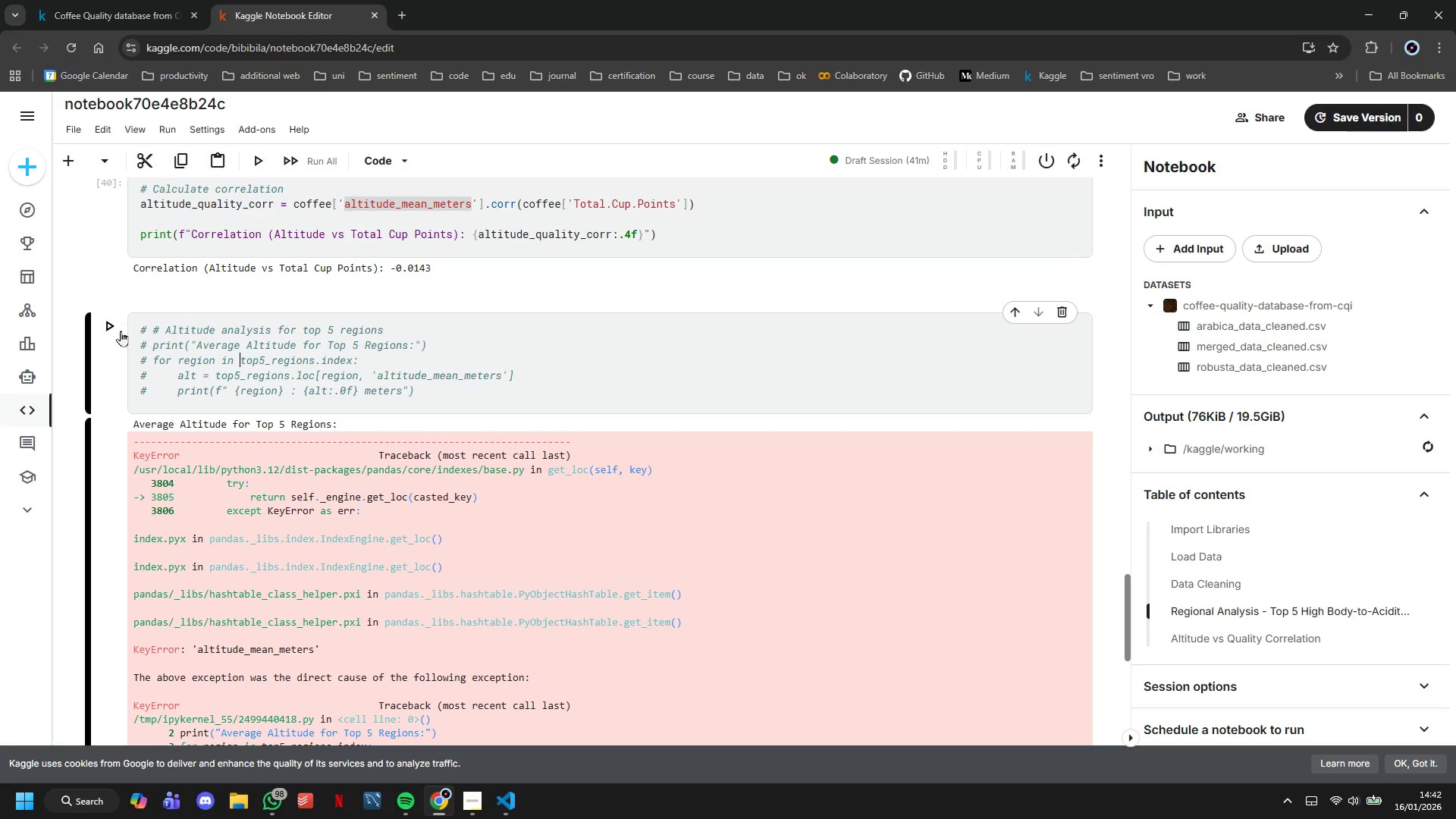 
left_click([109, 328])
 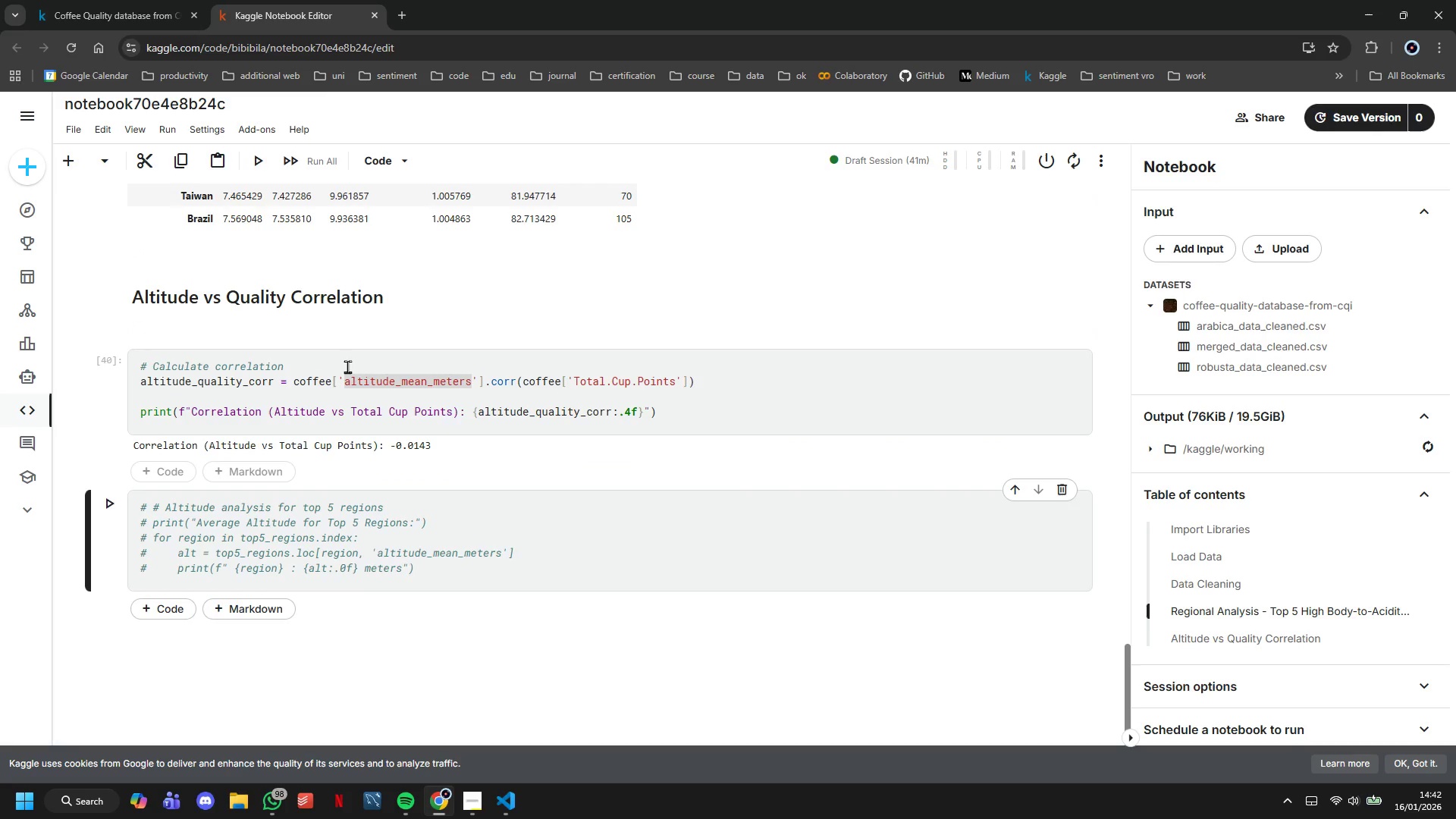 
scroll: coordinate [357, 377], scroll_direction: down, amount: 2.0
 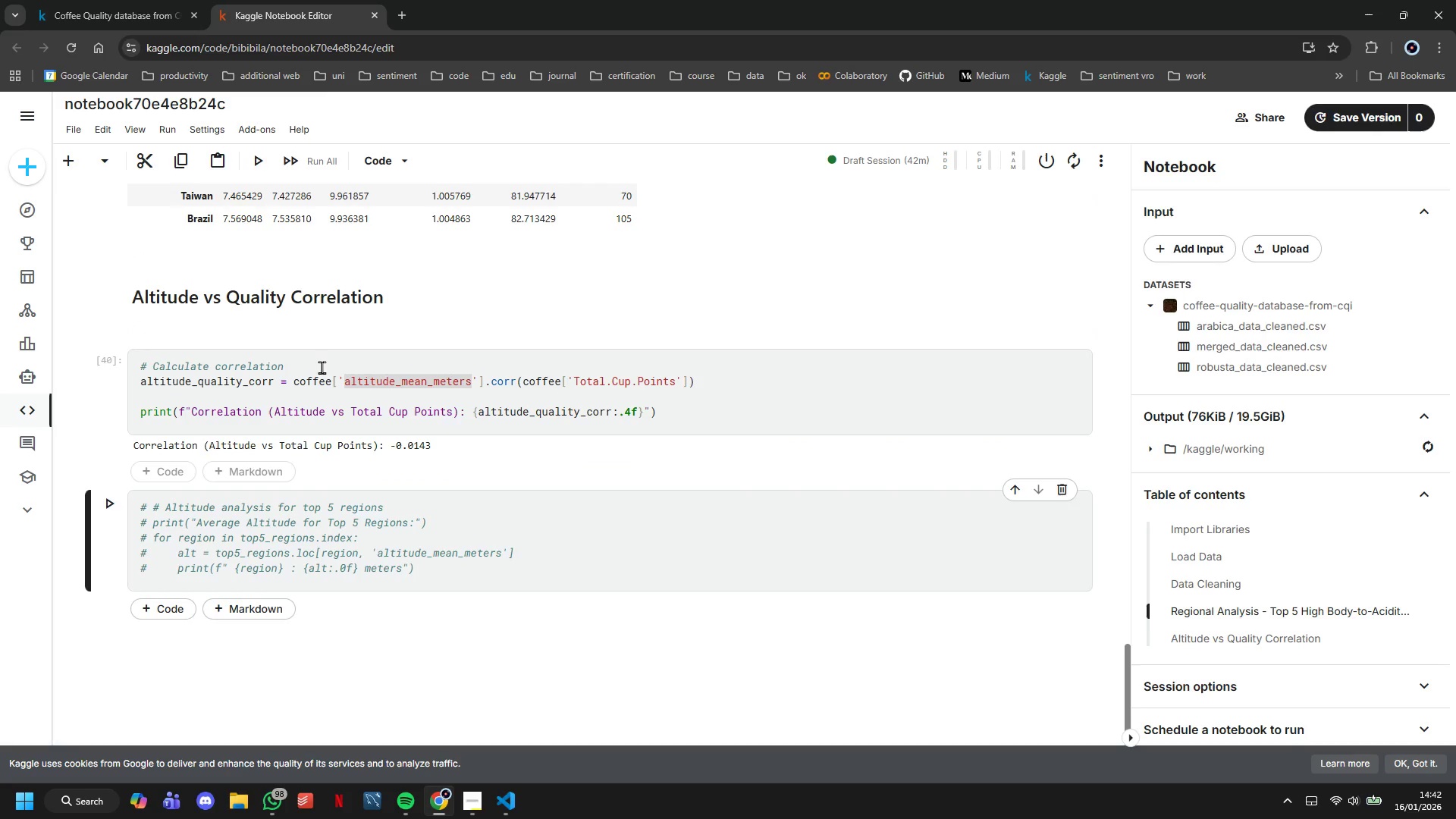 
wait(7.39)
 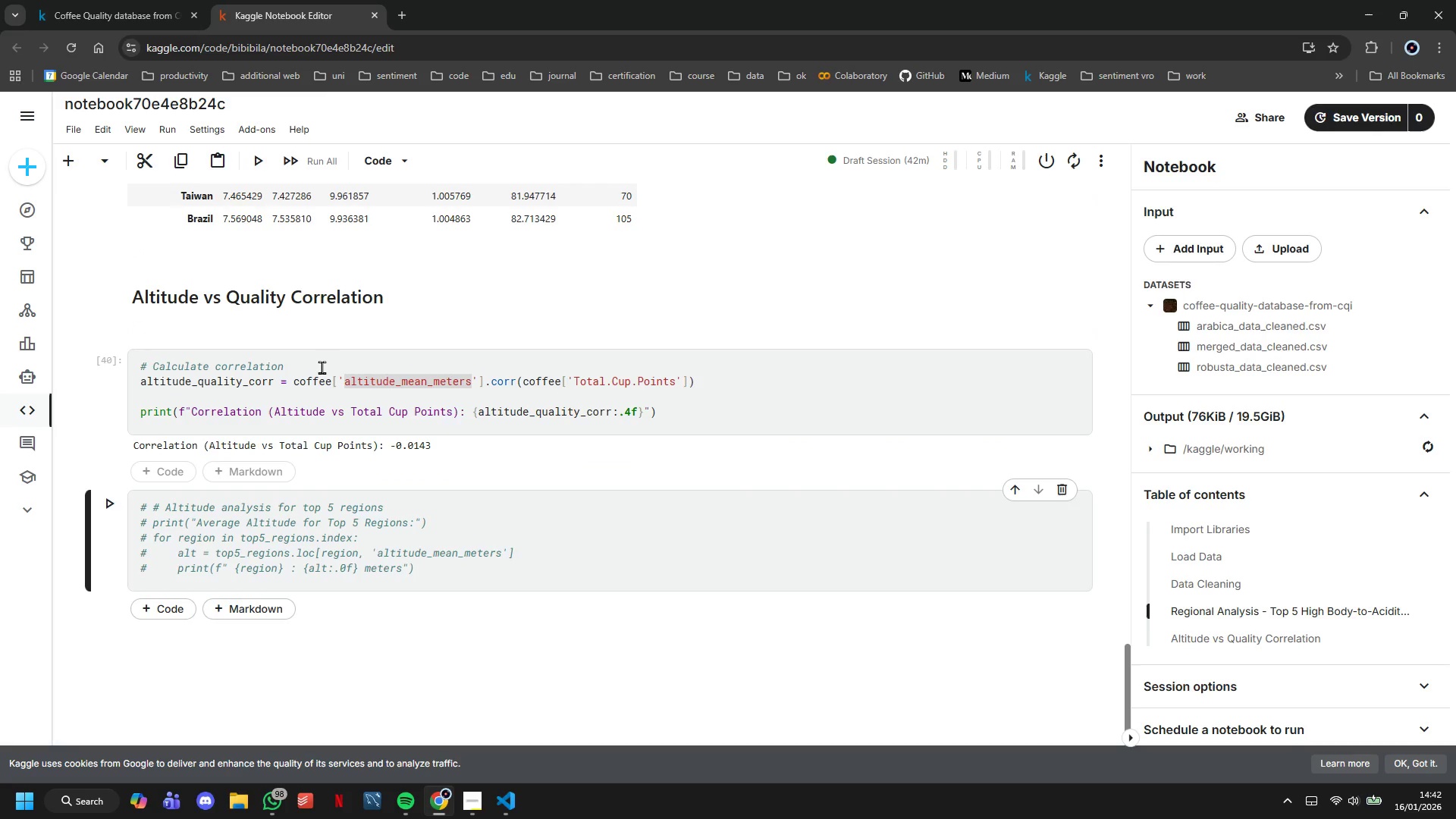 
left_click([216, 610])
 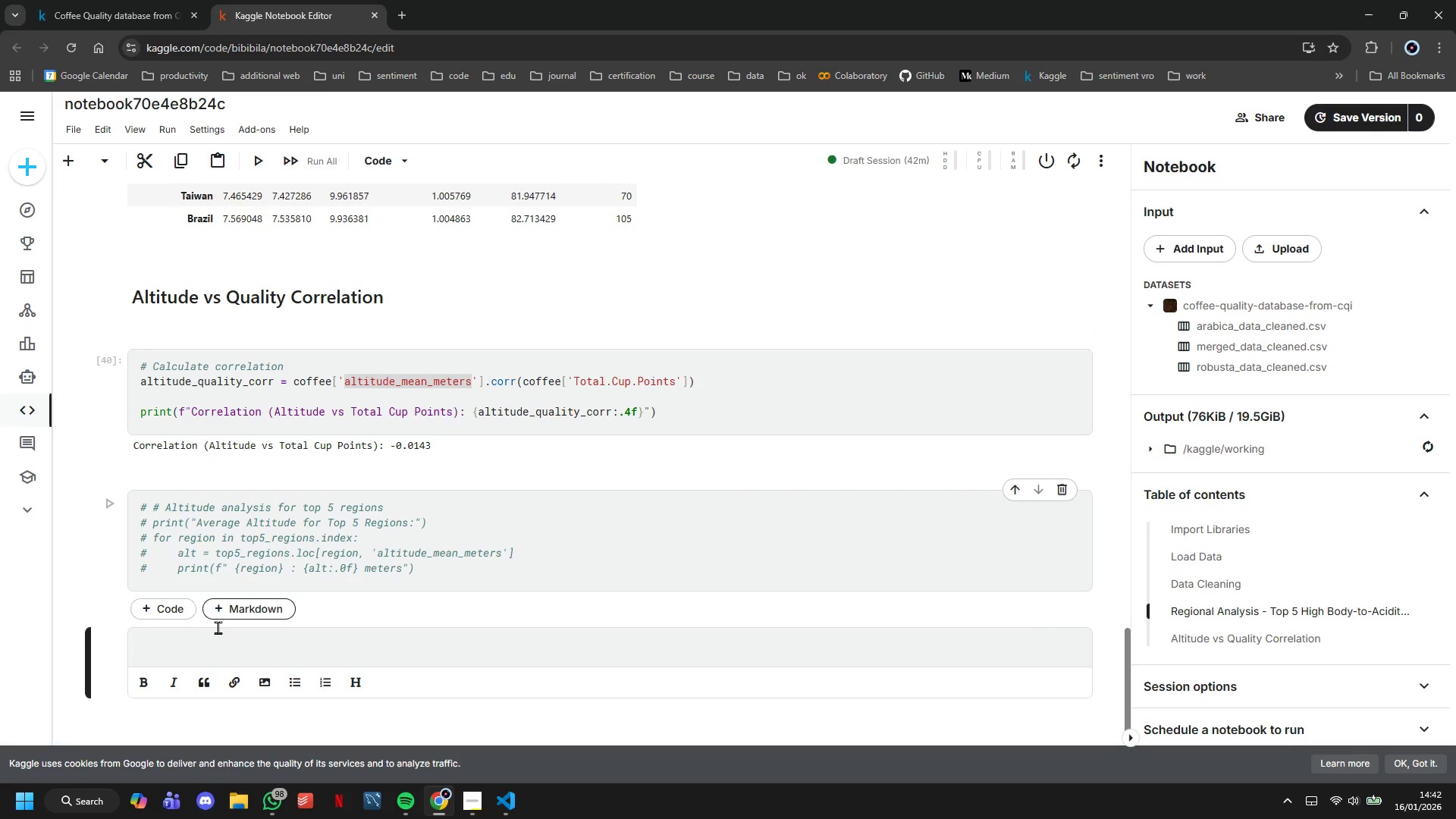 
left_click([214, 657])
 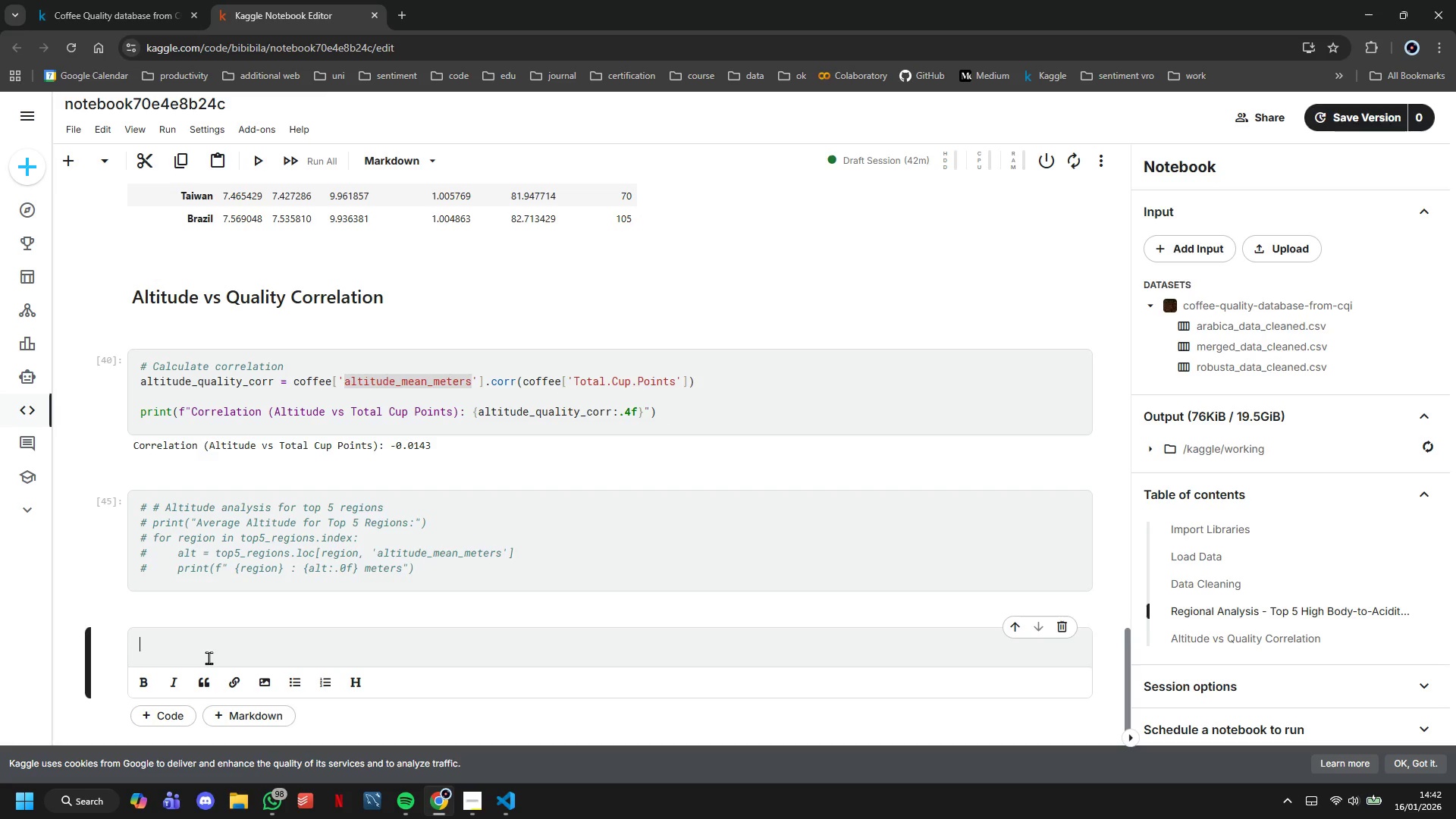 
type(## VI)
key(Backspace)
type(isualization 1: )
 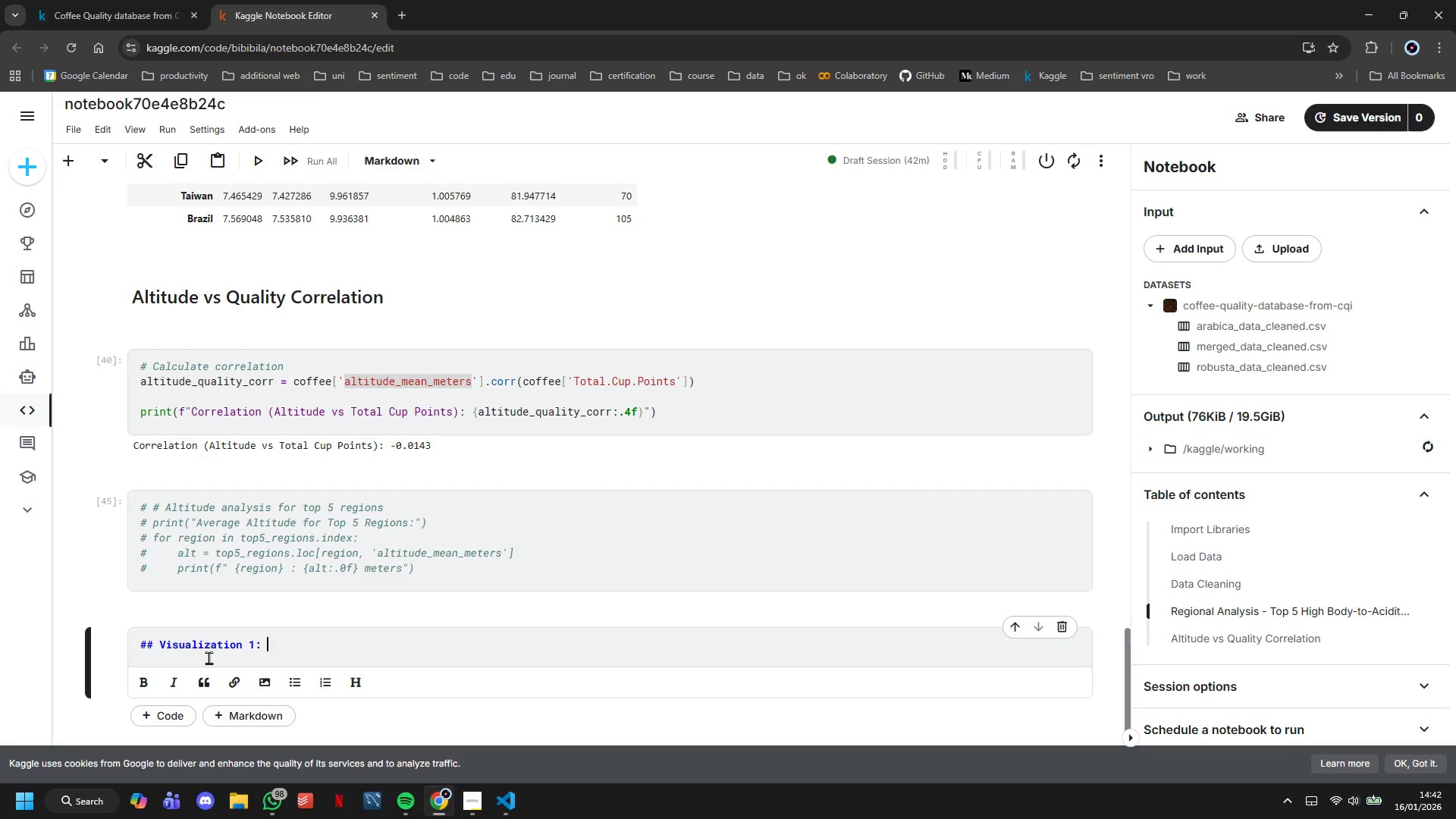 
type(Regional Profile Comparison)
 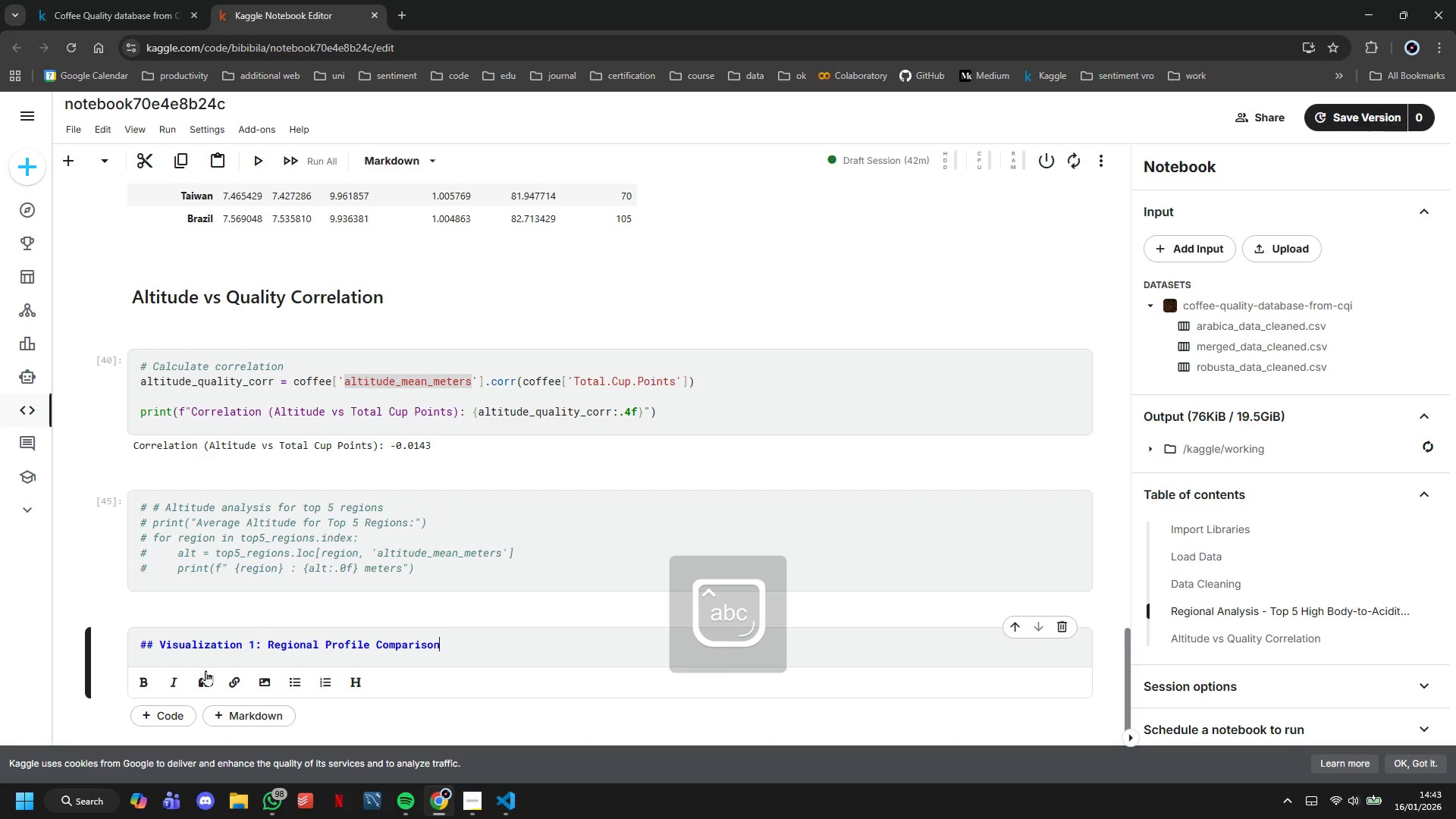 
left_click([182, 718])
 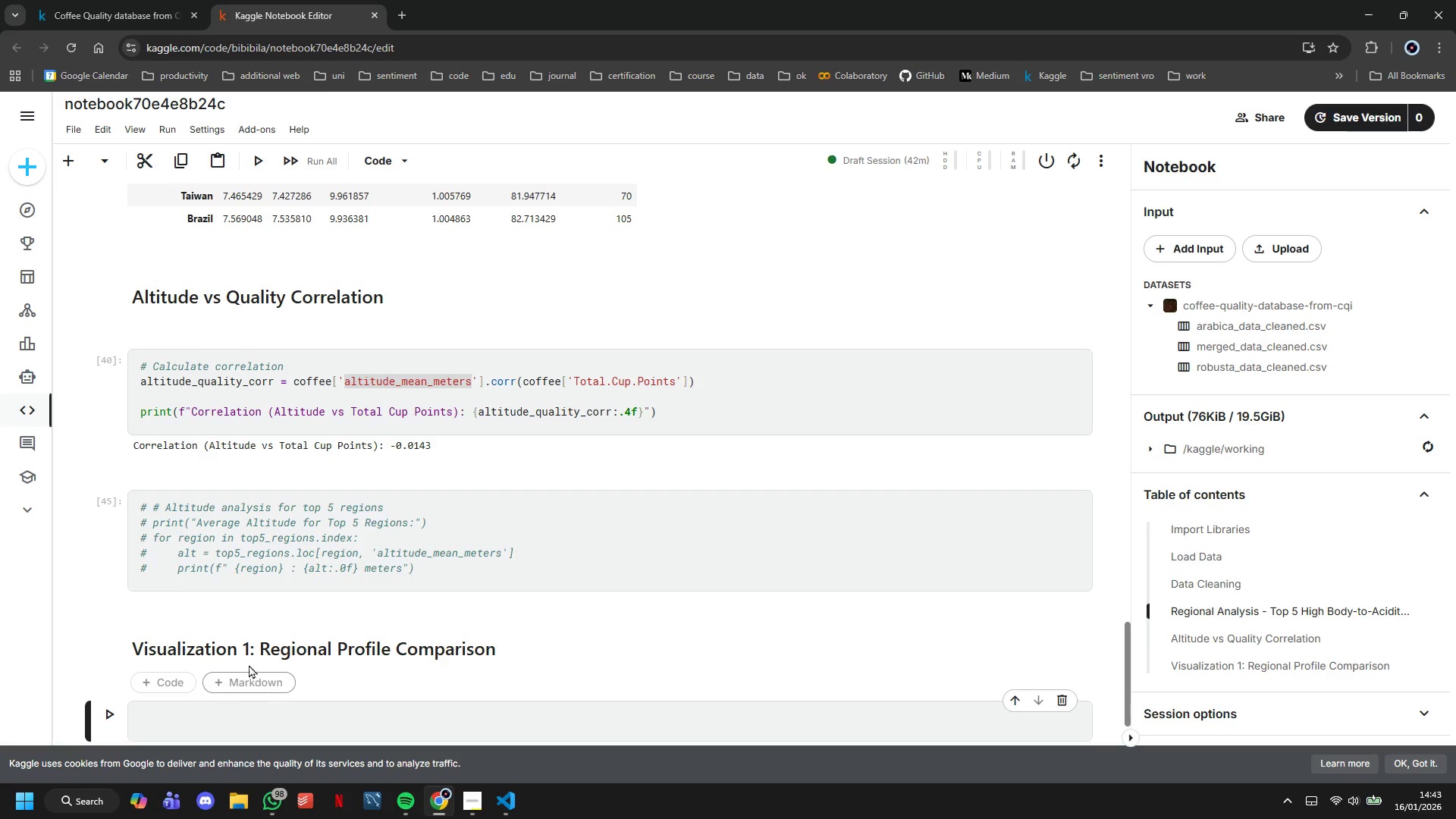 
scroll: coordinate [259, 582], scroll_direction: down, amount: 1.0
 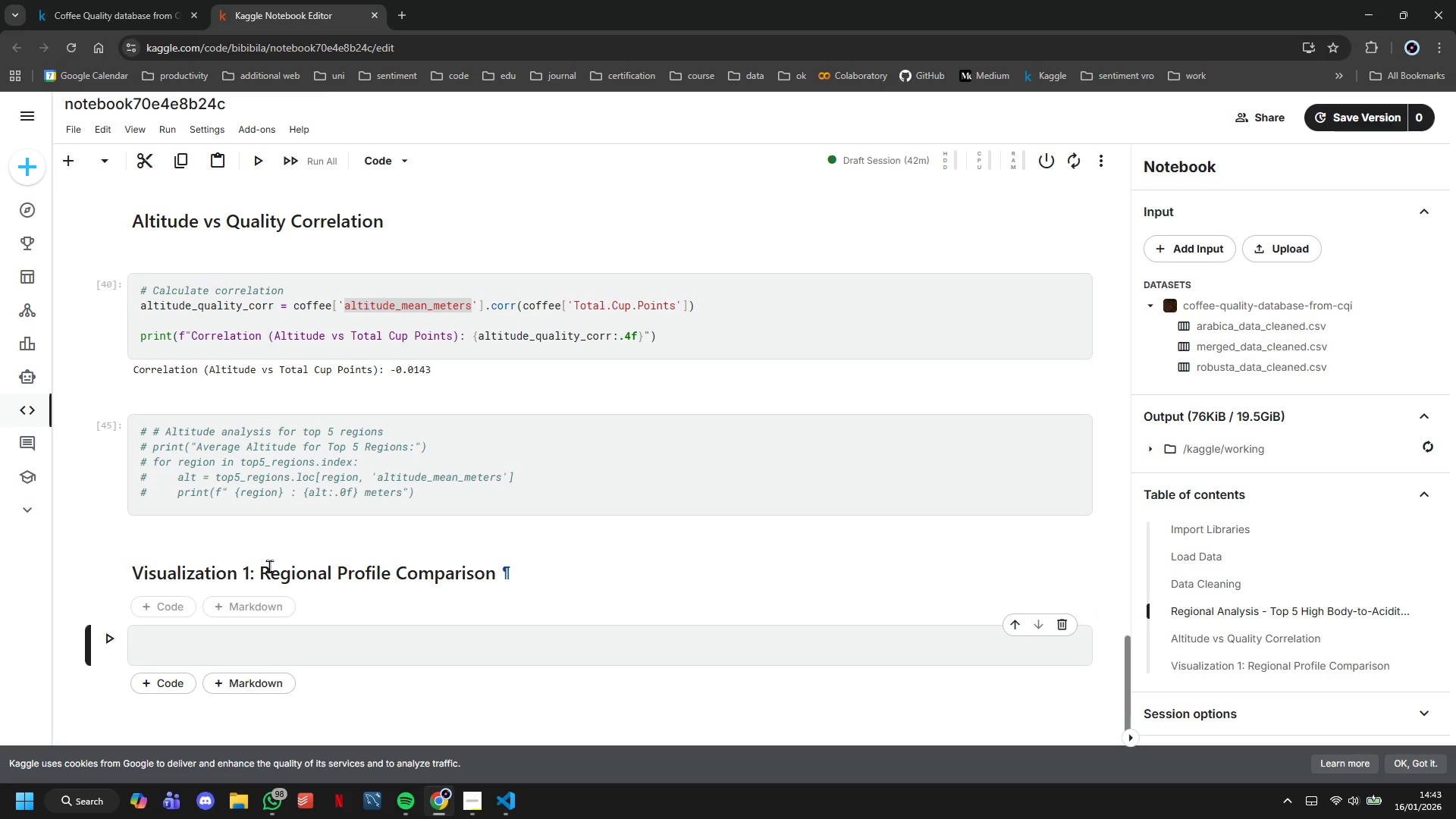 
left_click_drag(start_coordinate=[300, 641], to_coordinate=[307, 641])
 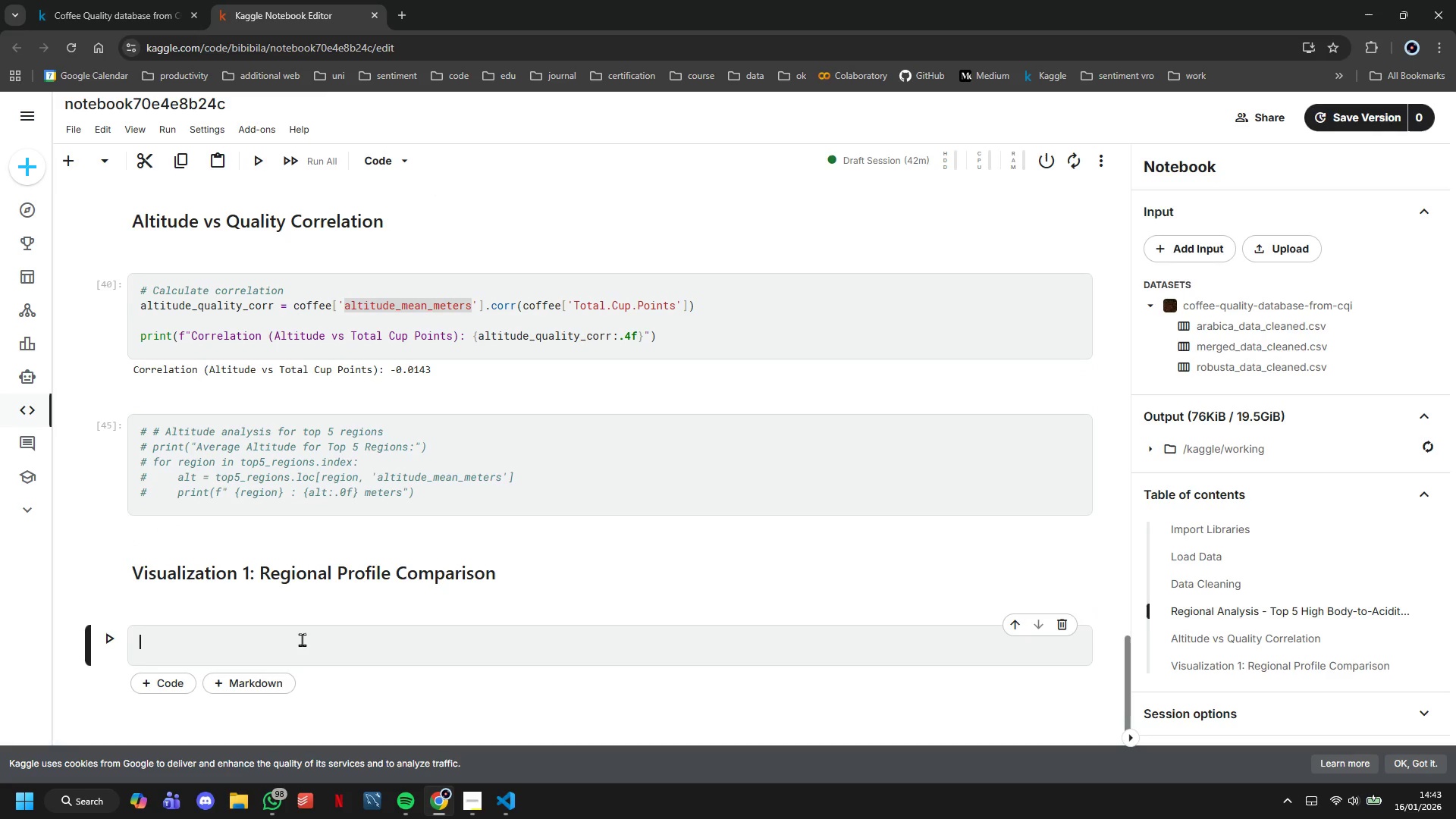 
type(# Left: Body vs Acidity scatter)
 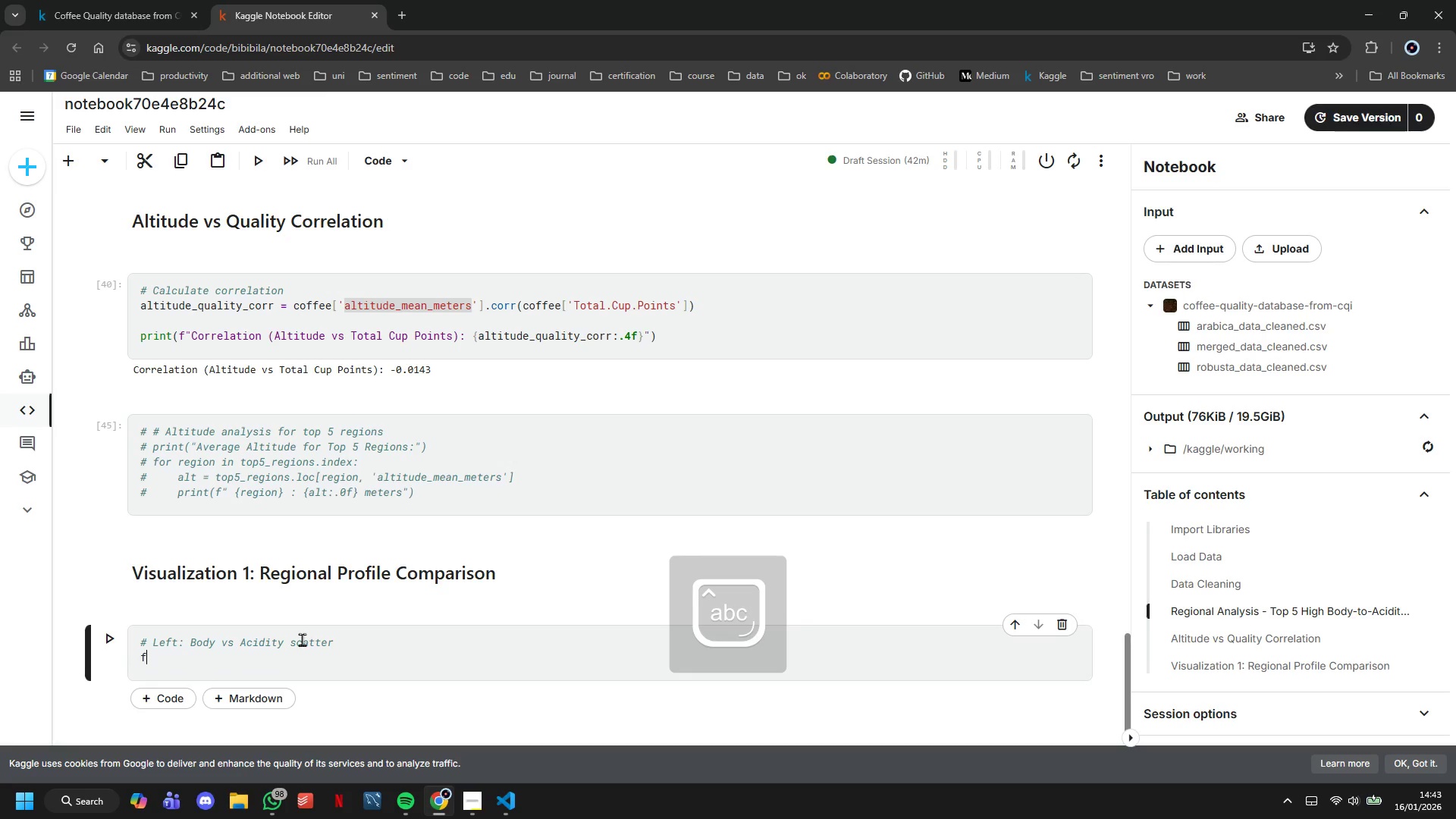 
 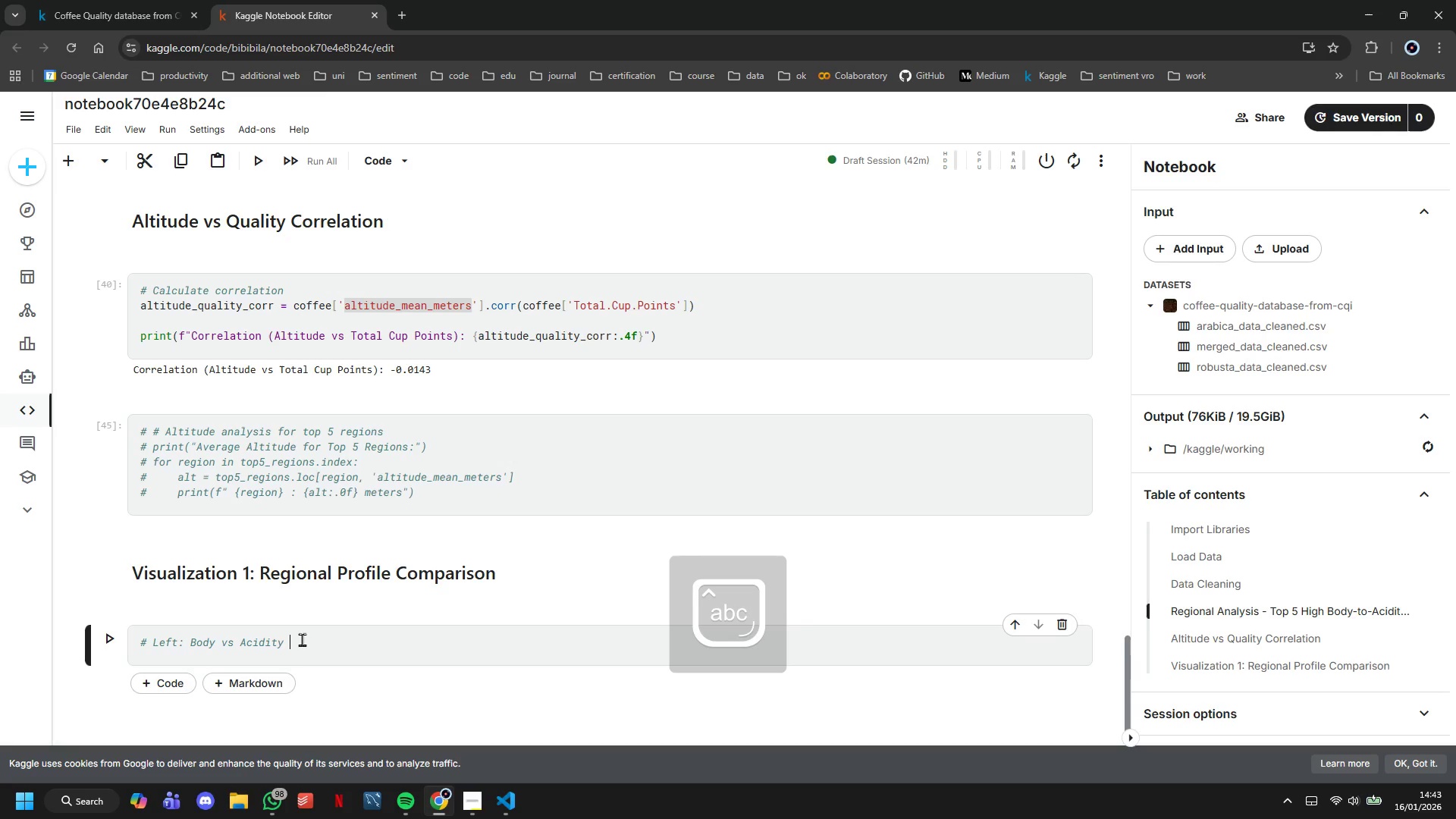 
key(Enter)
 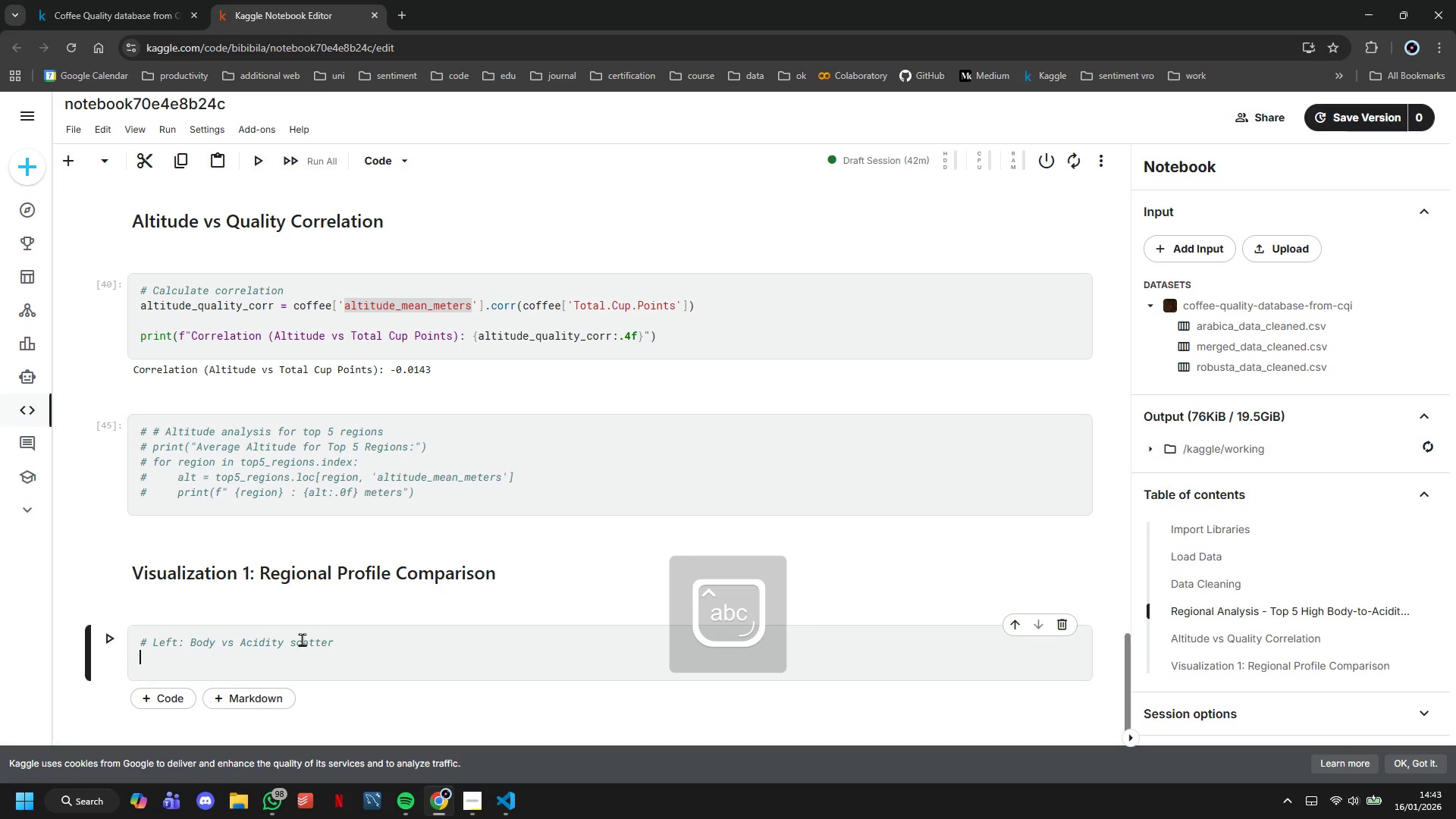 
type(for region in top5_regions.index:)
 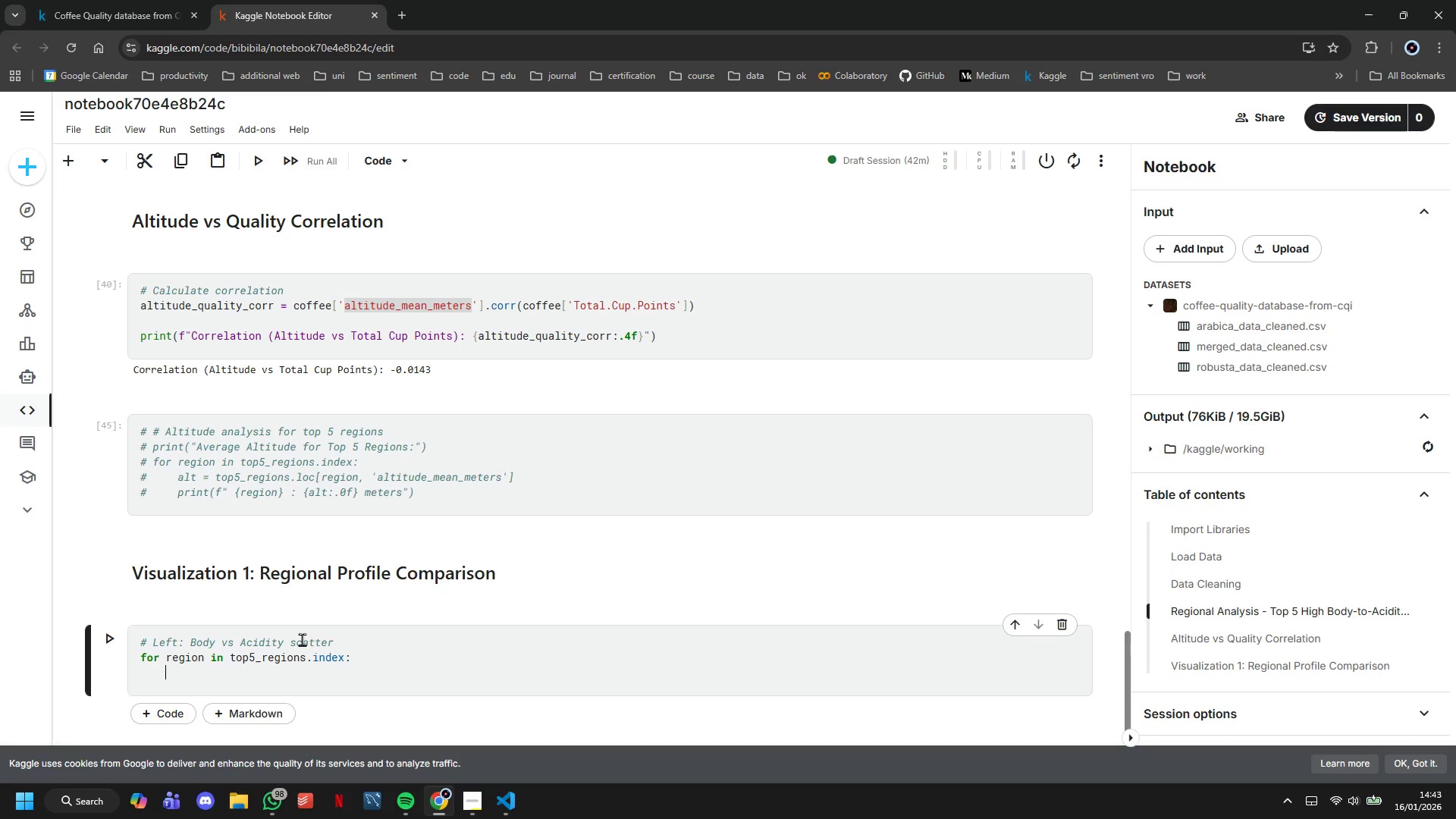 
 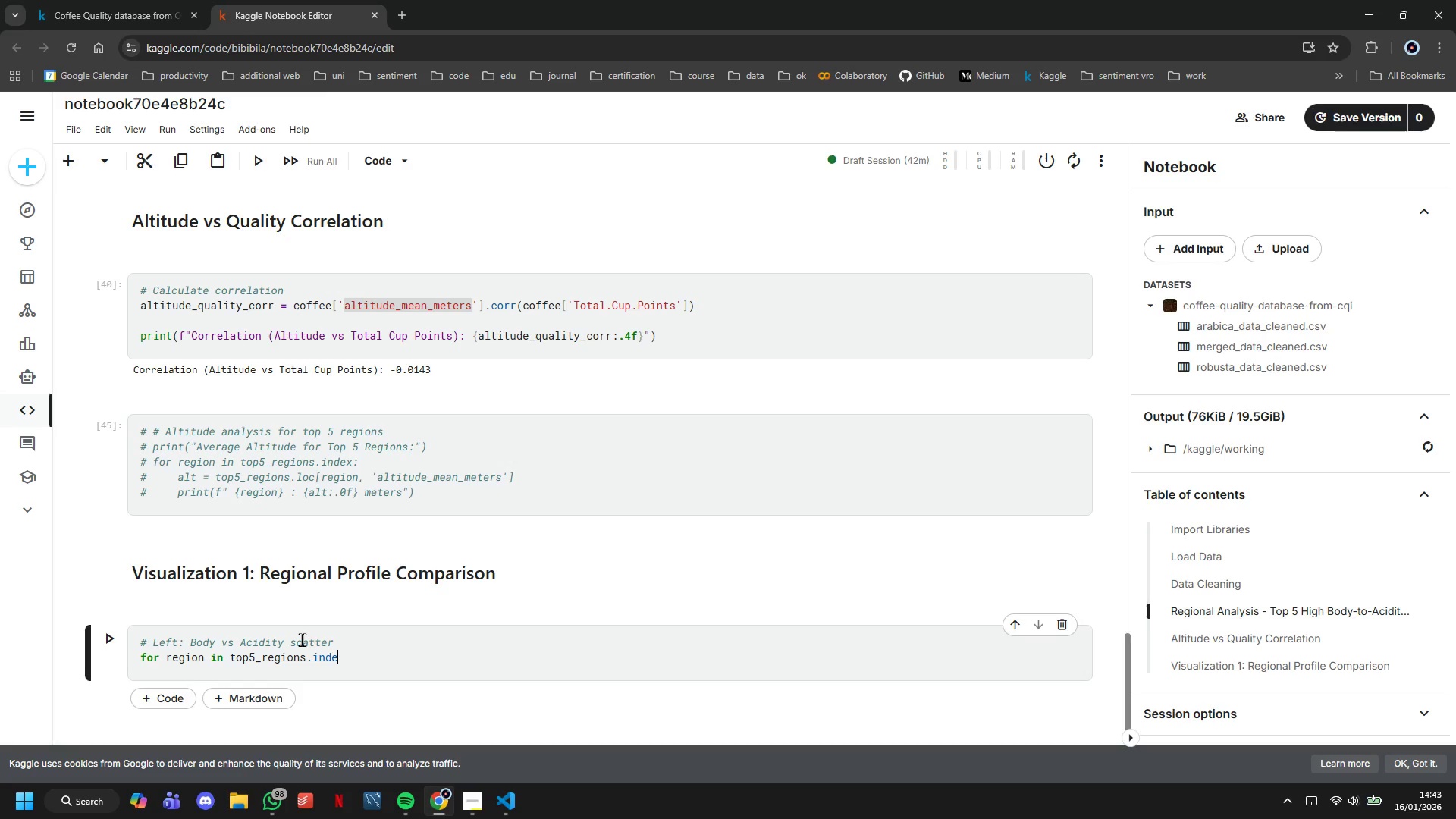 
key(Enter)
 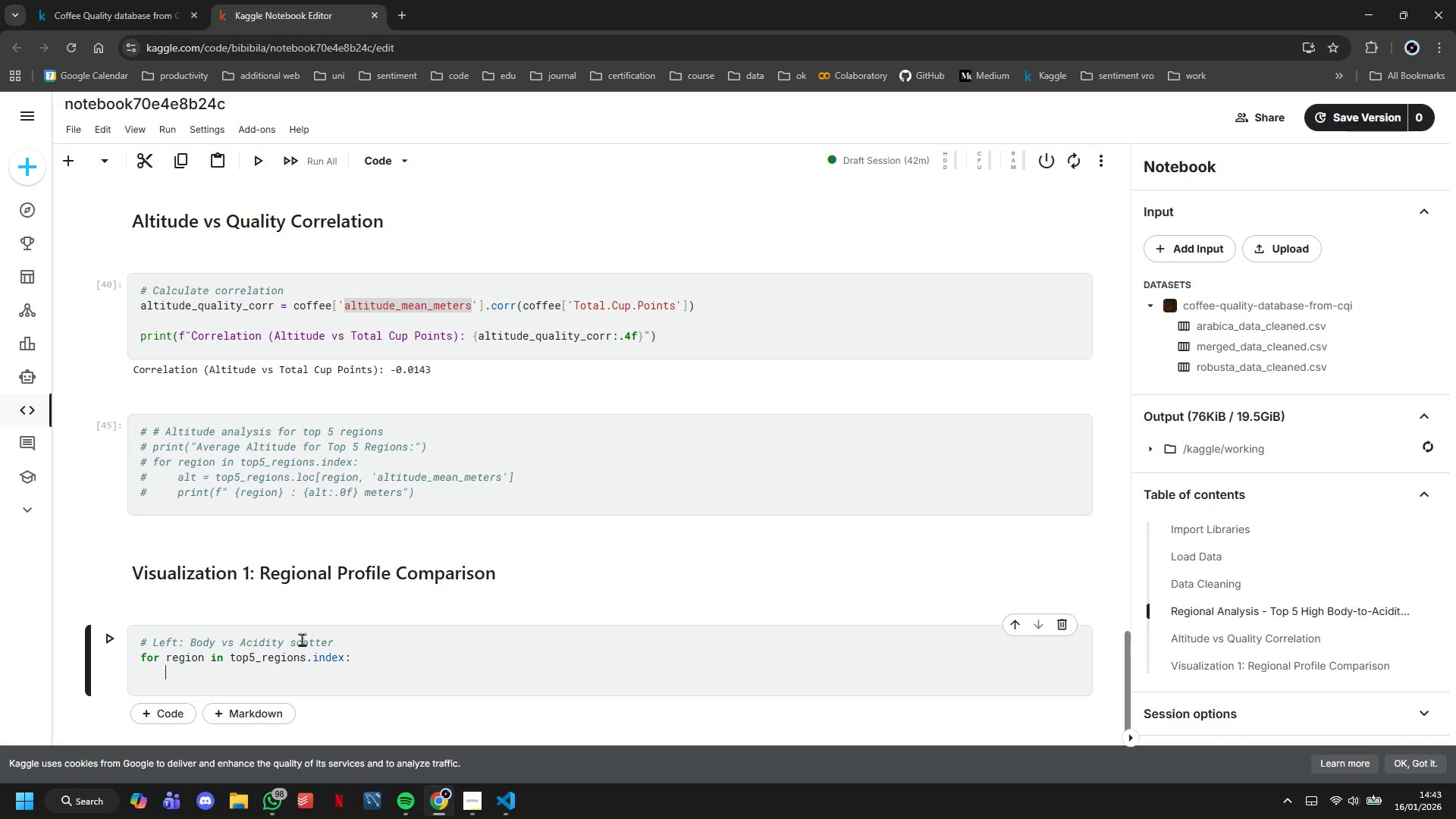 
type(region-data = )
 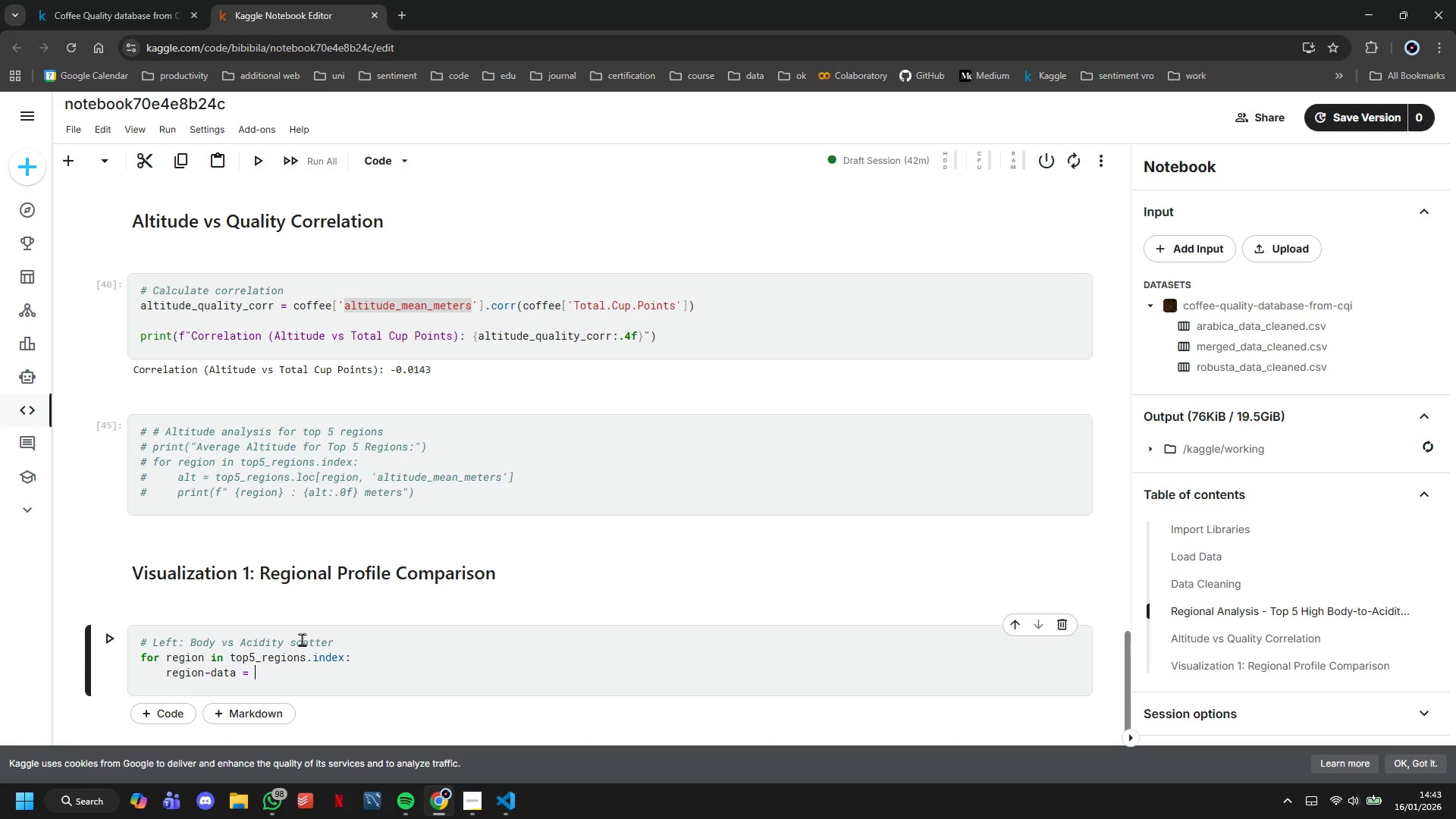 
key(ArrowLeft)
 